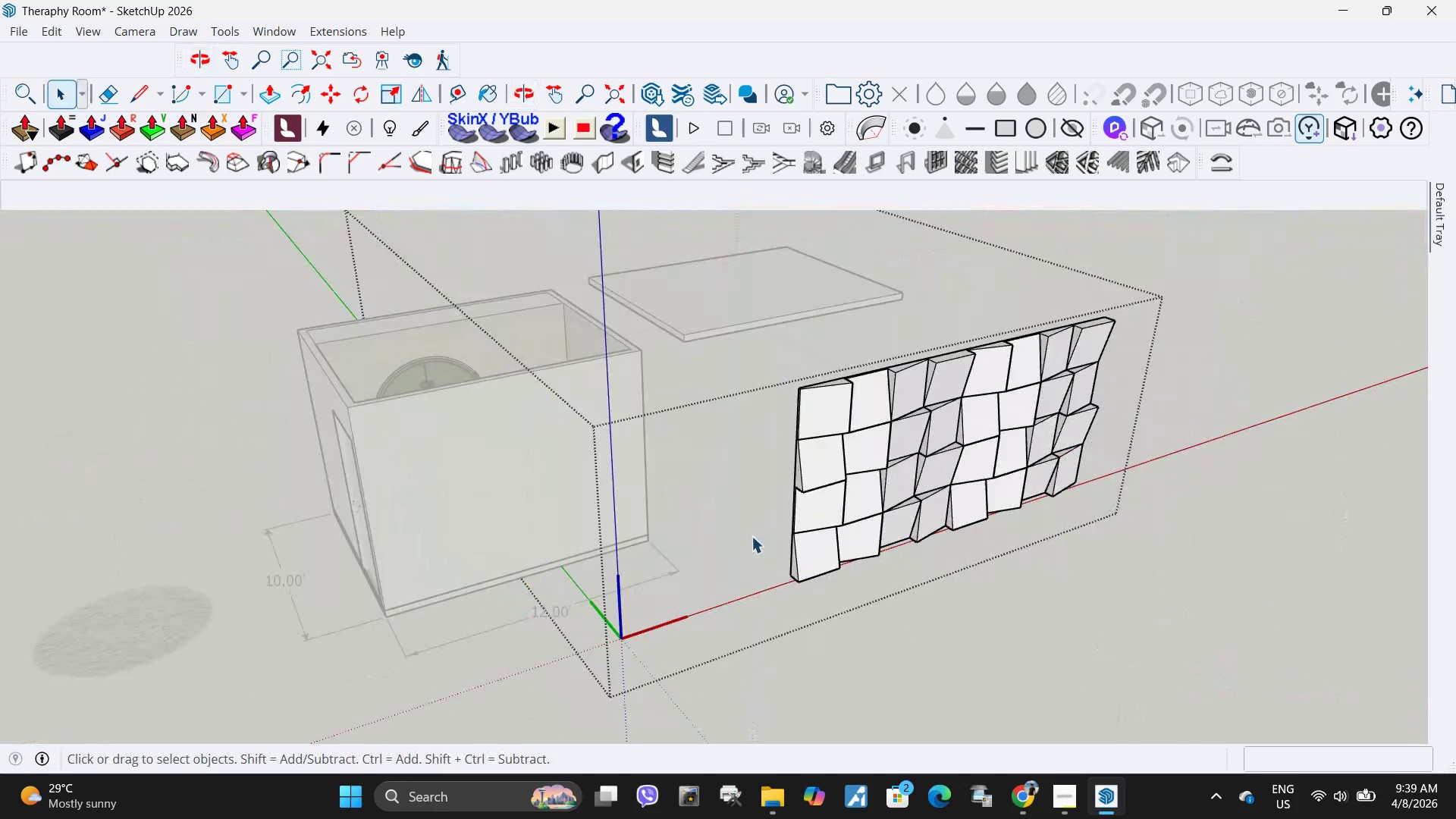 
key(Escape)
 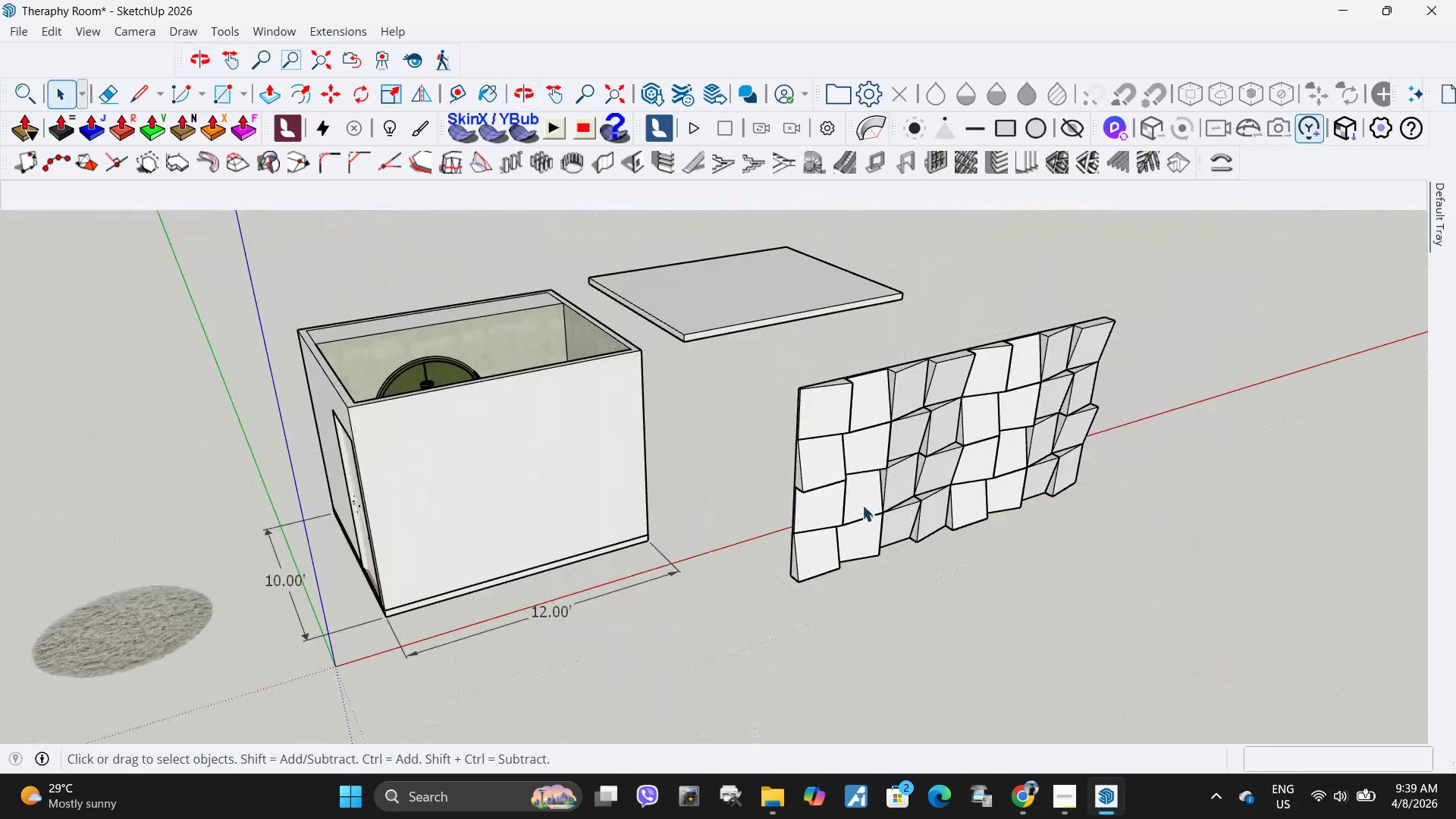 
left_click([862, 505])
 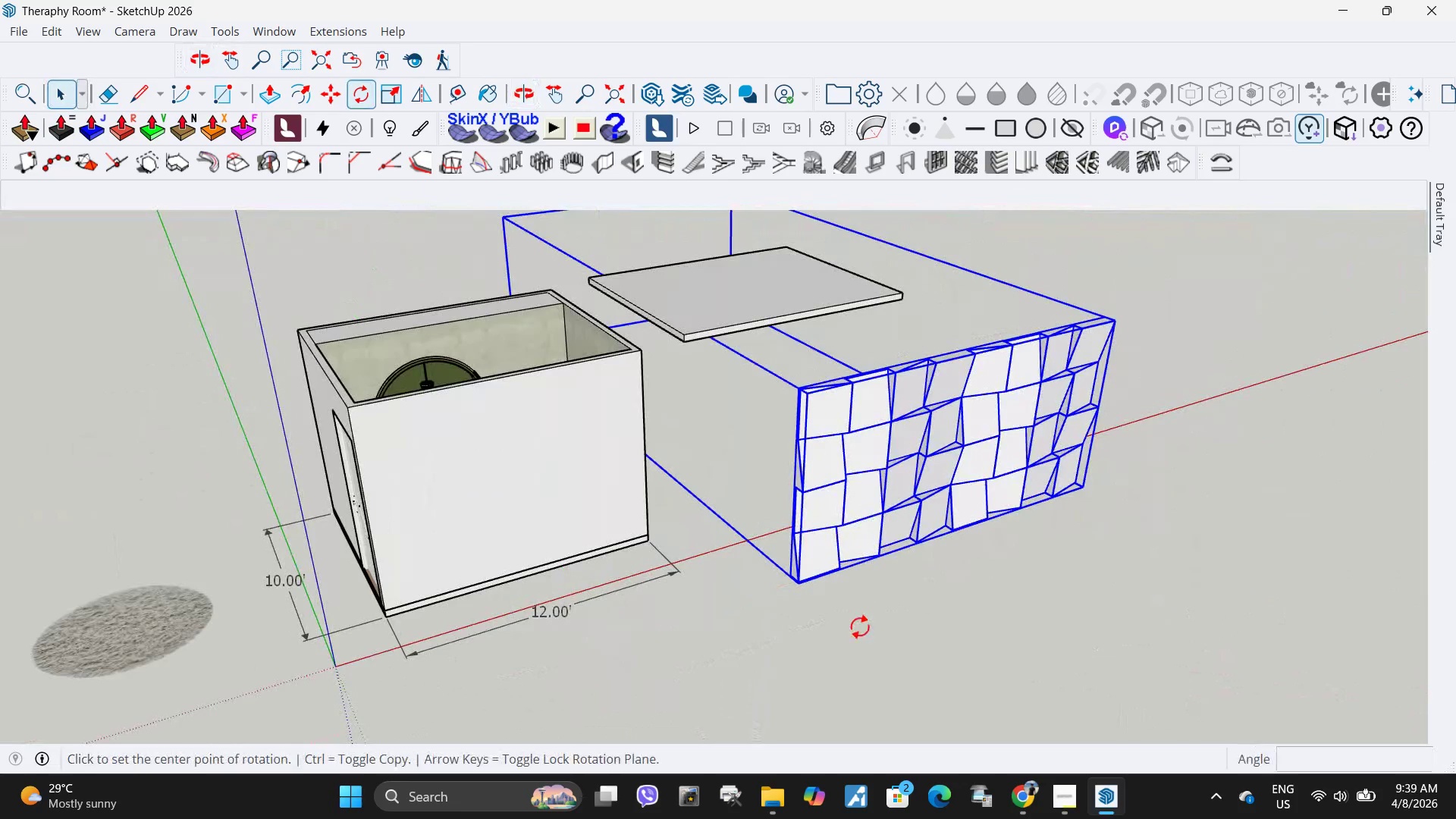 
scroll: coordinate [752, 536], scroll_direction: down, amount: 3.0
 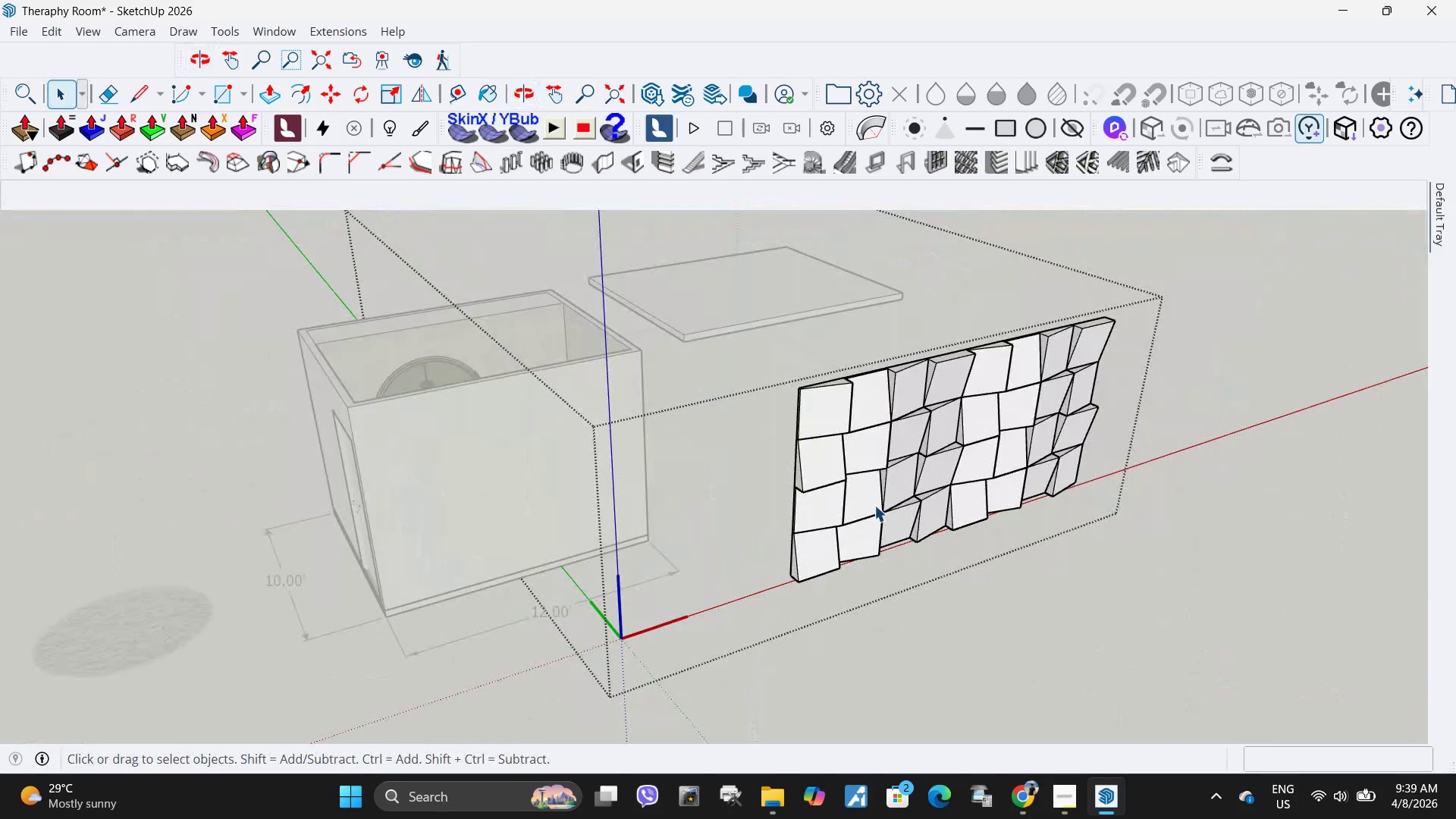 
key(Q)
 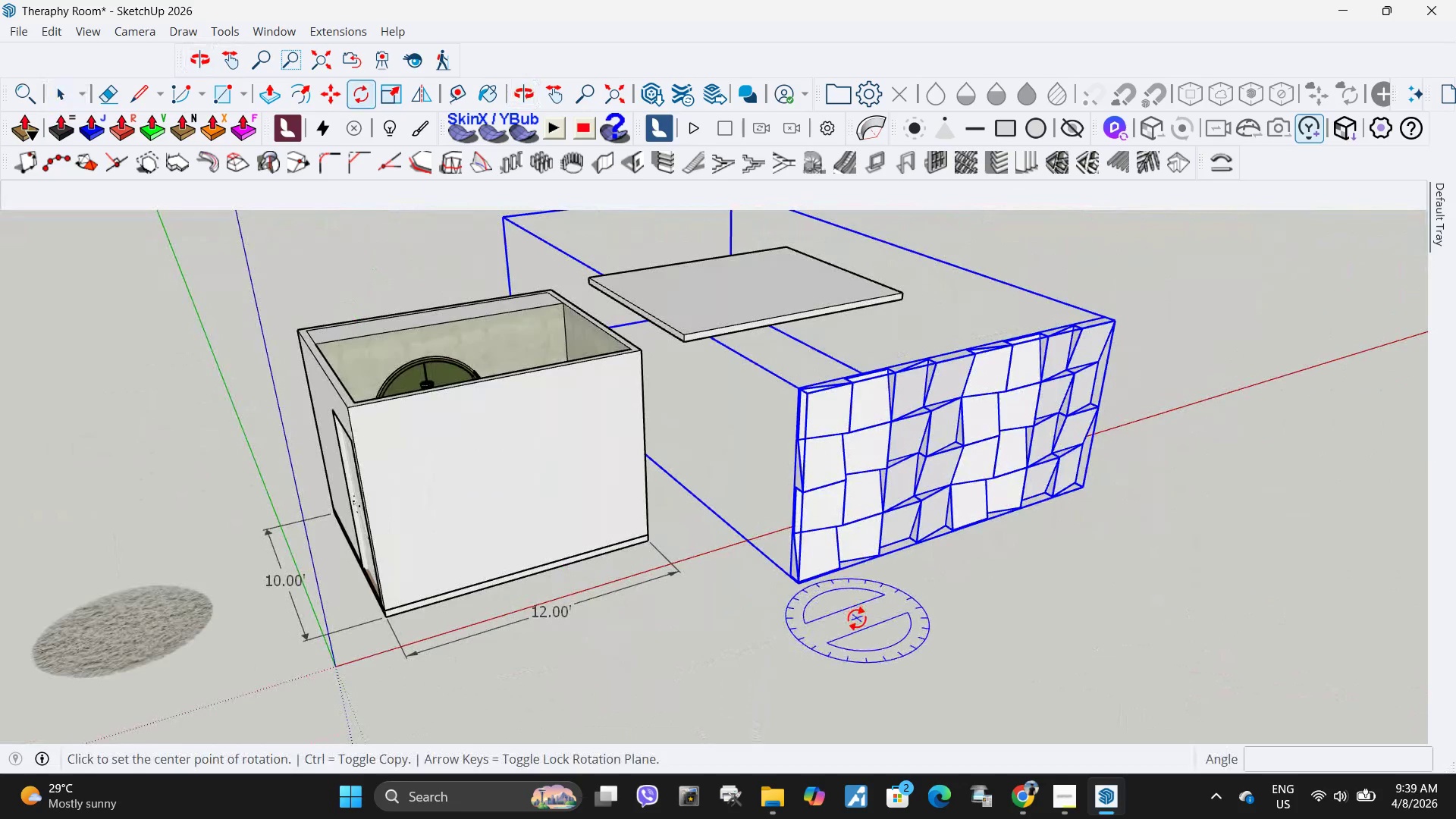 
left_click([857, 618])
 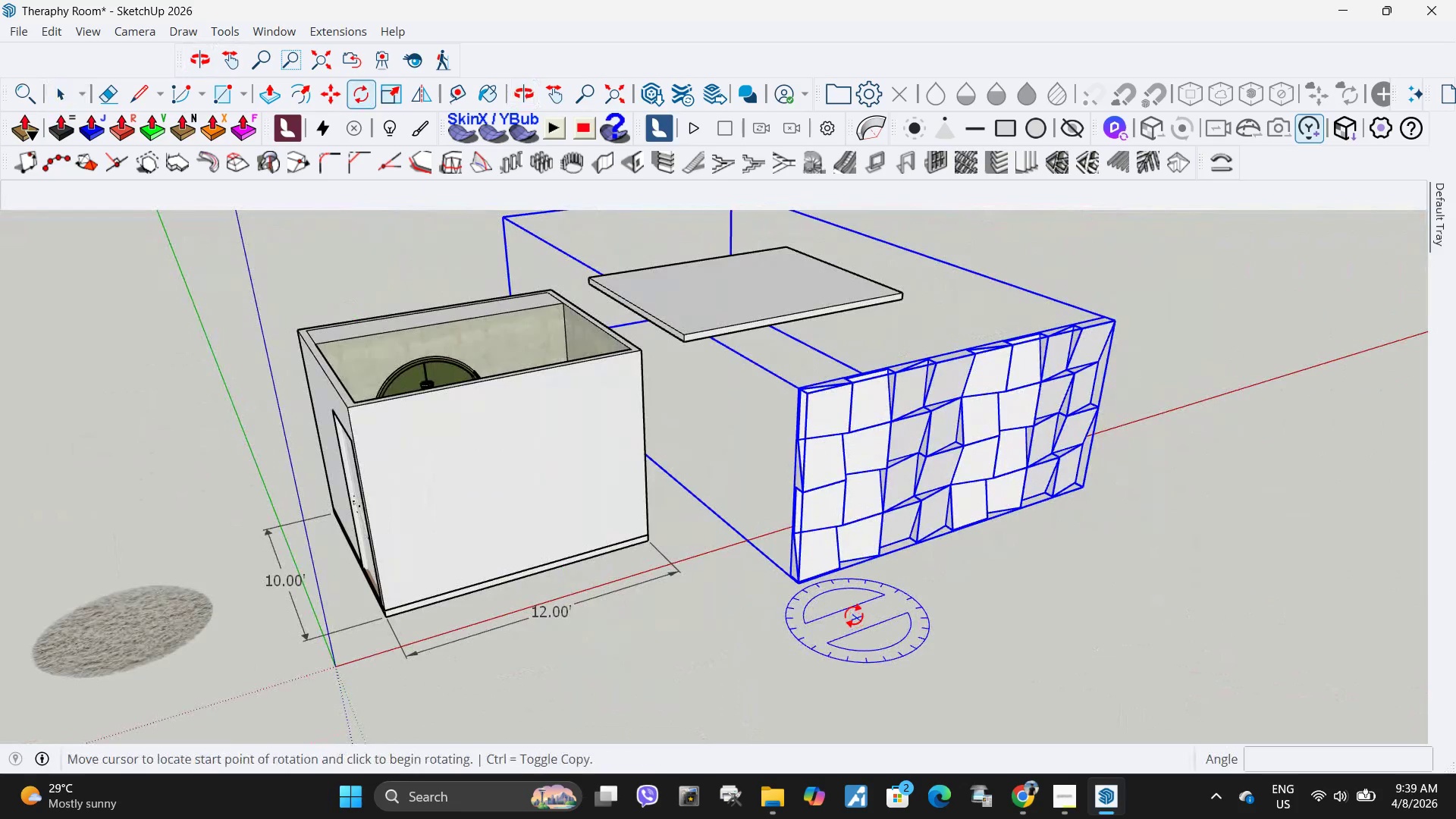 
key(Escape)
 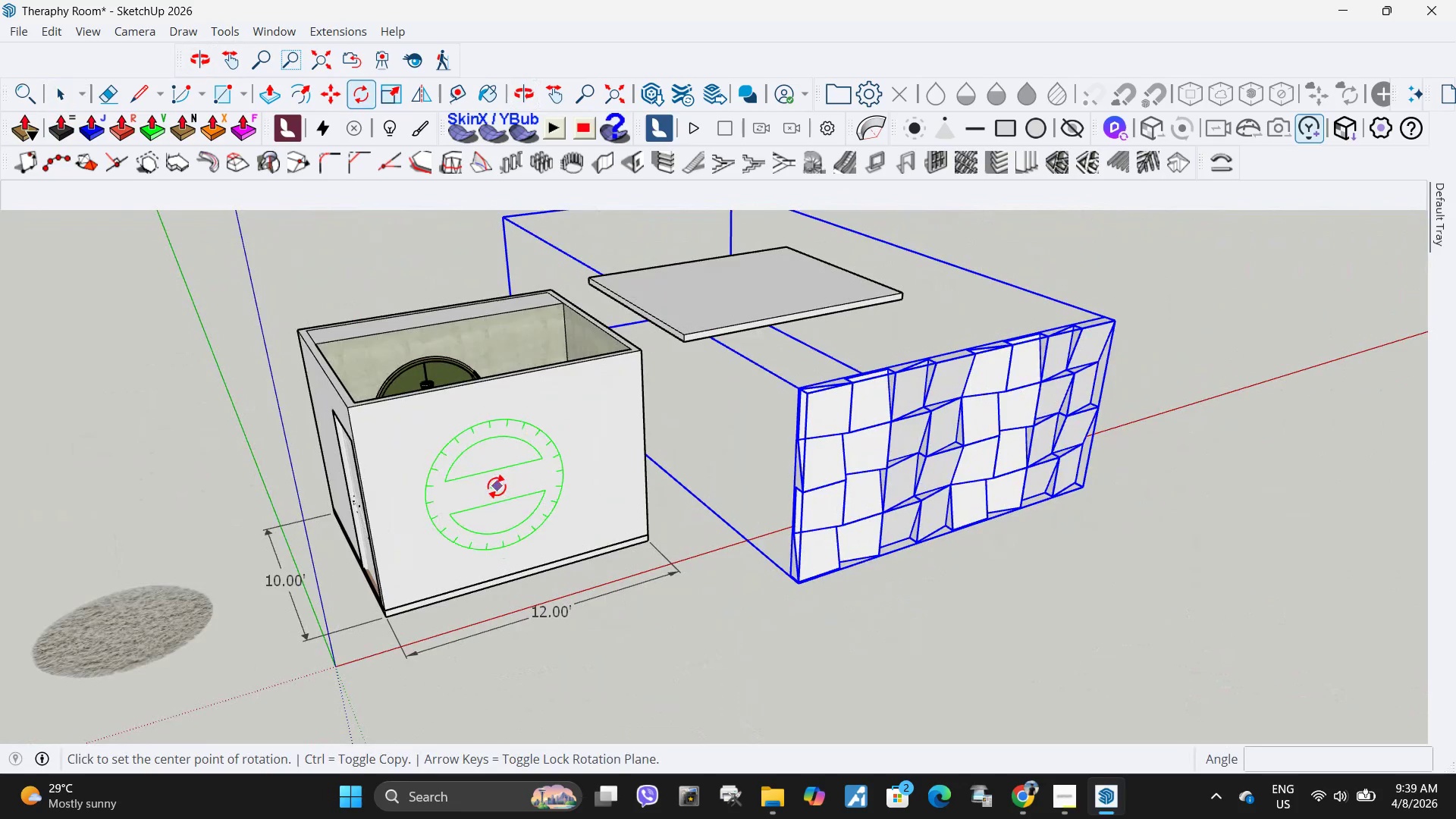 
double_click([526, 474])
 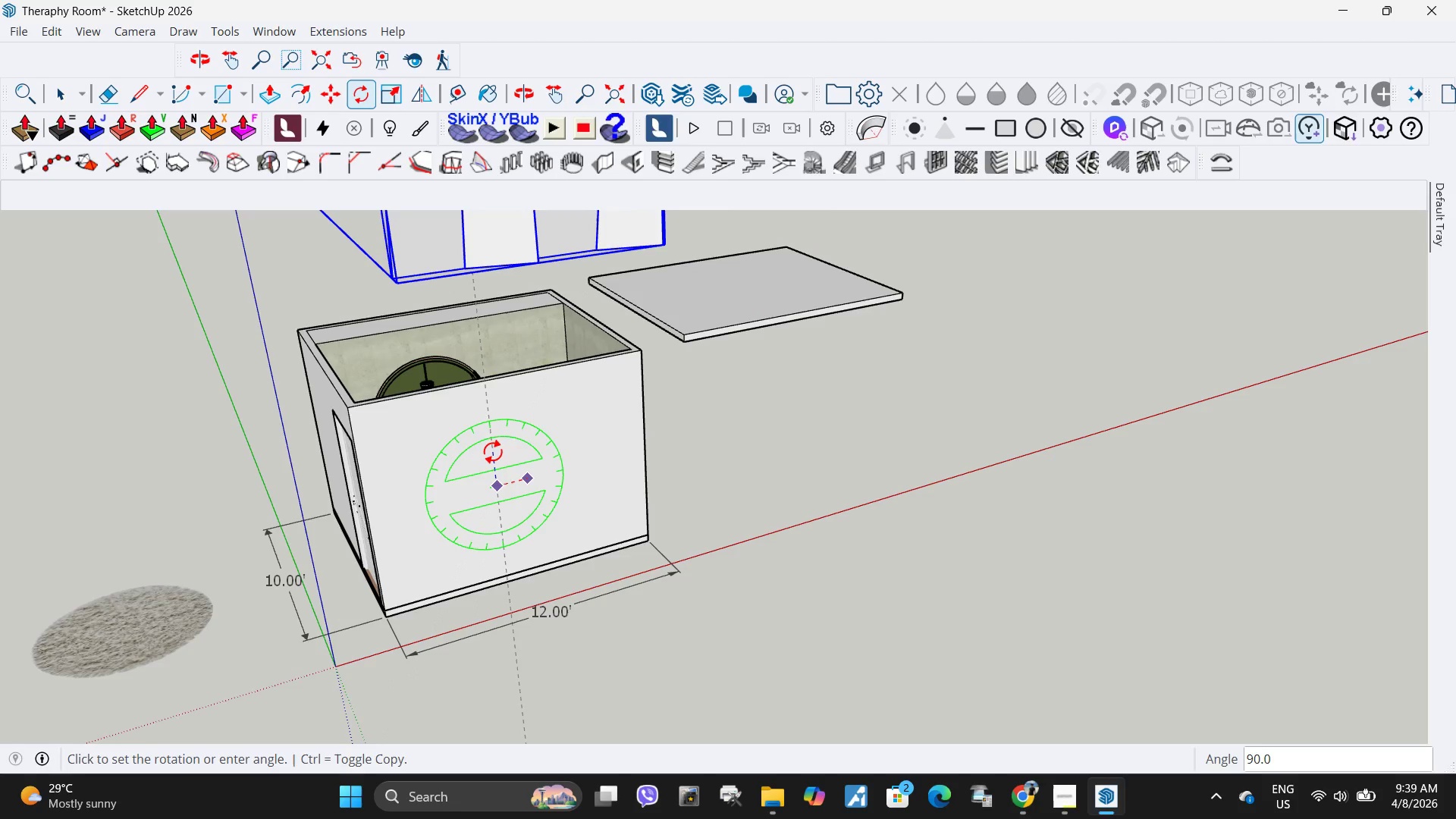 
scroll: coordinate [701, 466], scroll_direction: down, amount: 5.0
 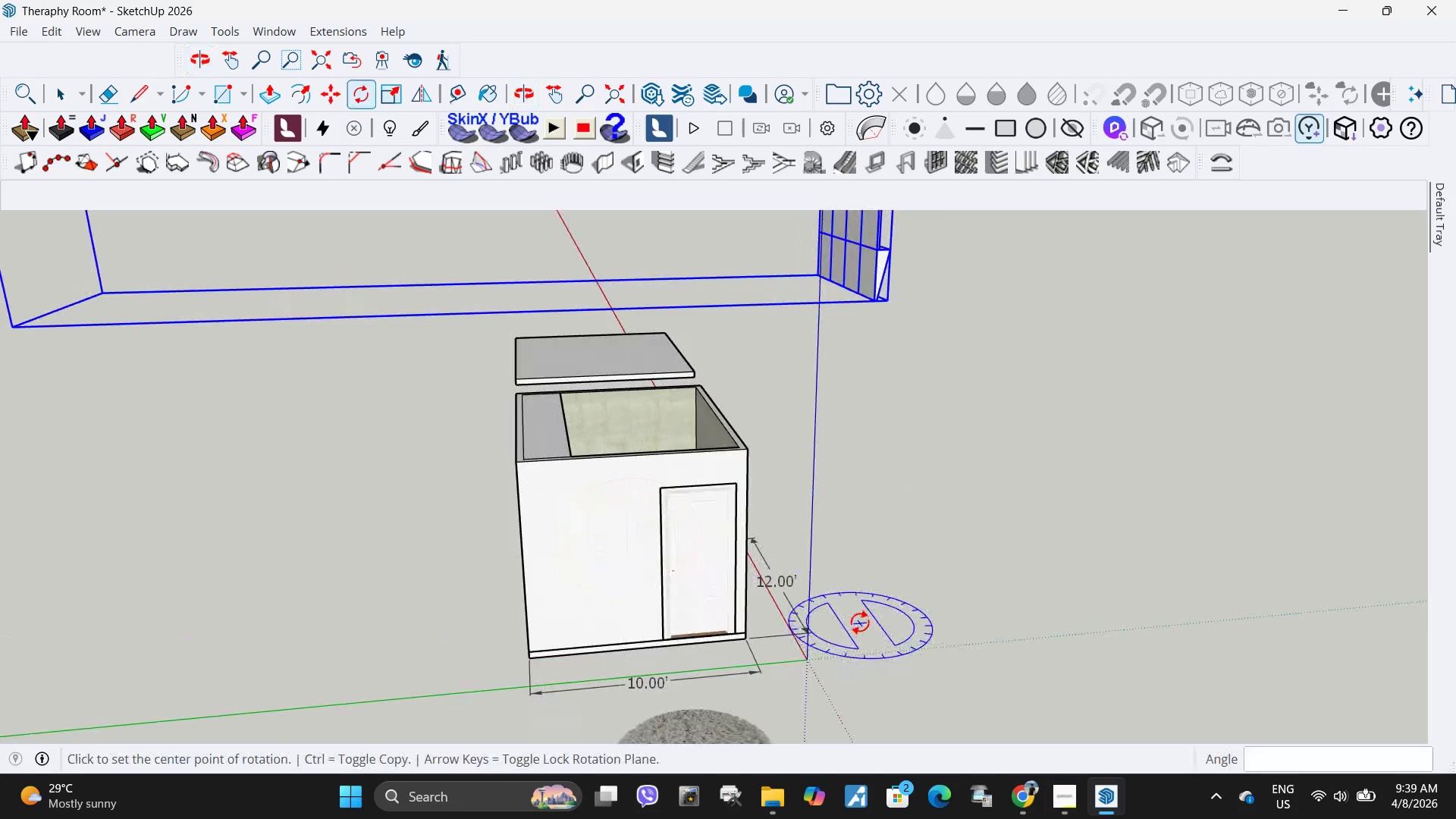 
double_click([883, 619])
 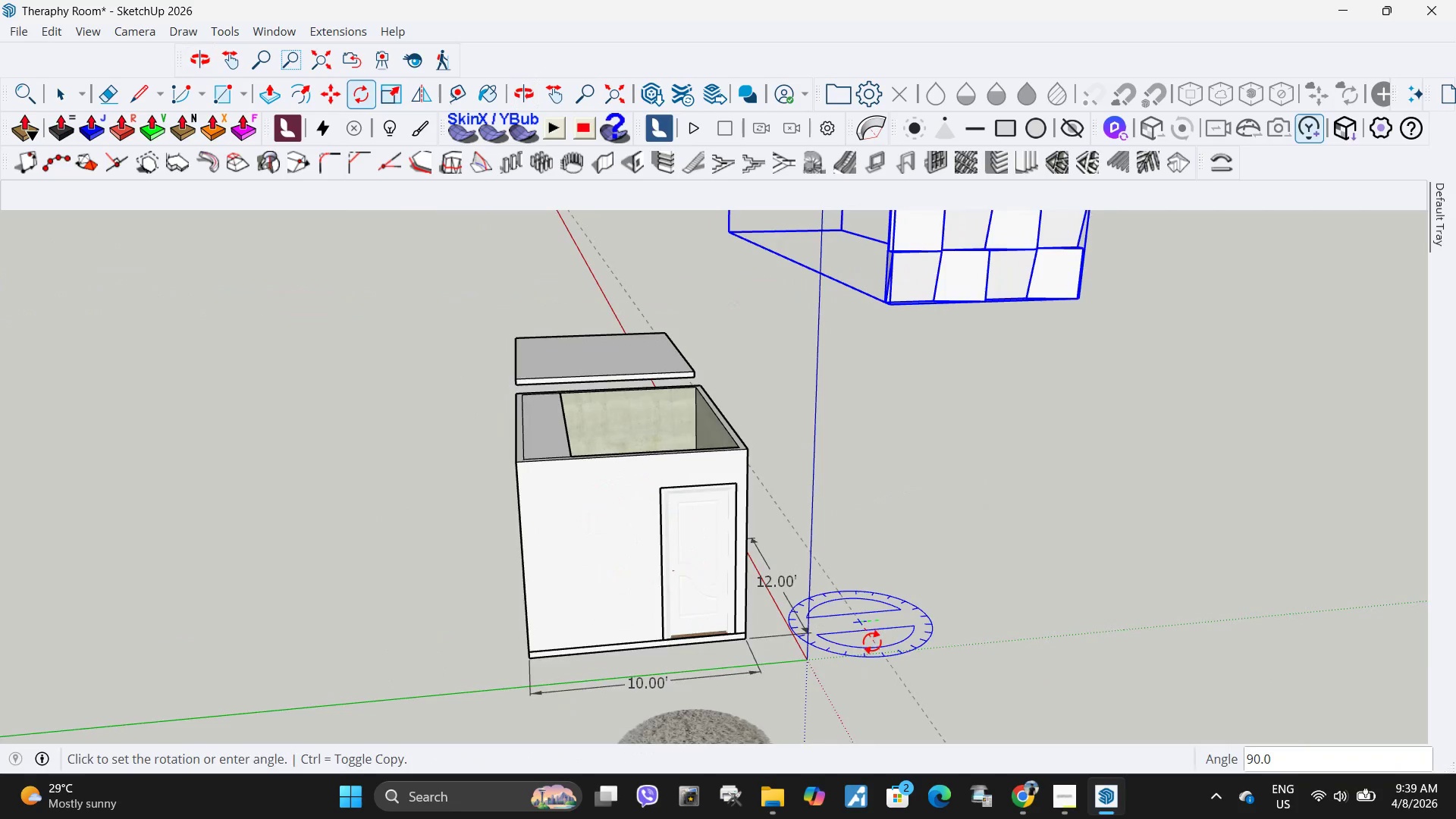 
left_click([872, 642])
 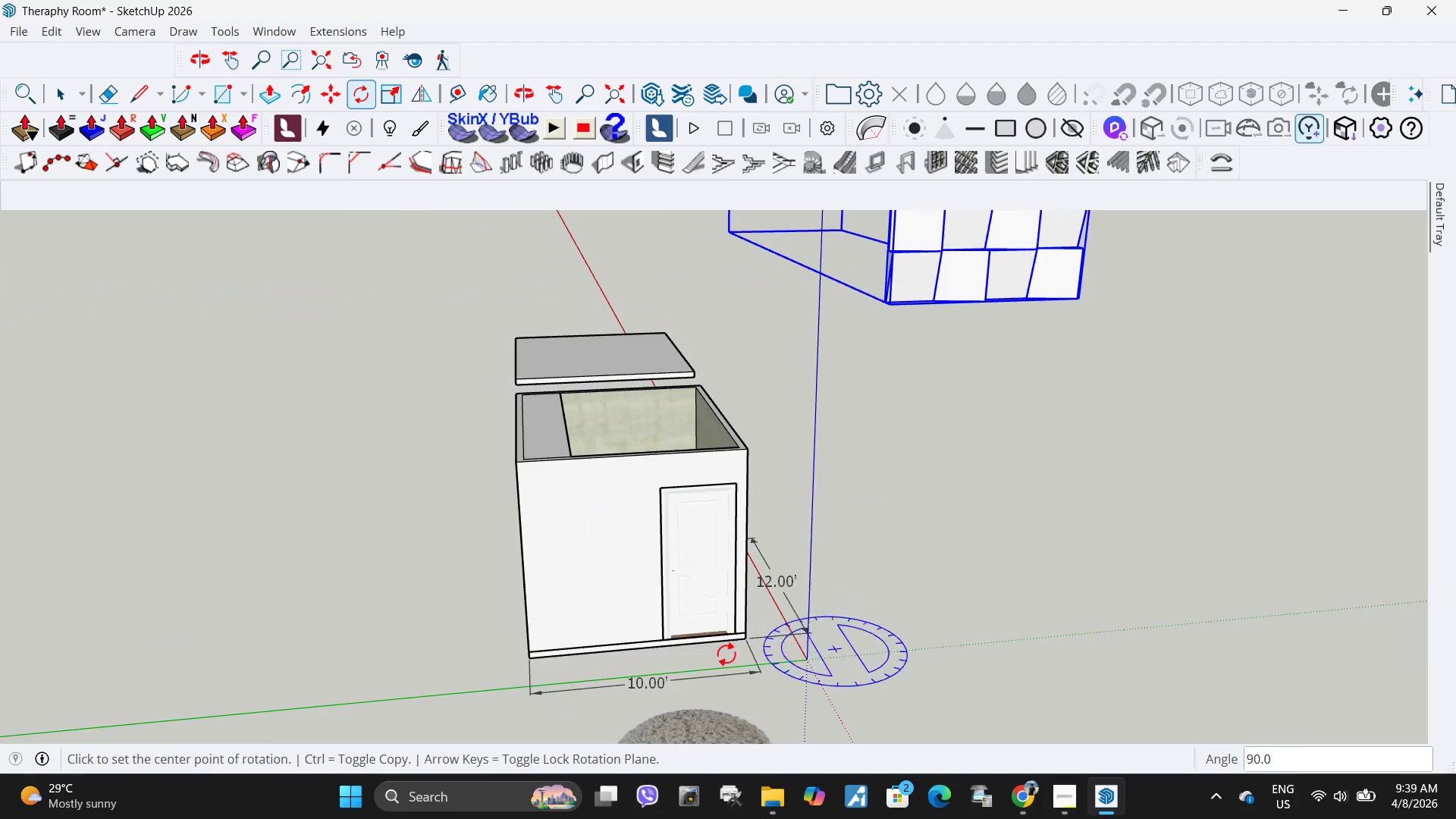 
key(Space)
 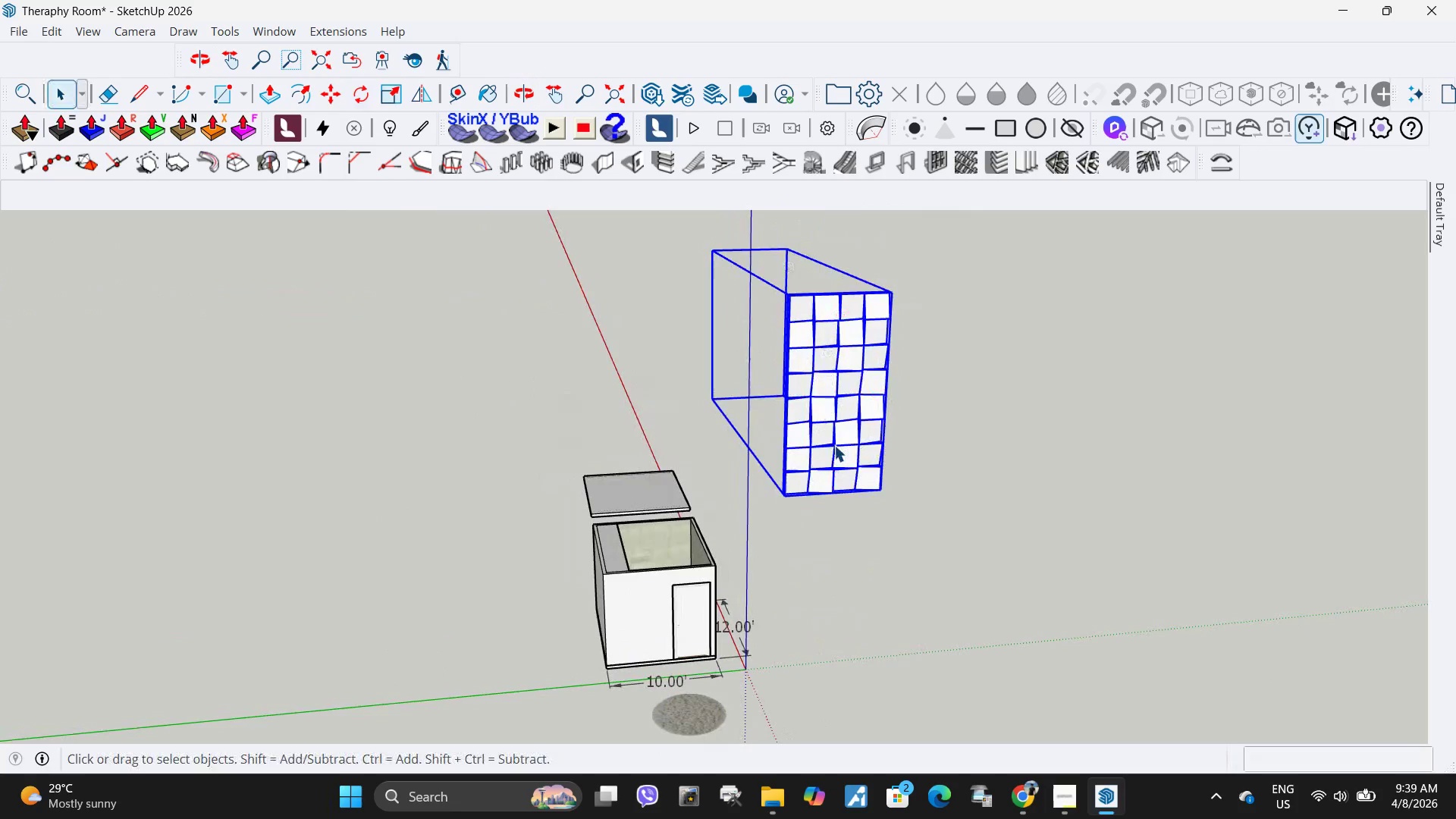 
scroll: coordinate [679, 682], scroll_direction: down, amount: 12.0
 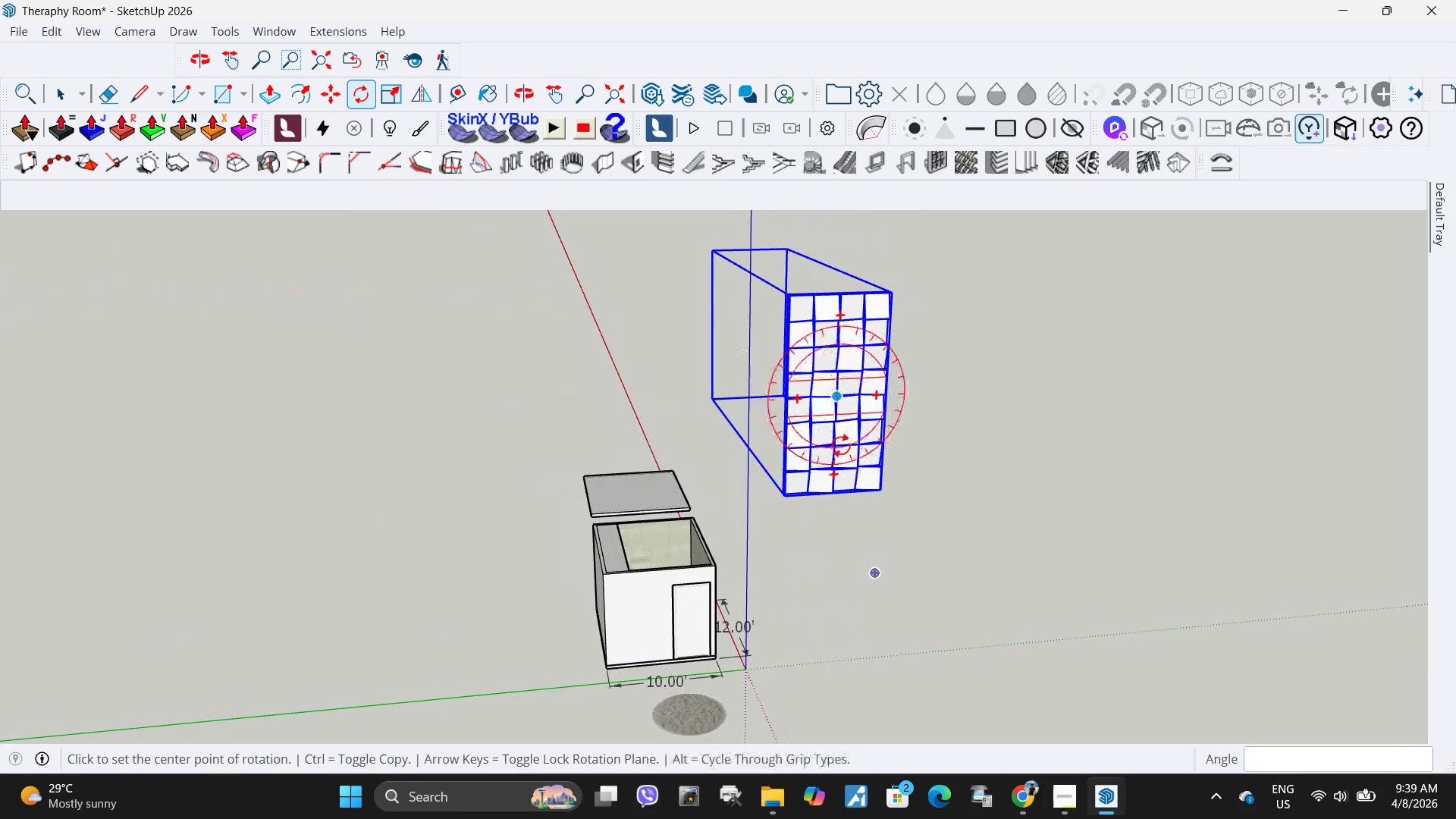 
key(S)
 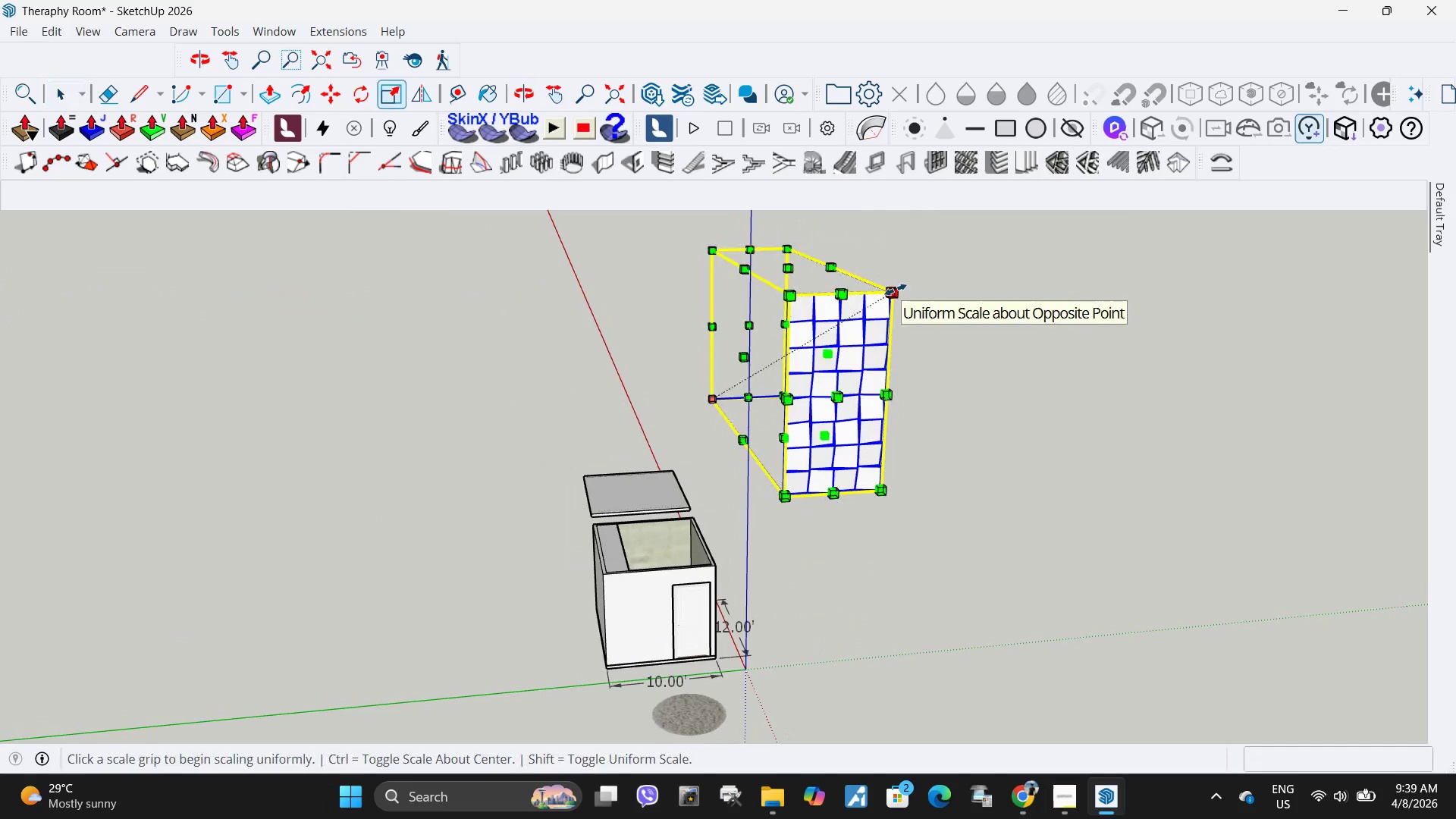 
left_click([896, 290])
 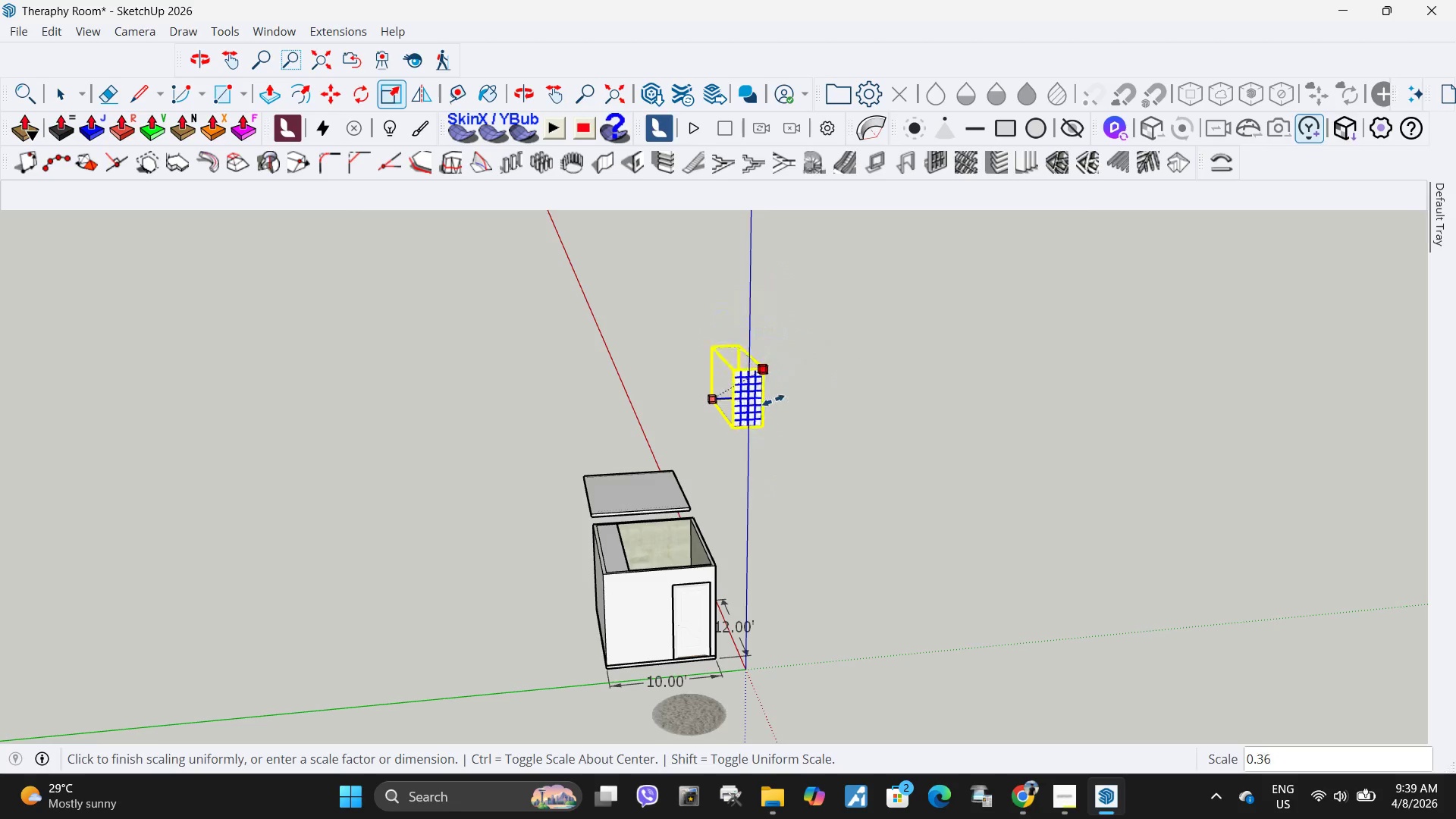 
left_click([773, 400])
 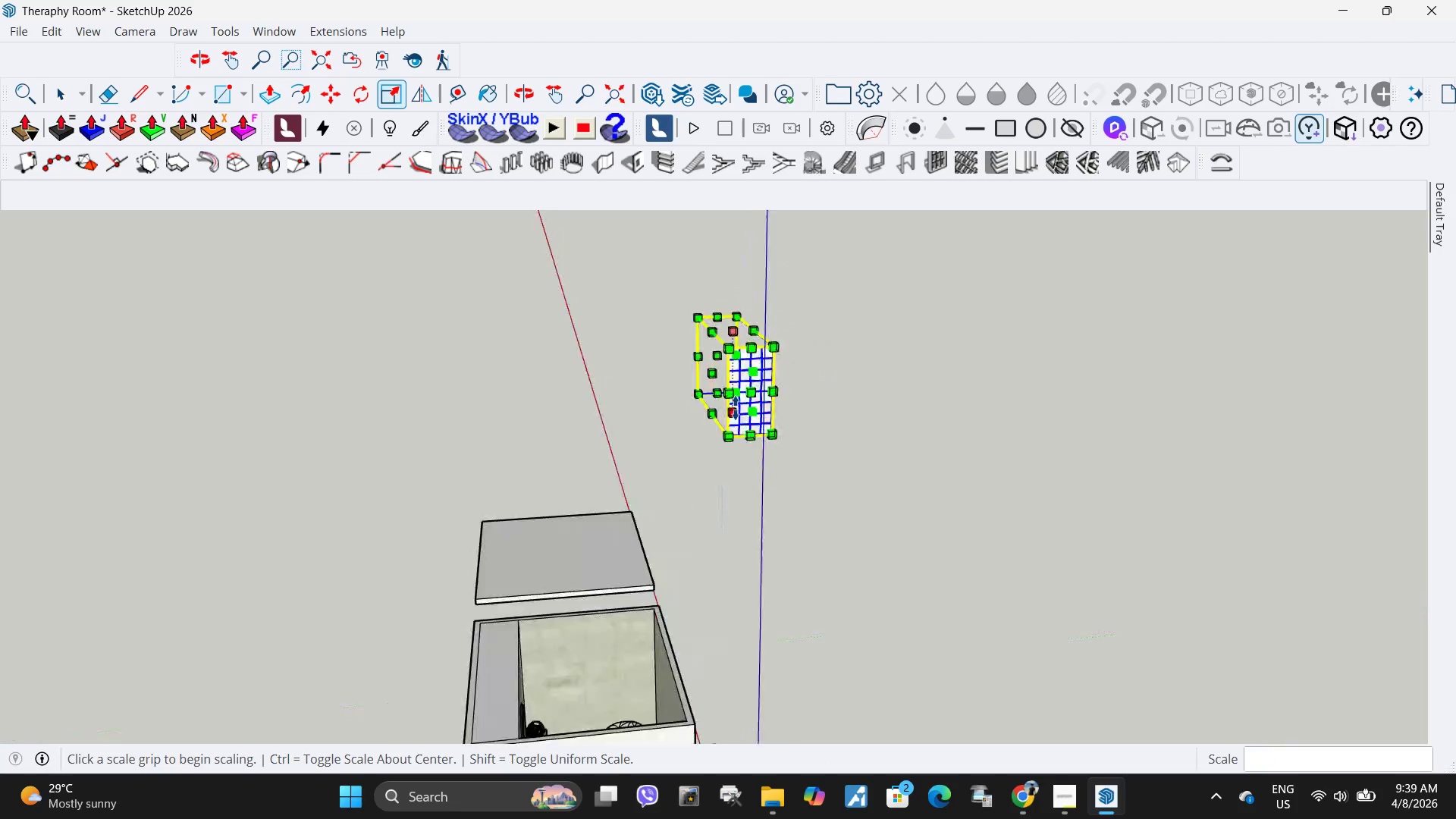 
left_click([818, 471])
 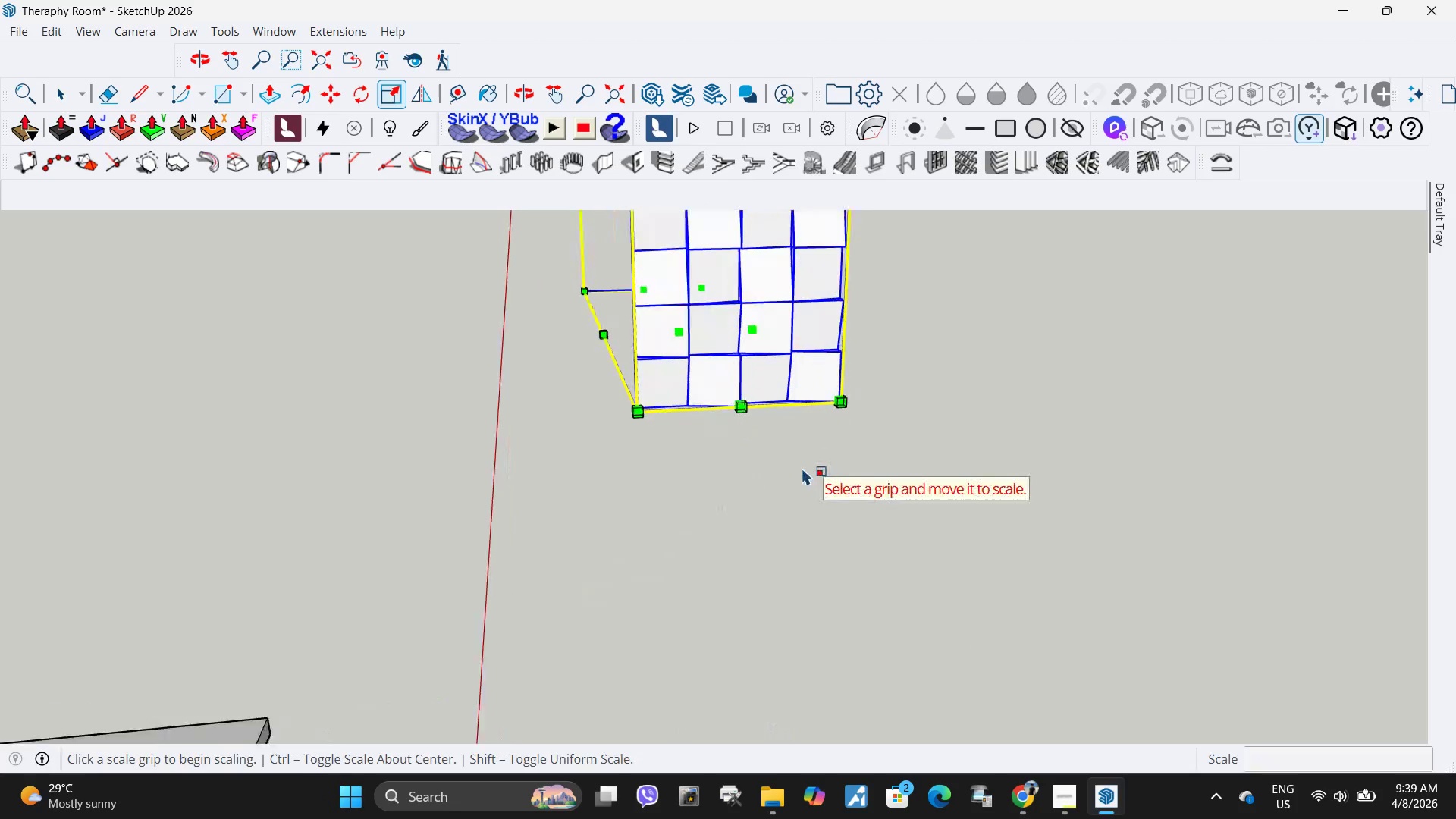 
scroll: coordinate [768, 494], scroll_direction: up, amount: 17.0
 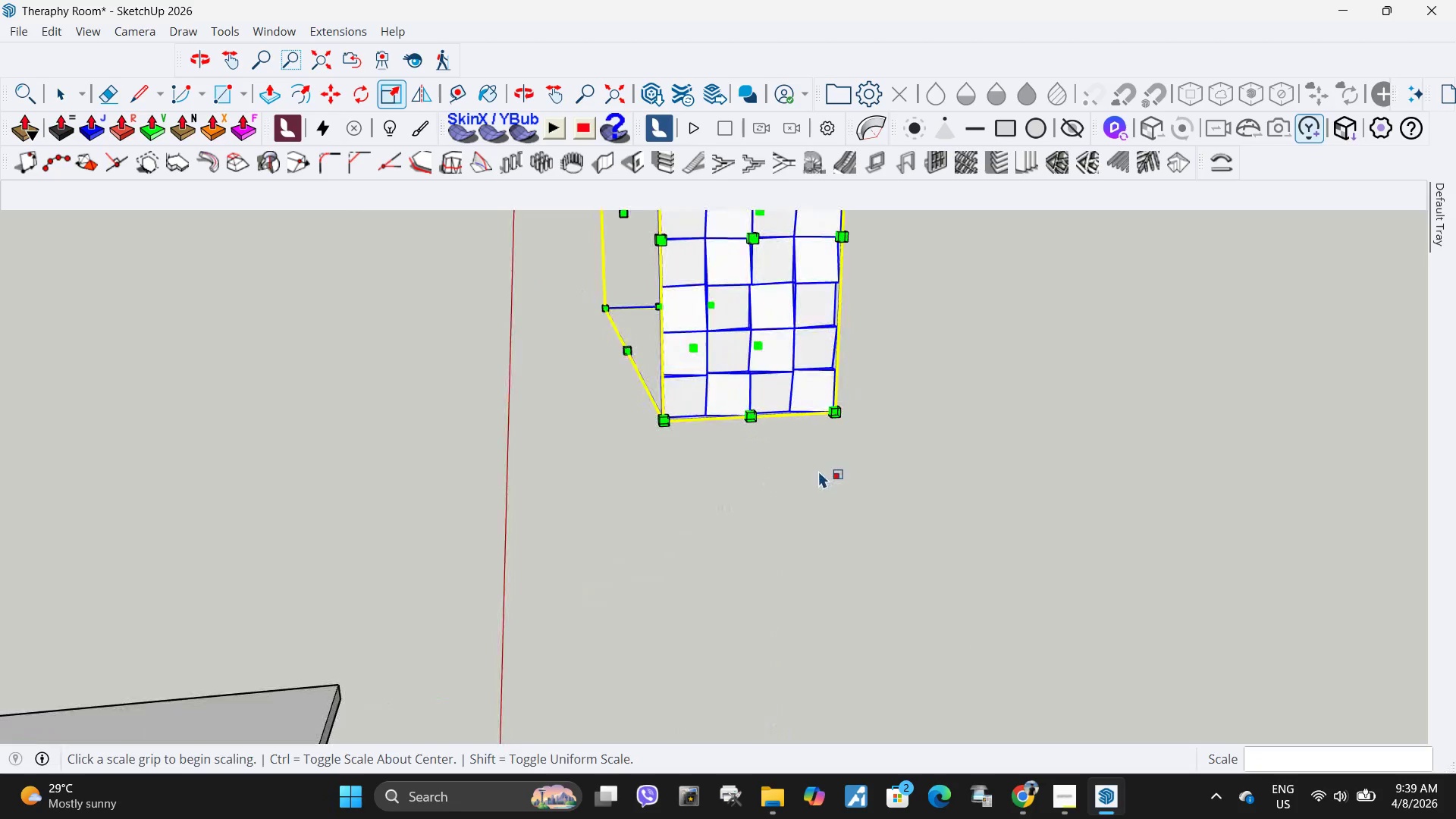 
left_click([937, 502])
 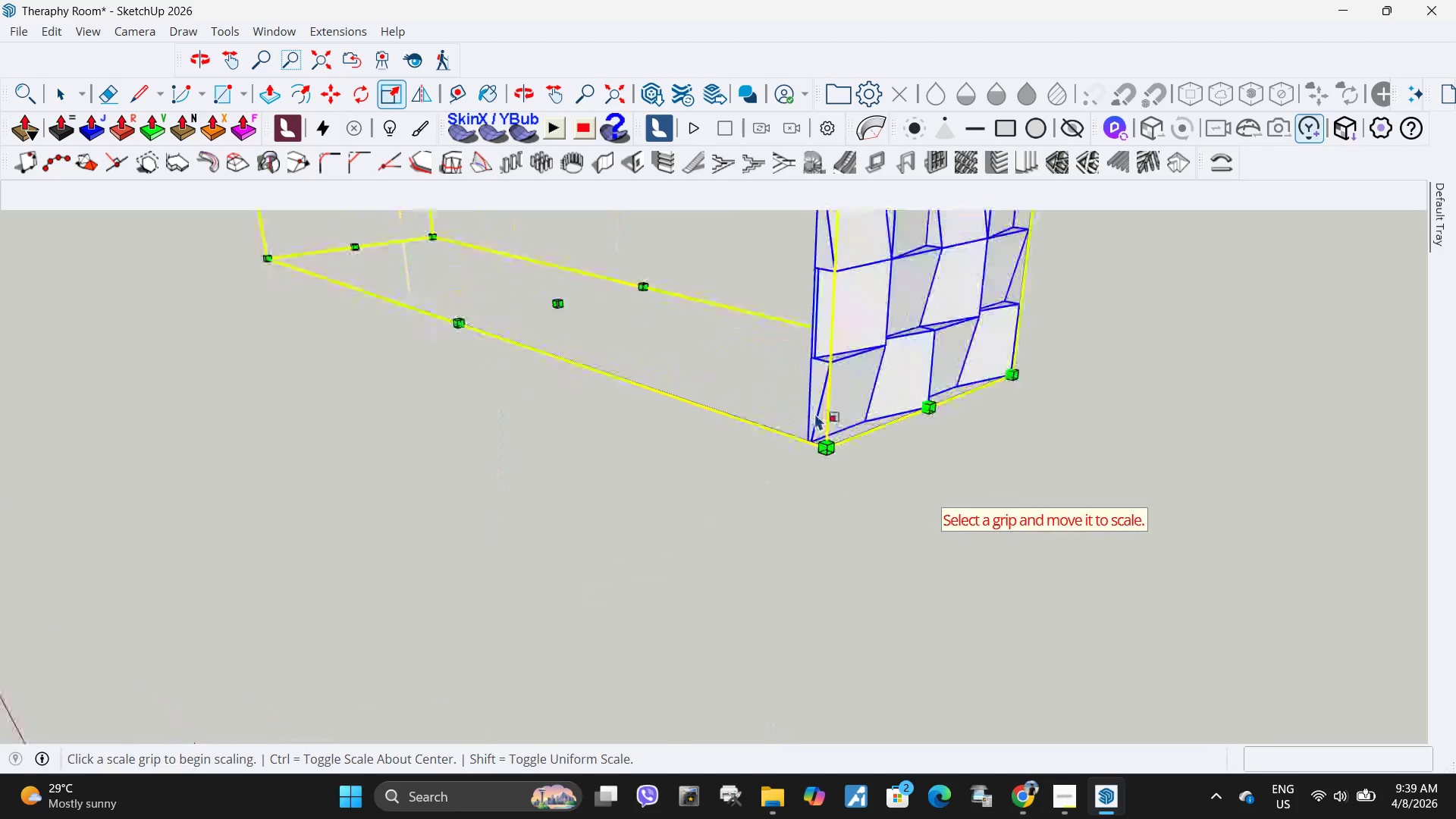 
key(Escape)
 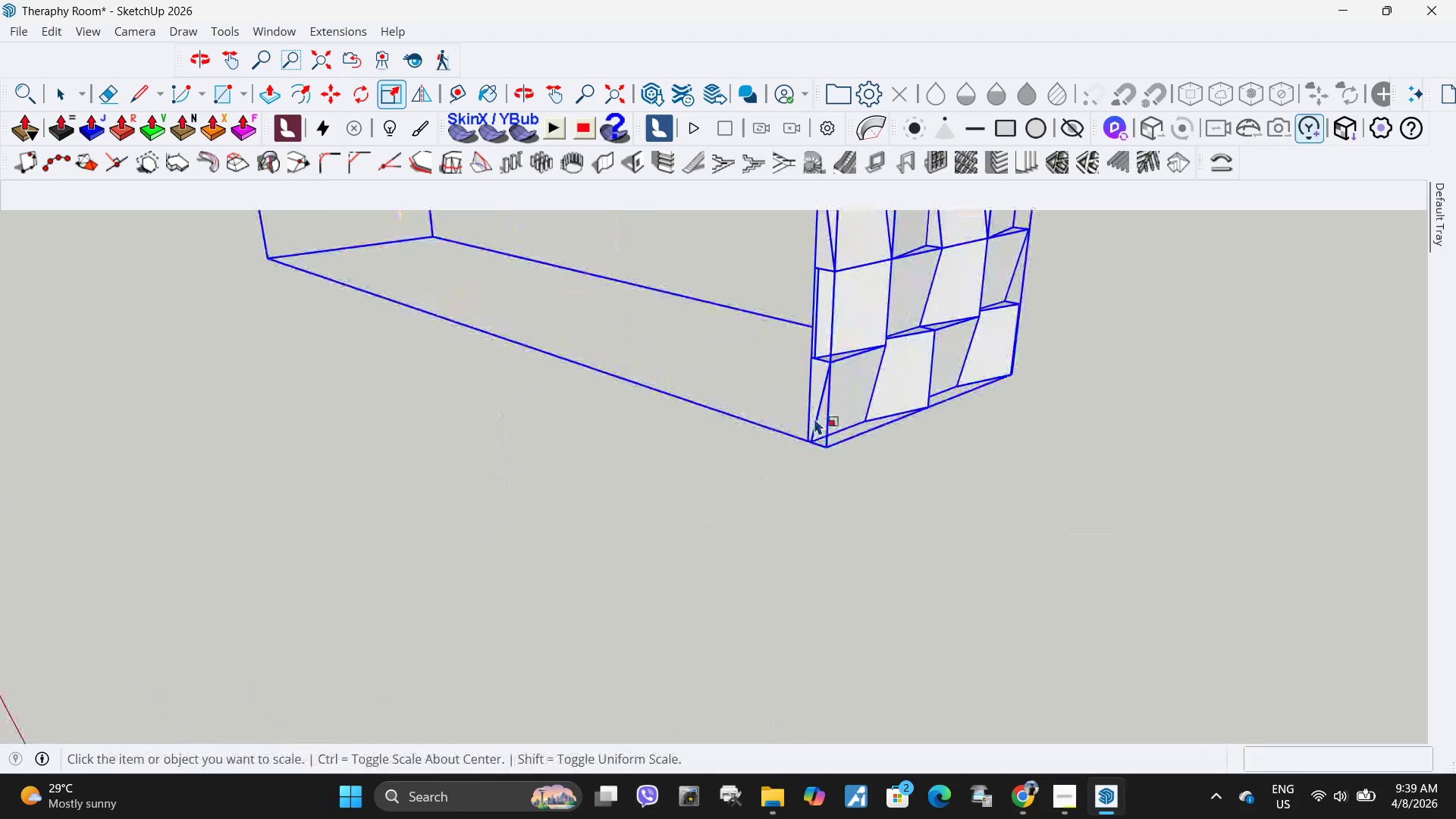 
scroll: coordinate [802, 468], scroll_direction: up, amount: 1.0
 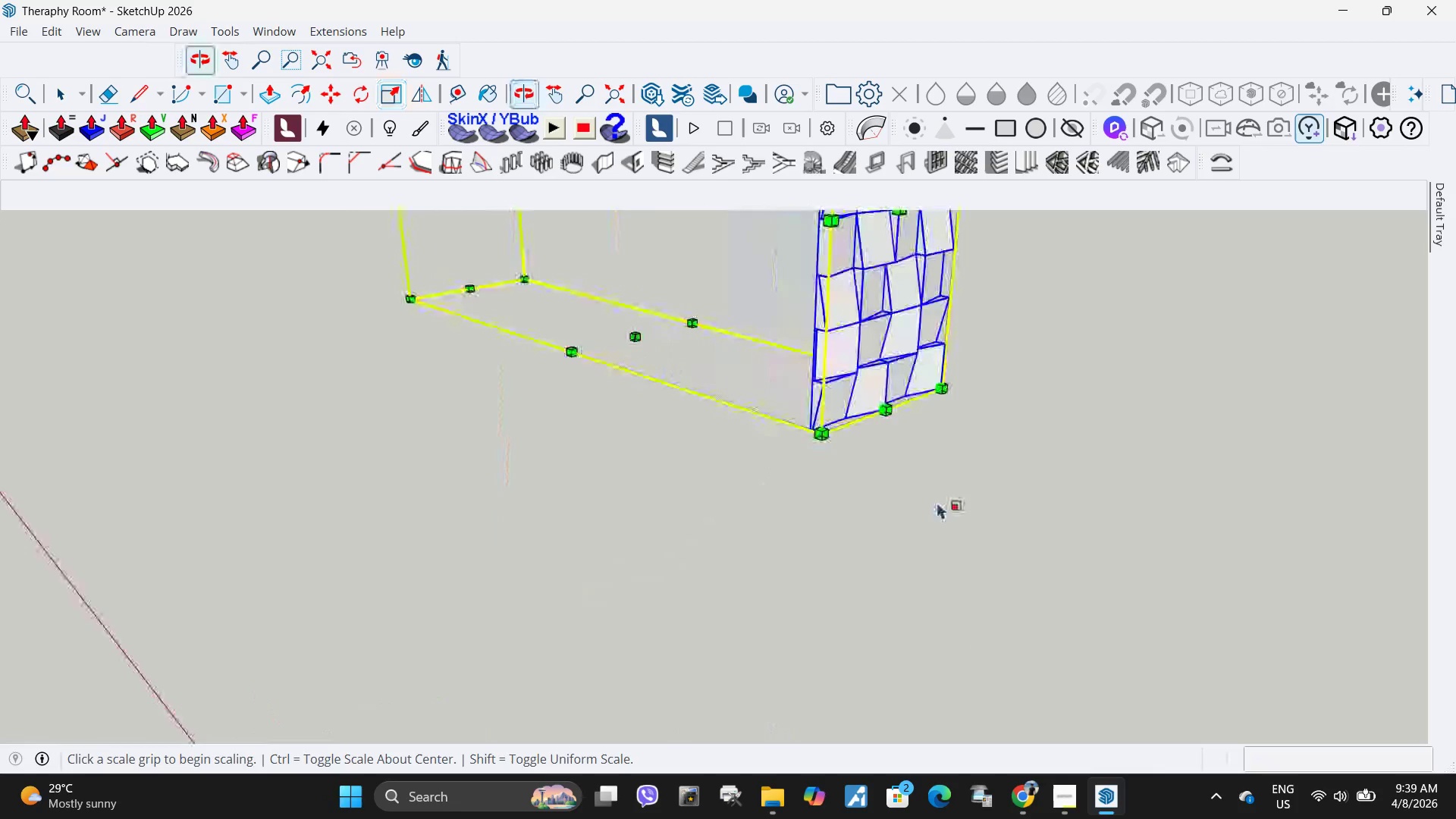 
left_click([814, 418])
 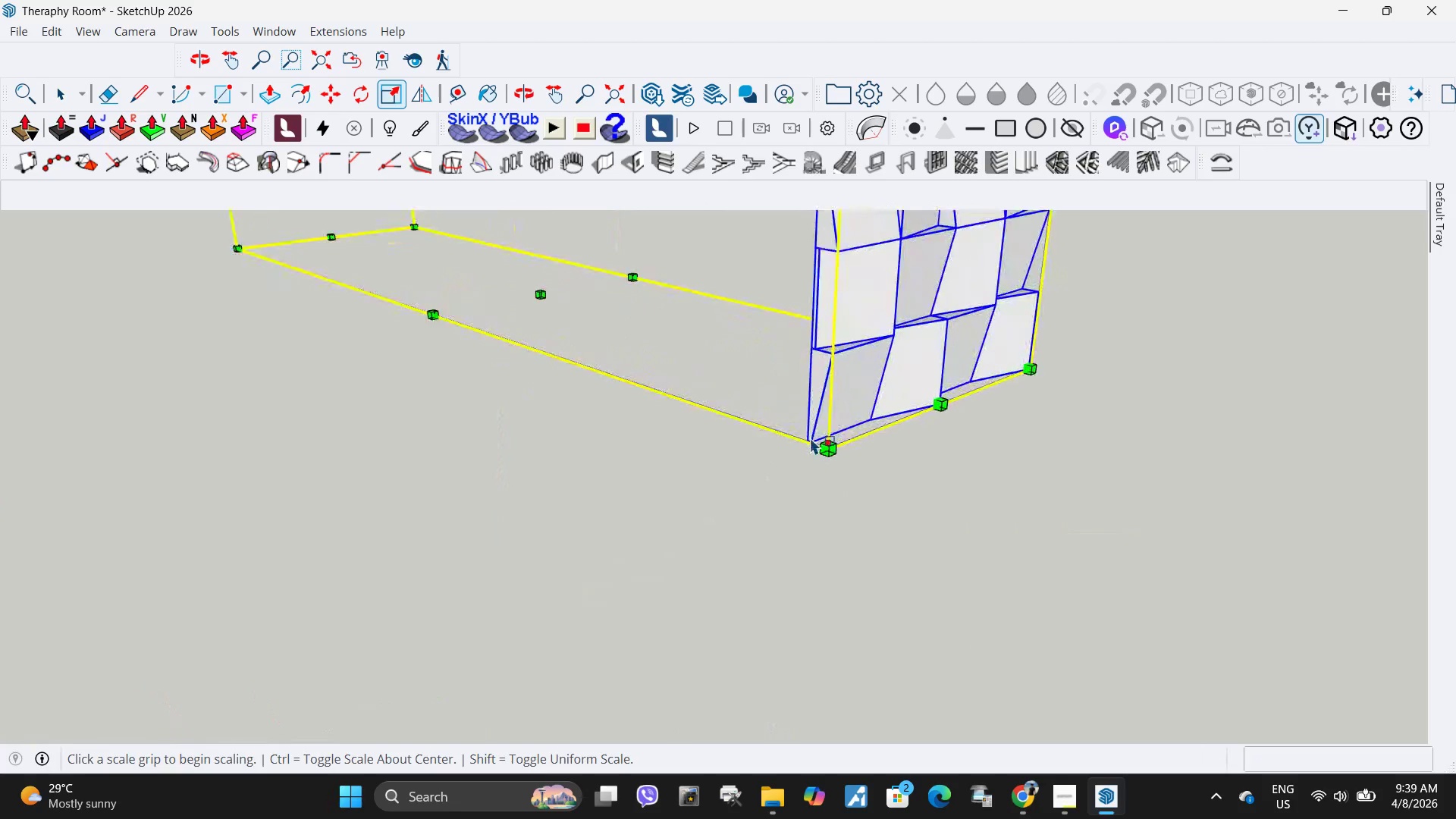 
scroll: coordinate [814, 413], scroll_direction: up, amount: 5.0
 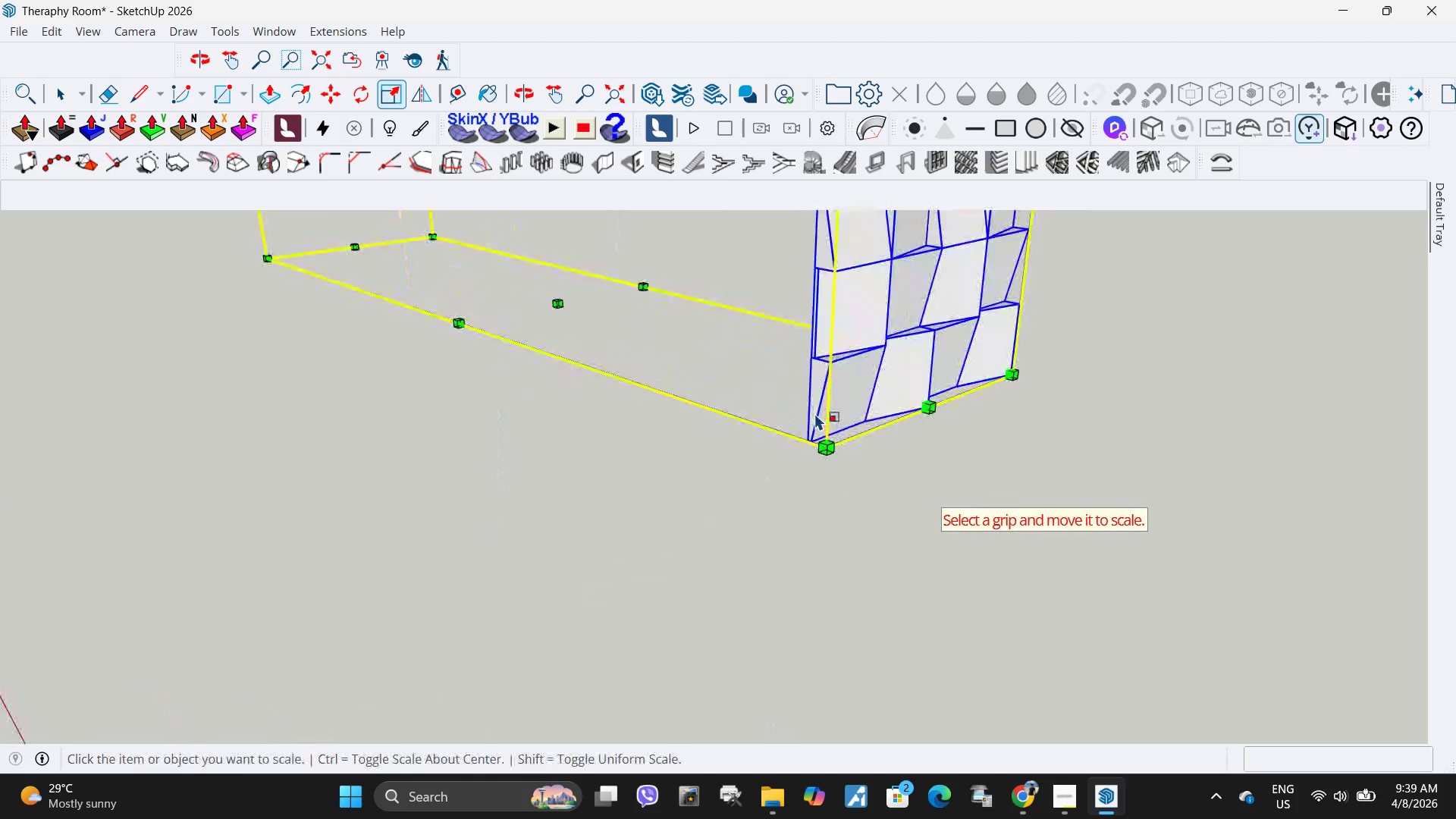 
key(M)
 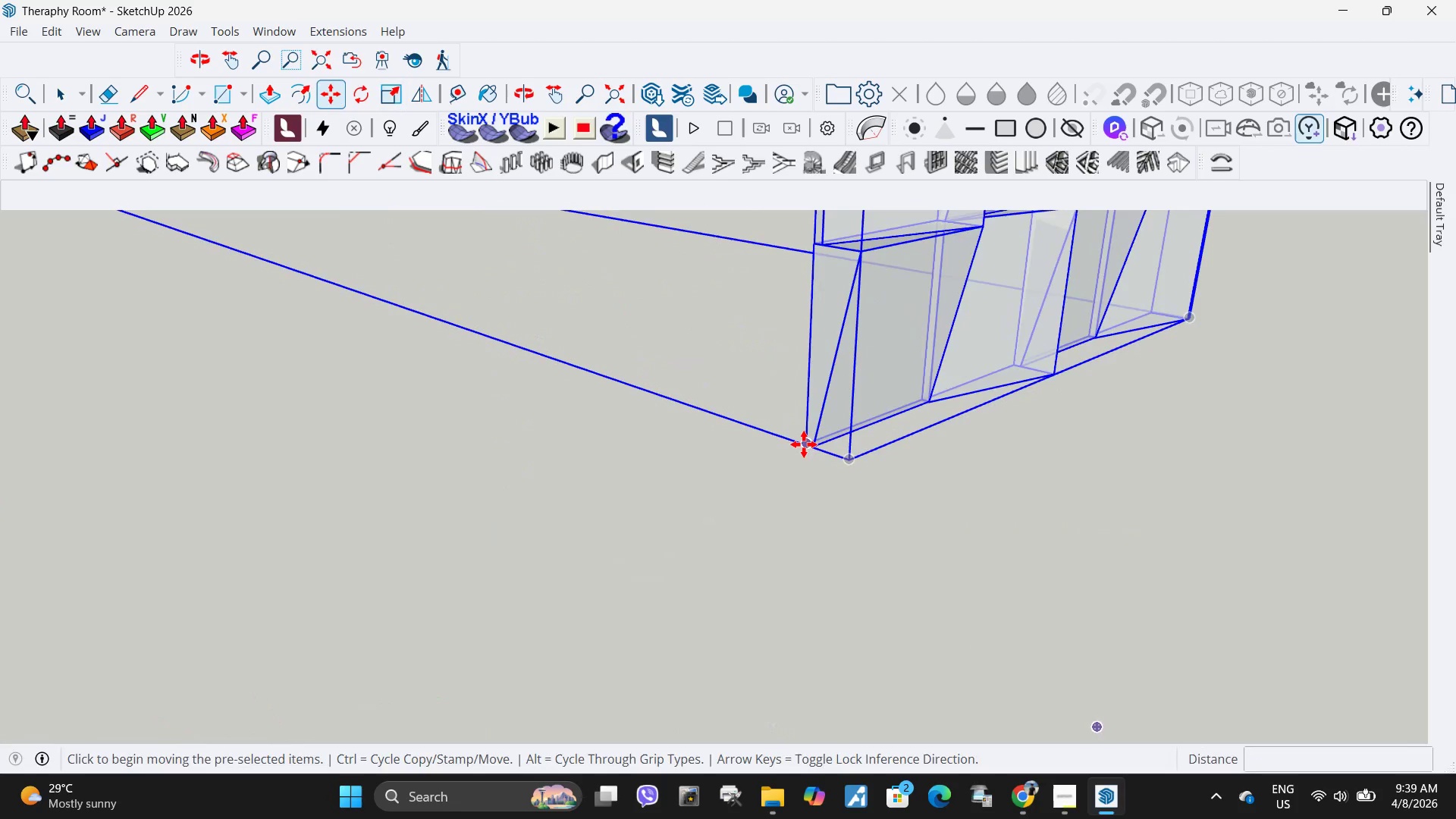 
left_click([804, 444])
 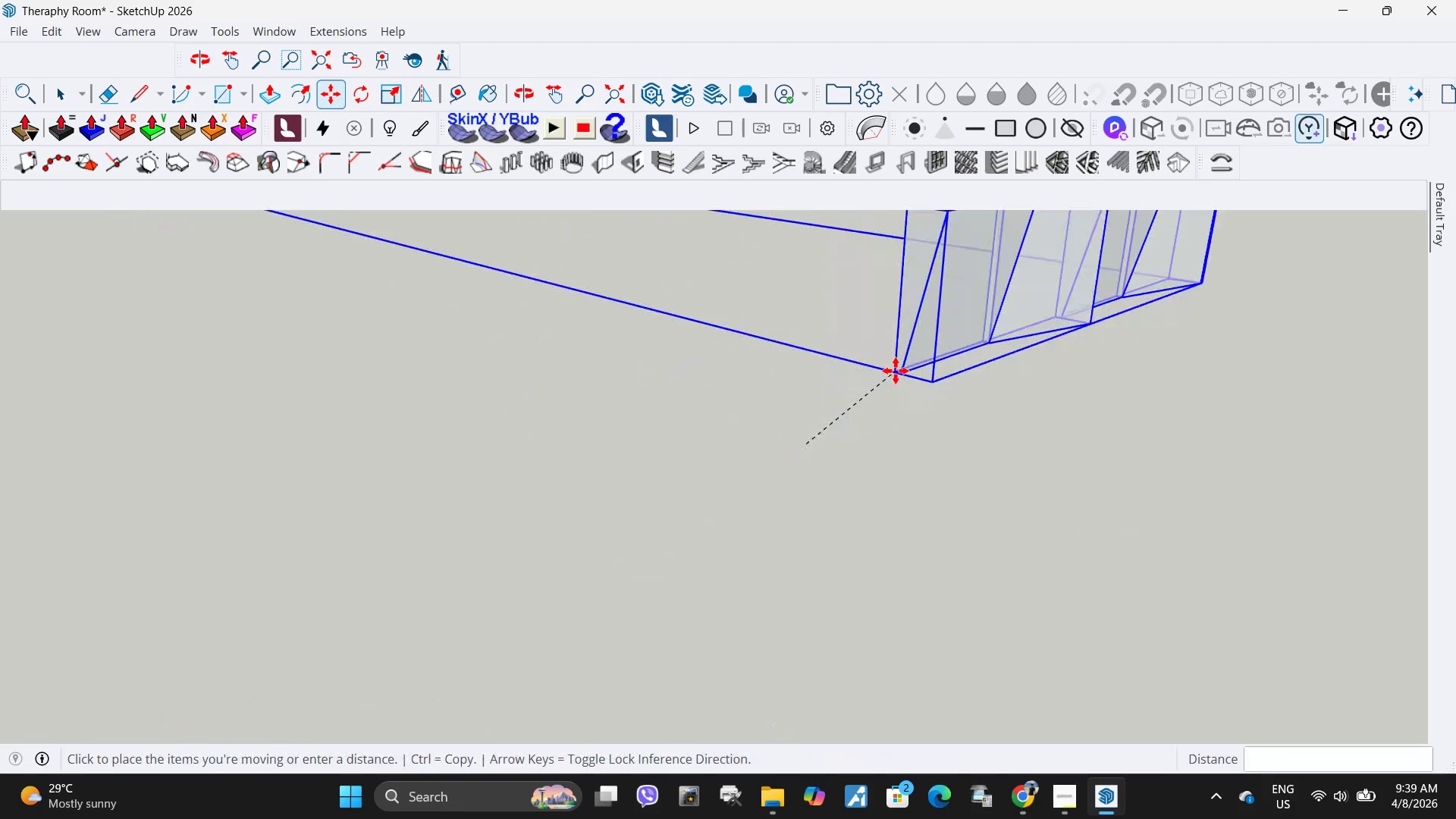 
scroll: coordinate [808, 439], scroll_direction: up, amount: 8.0
 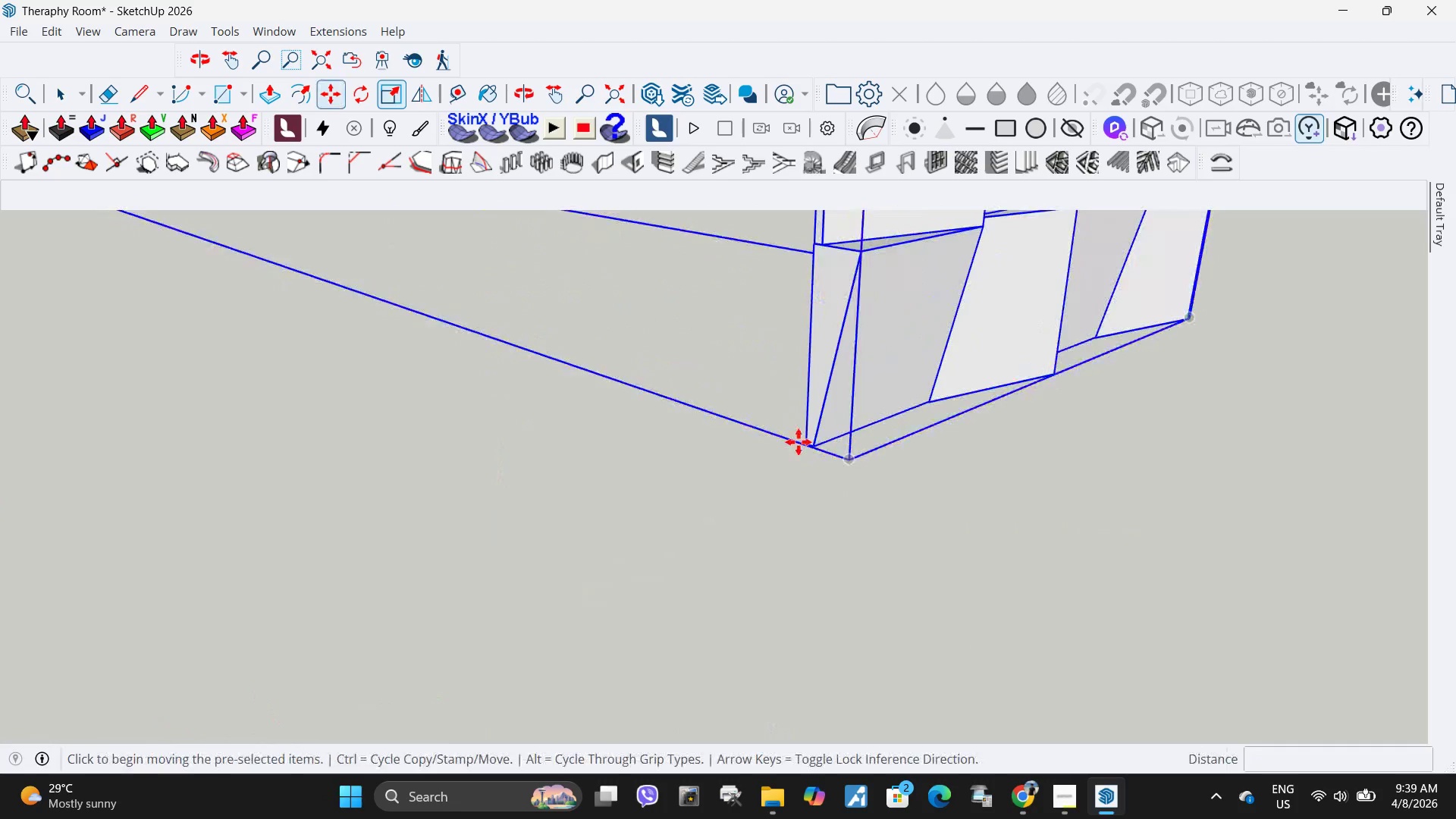 
scroll: coordinate [933, 325], scroll_direction: down, amount: 31.0
 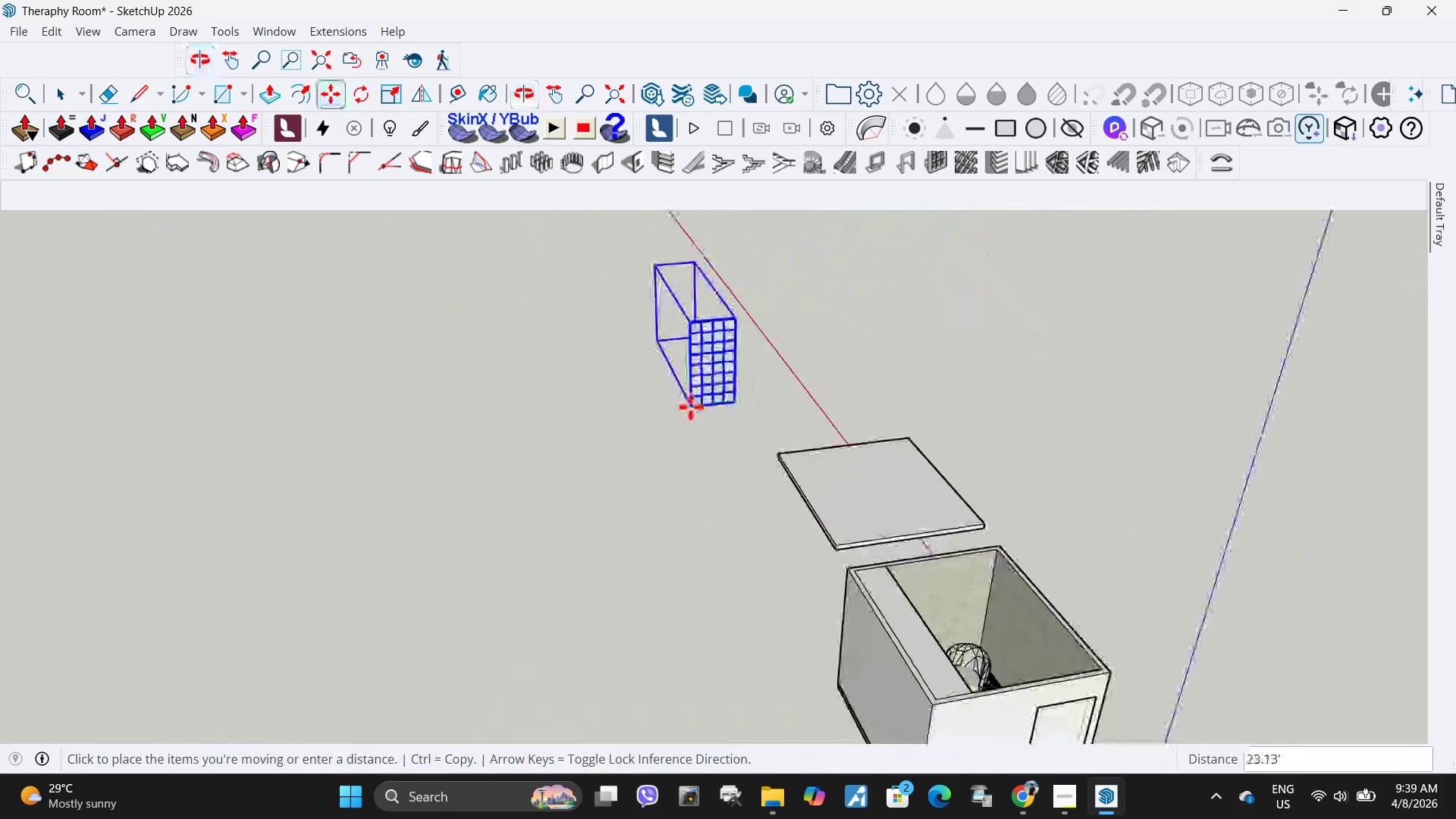 
scroll: coordinate [784, 508], scroll_direction: up, amount: 58.0
 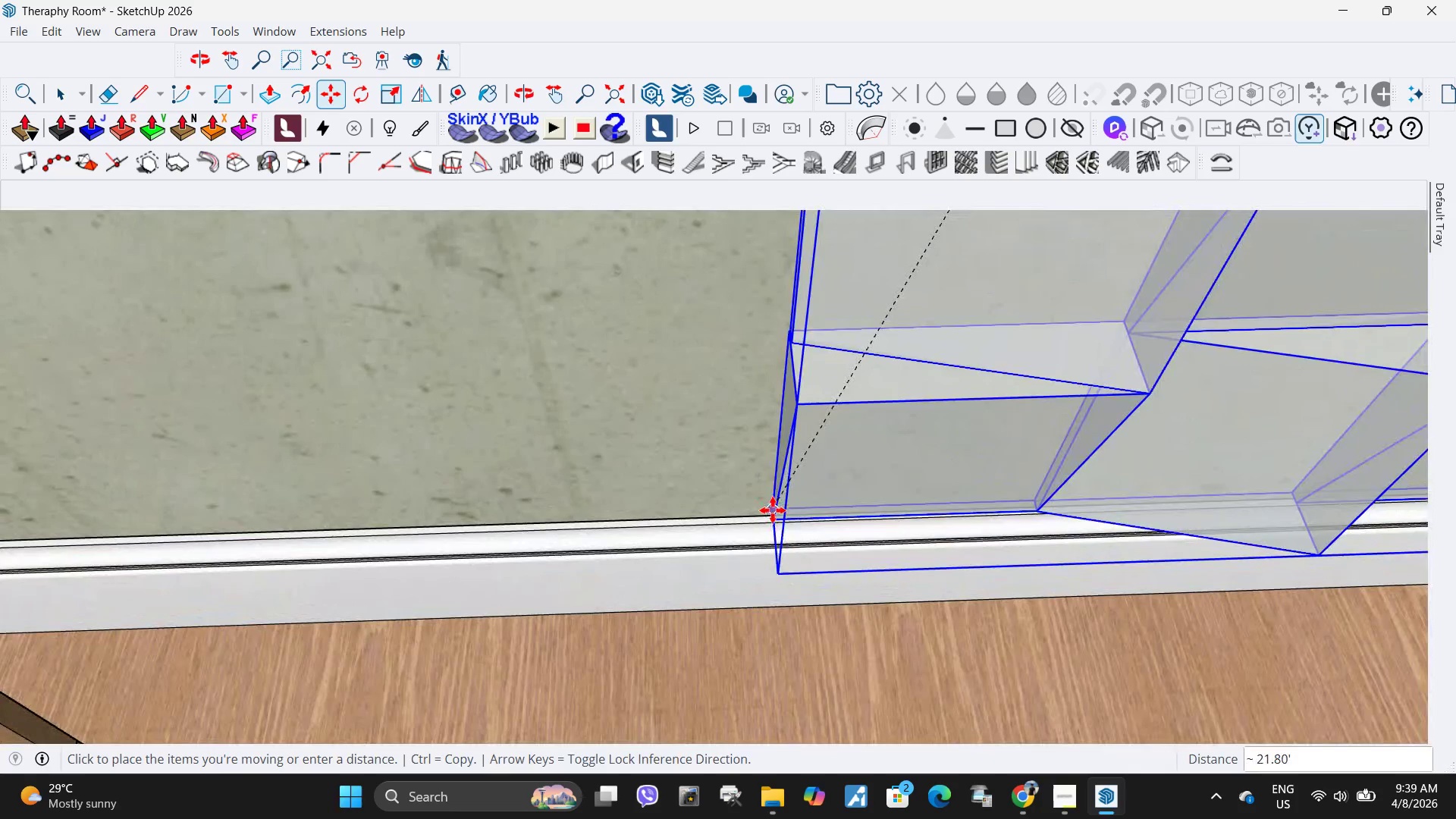 
left_click([773, 510])
 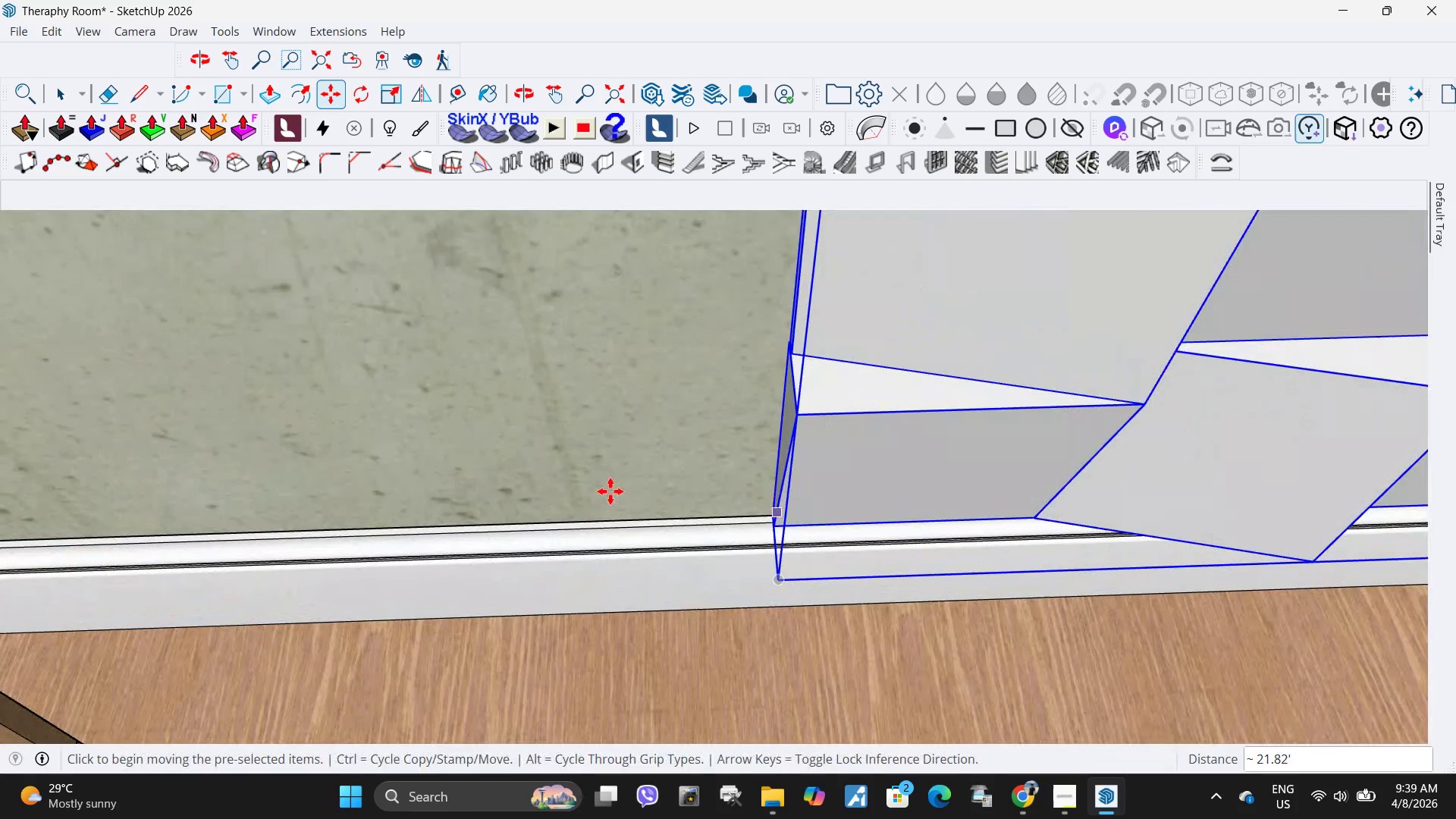 
scroll: coordinate [616, 508], scroll_direction: down, amount: 50.0
 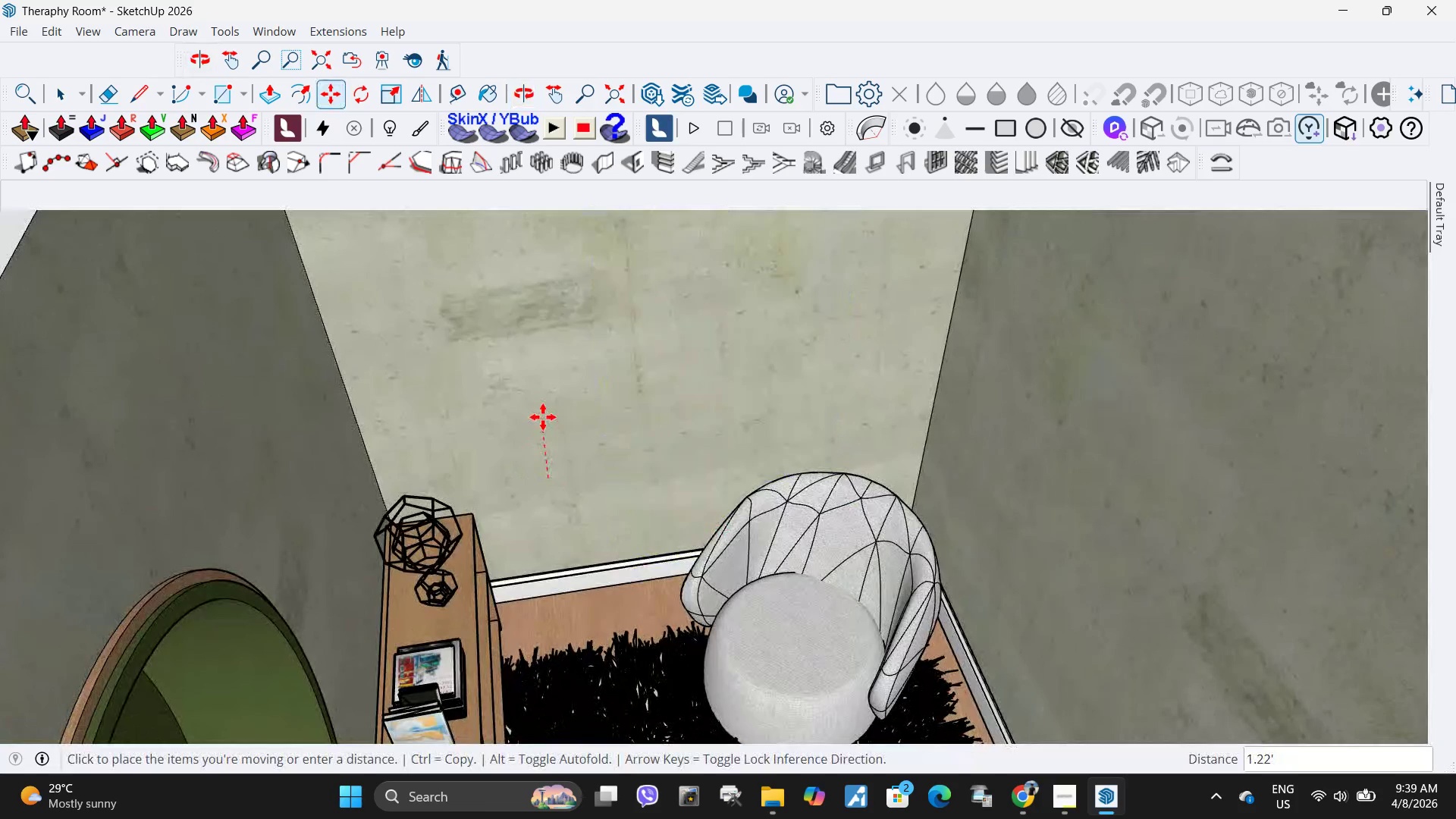 
key(Escape)
 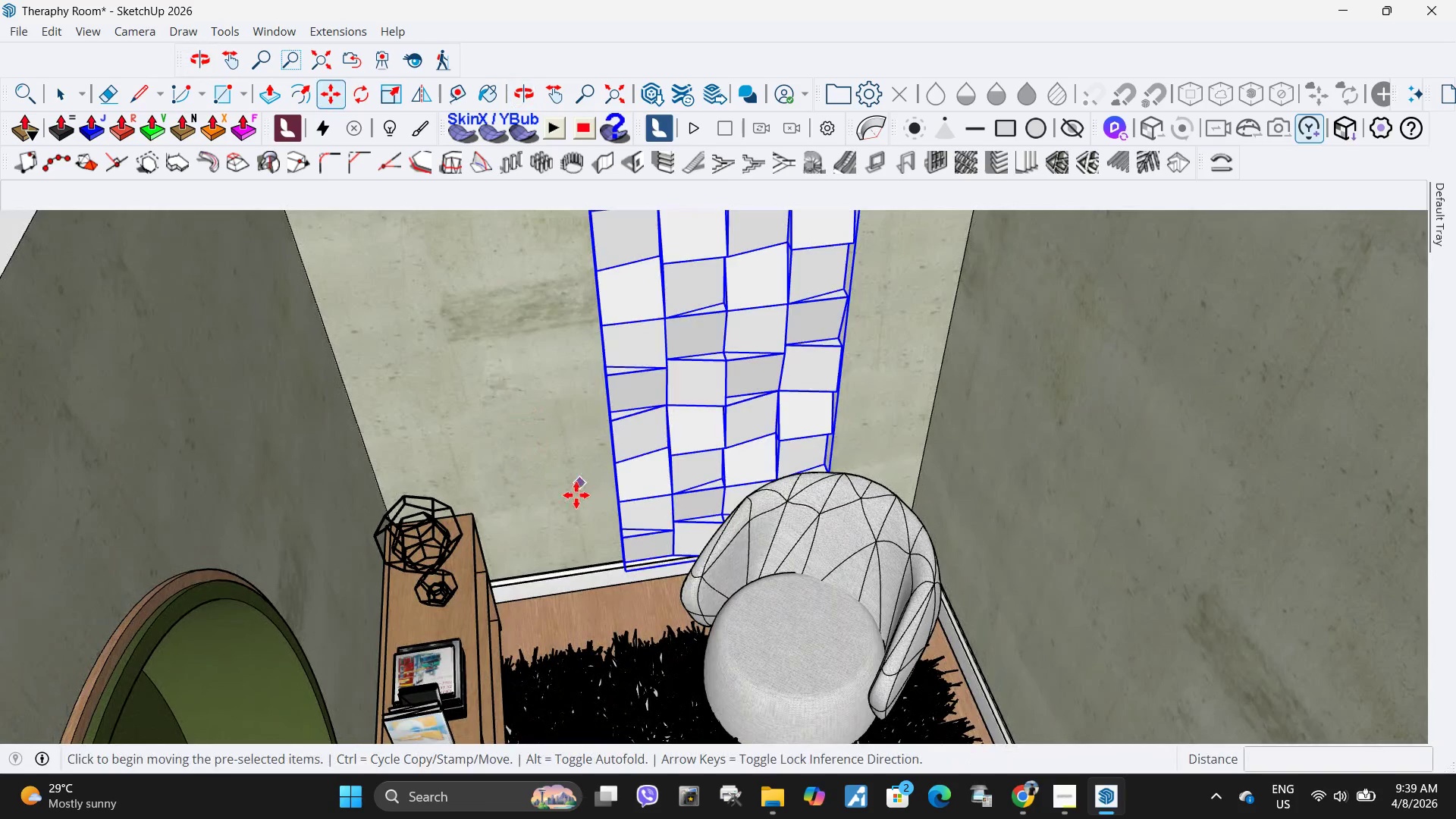 
scroll: coordinate [579, 491], scroll_direction: down, amount: 3.0
 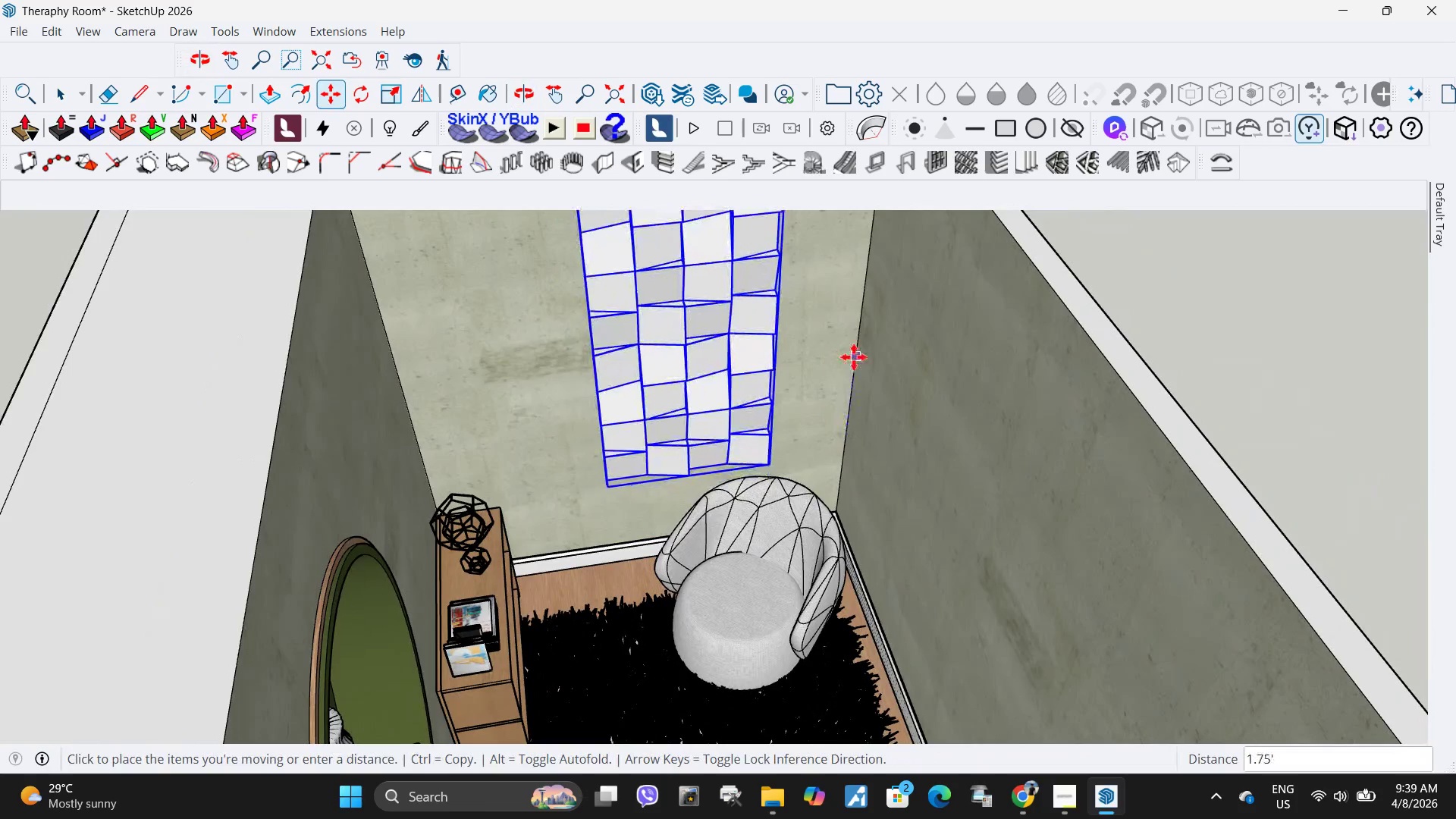 
left_click([854, 357])
 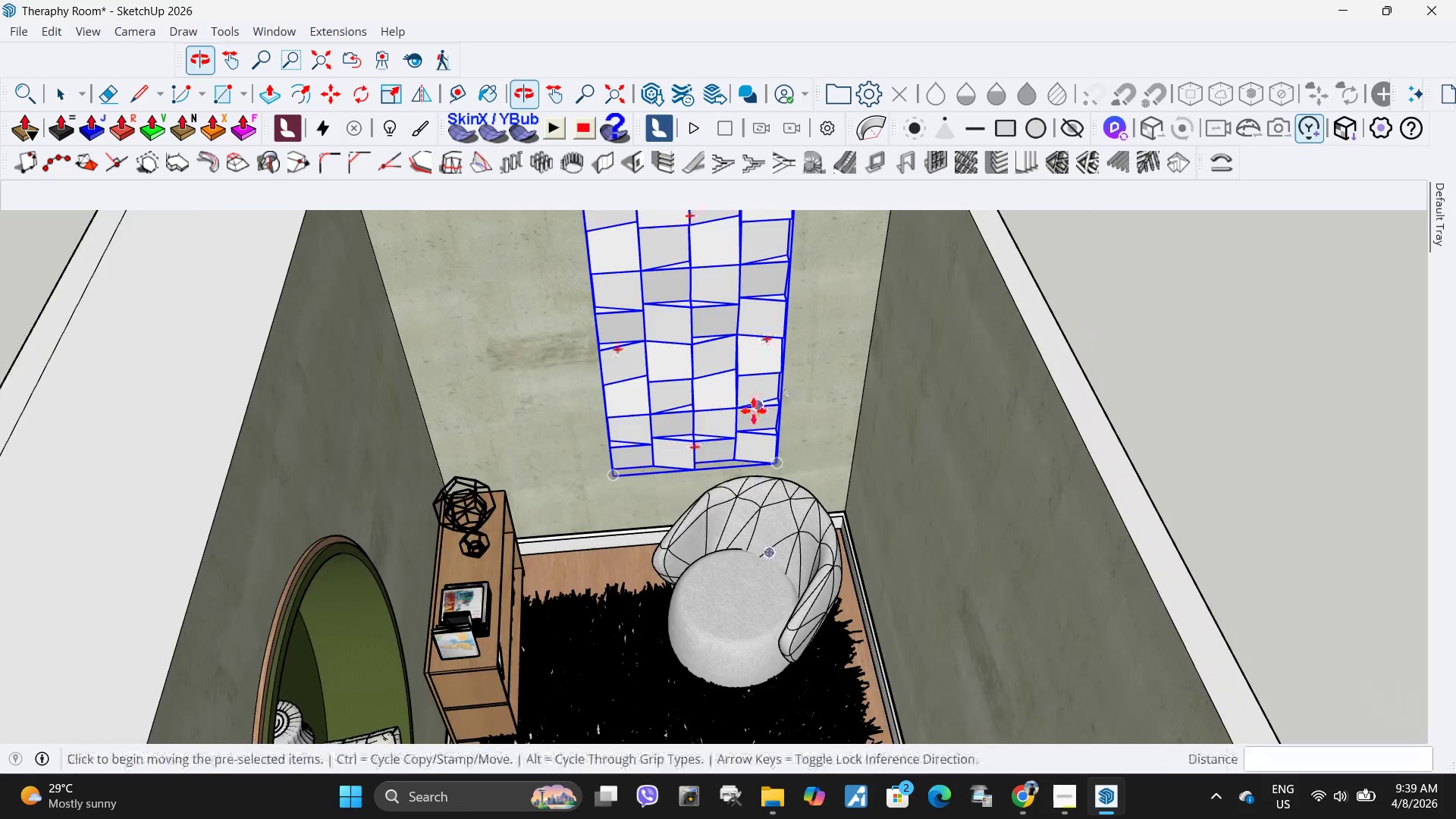 
scroll: coordinate [762, 406], scroll_direction: down, amount: 5.0
 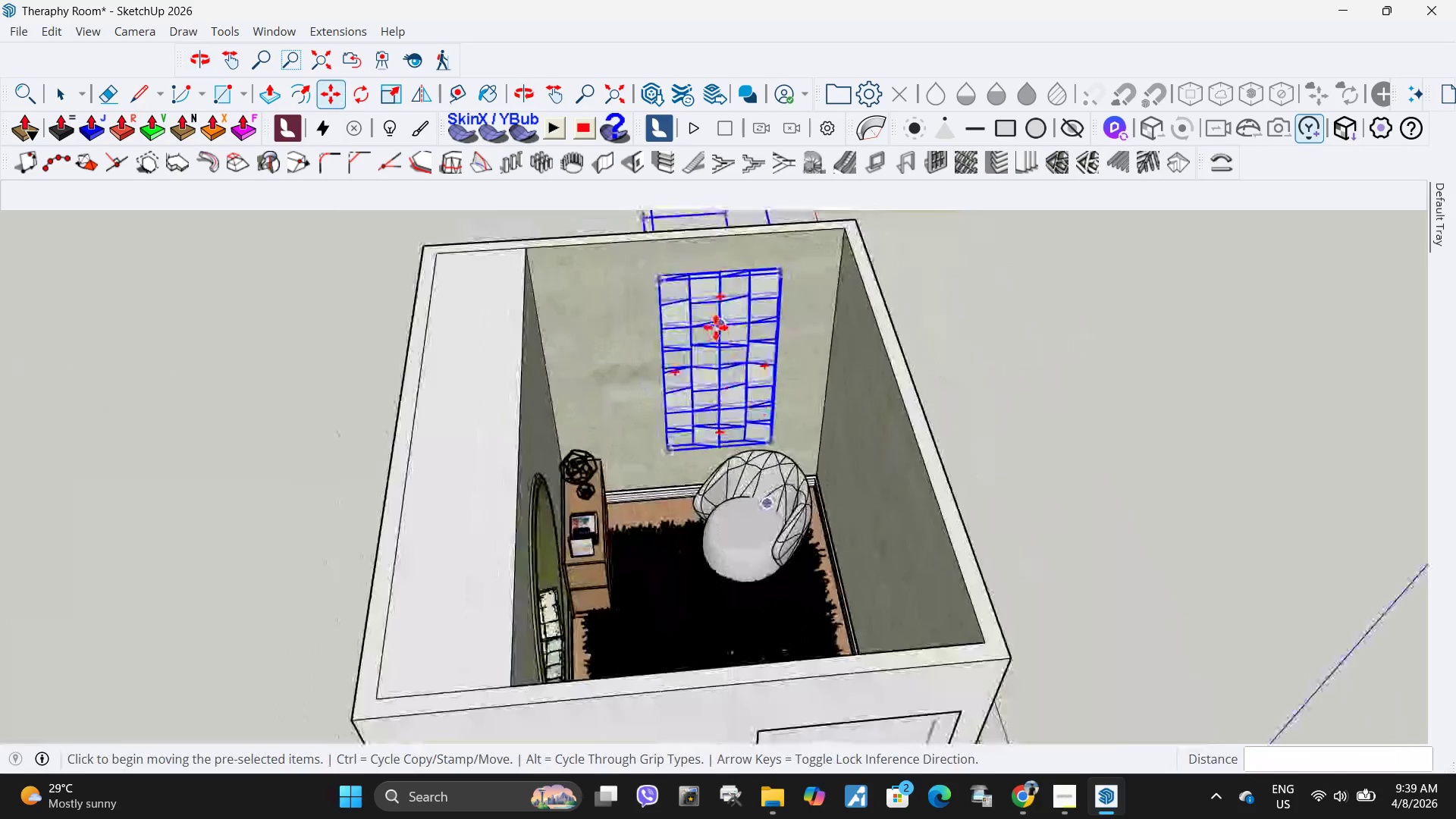 
key(S)
 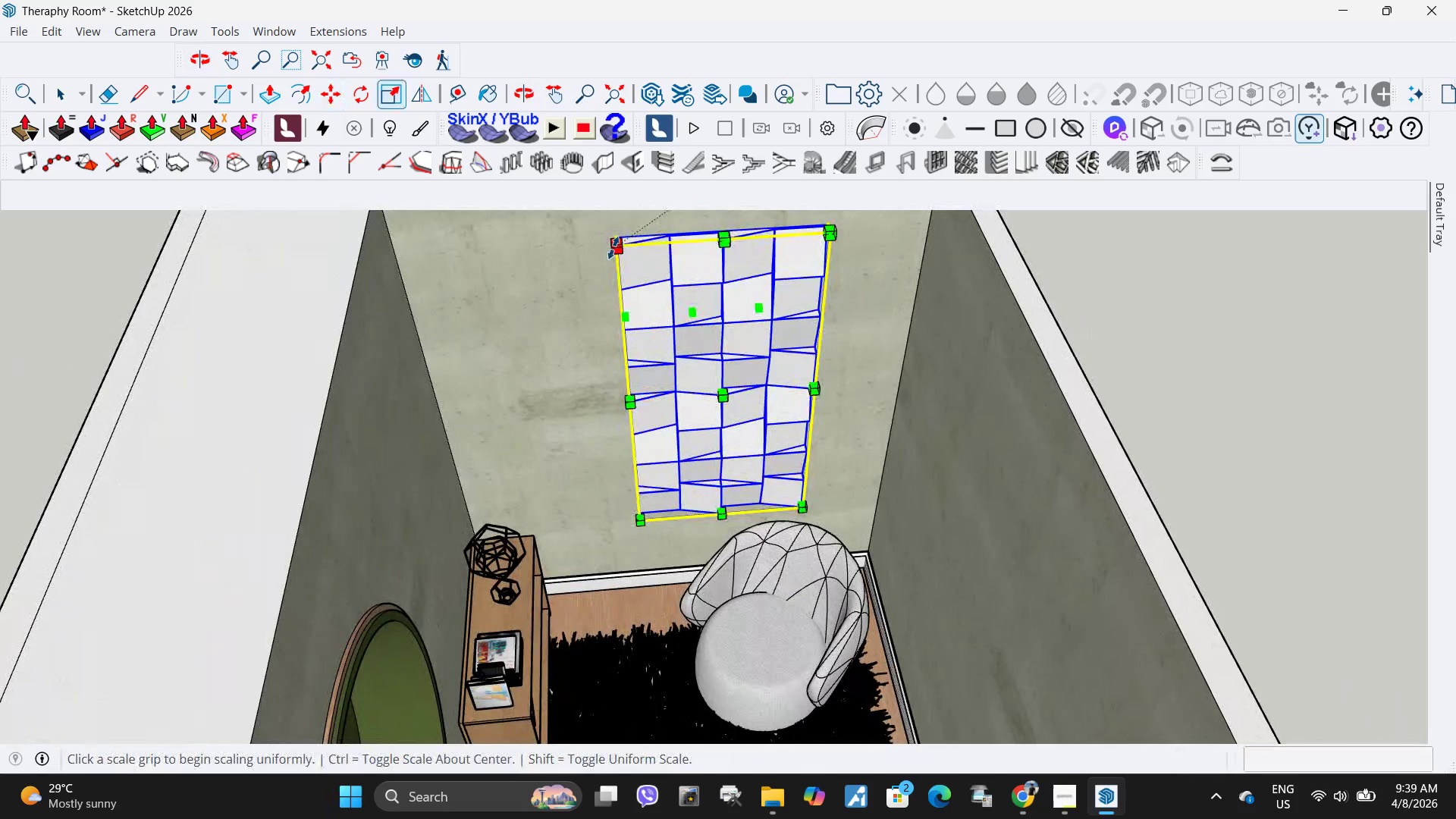 
scroll: coordinate [716, 328], scroll_direction: up, amount: 5.0
 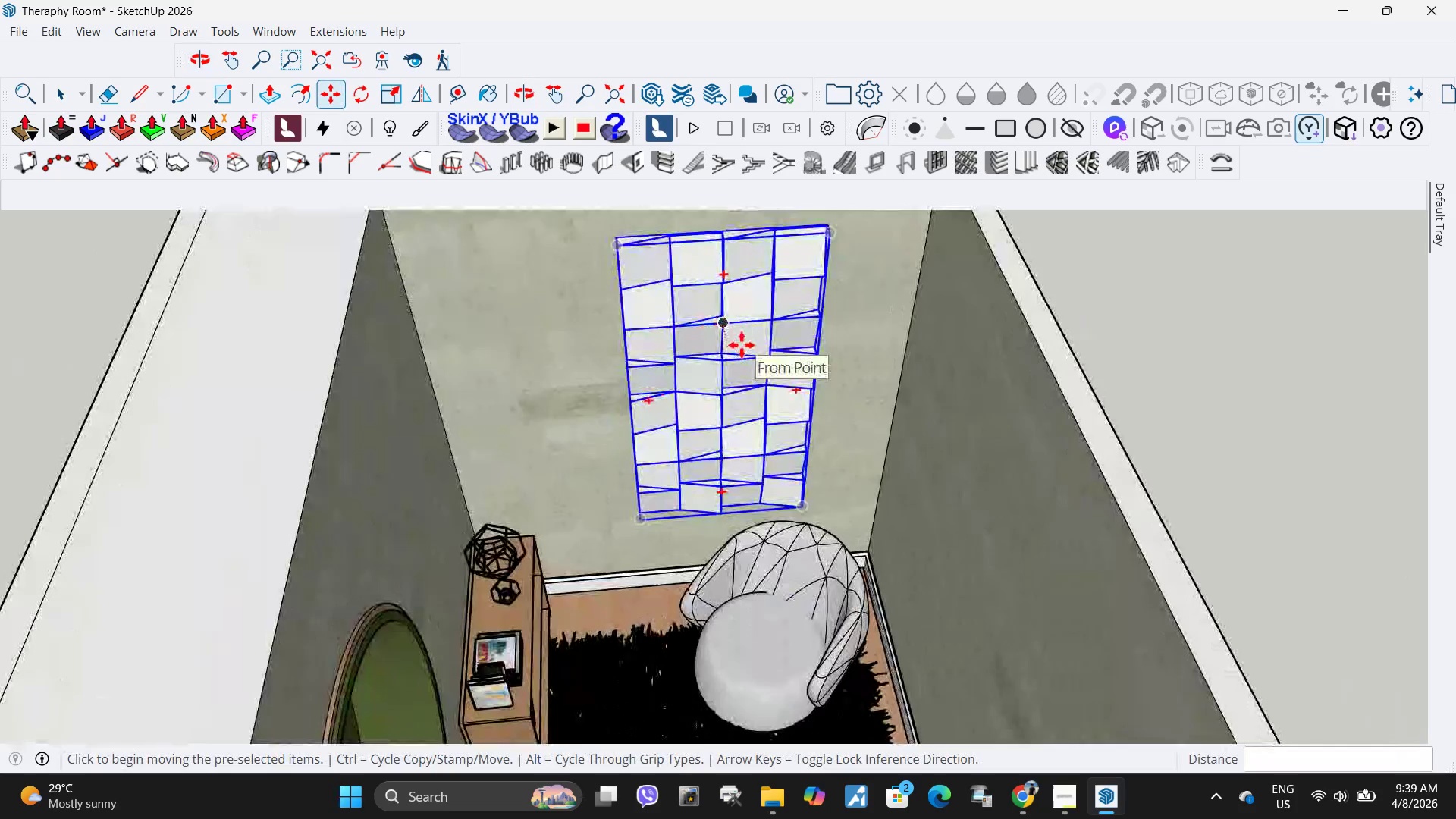 
left_click([613, 248])
 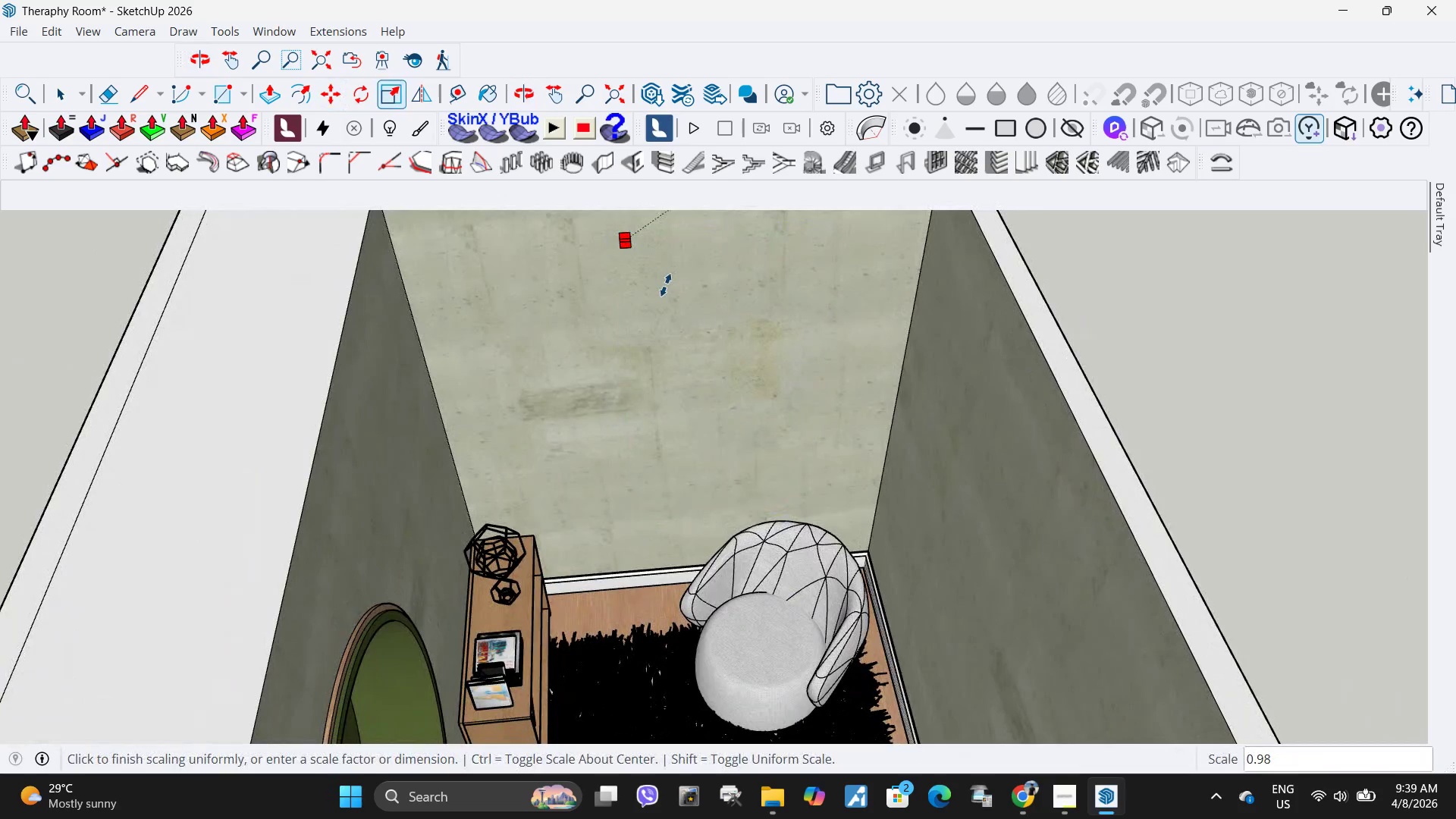 
key(Escape)
 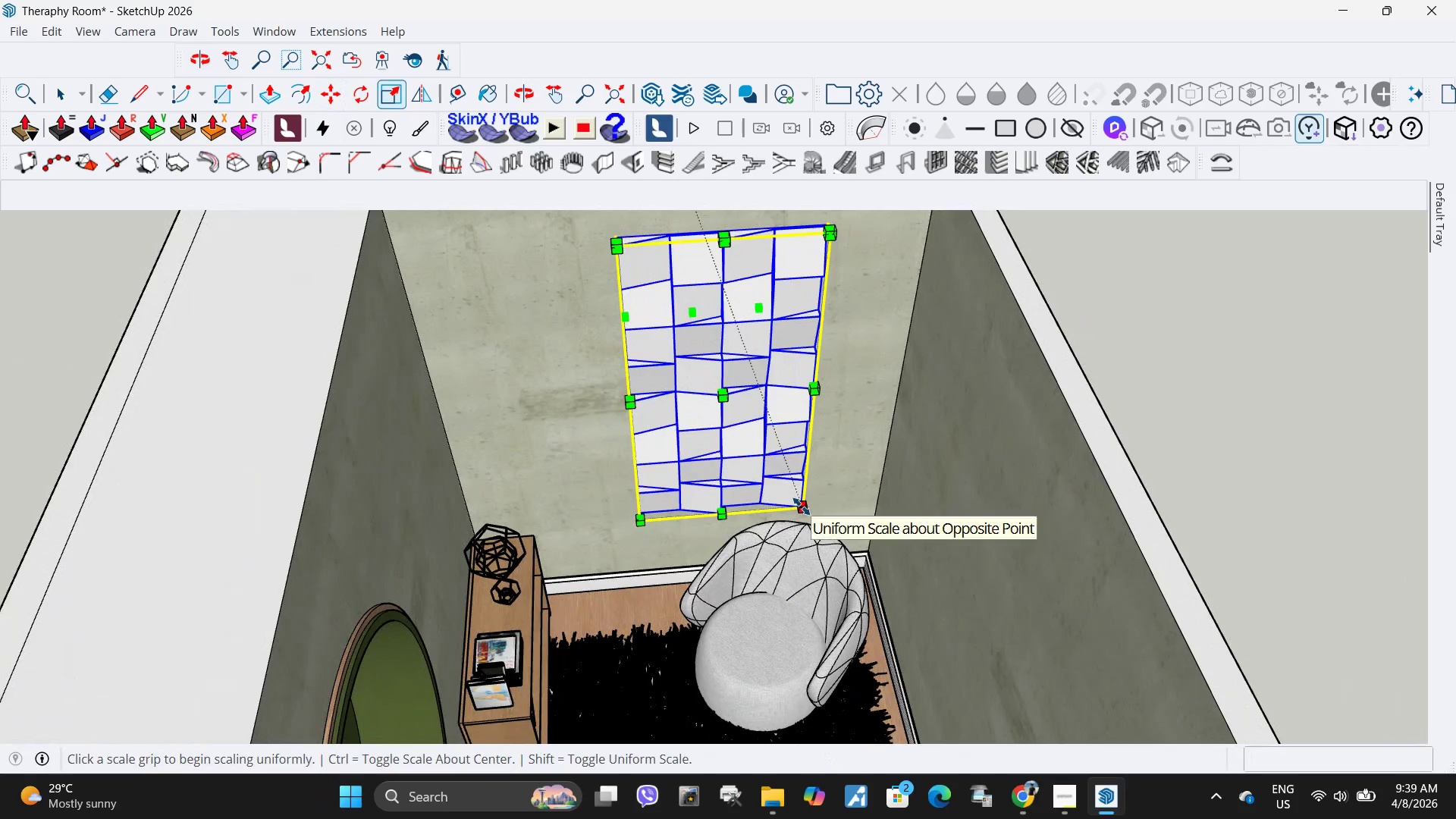 
left_click_drag(start_coordinate=[802, 507], to_coordinate=[797, 503])
 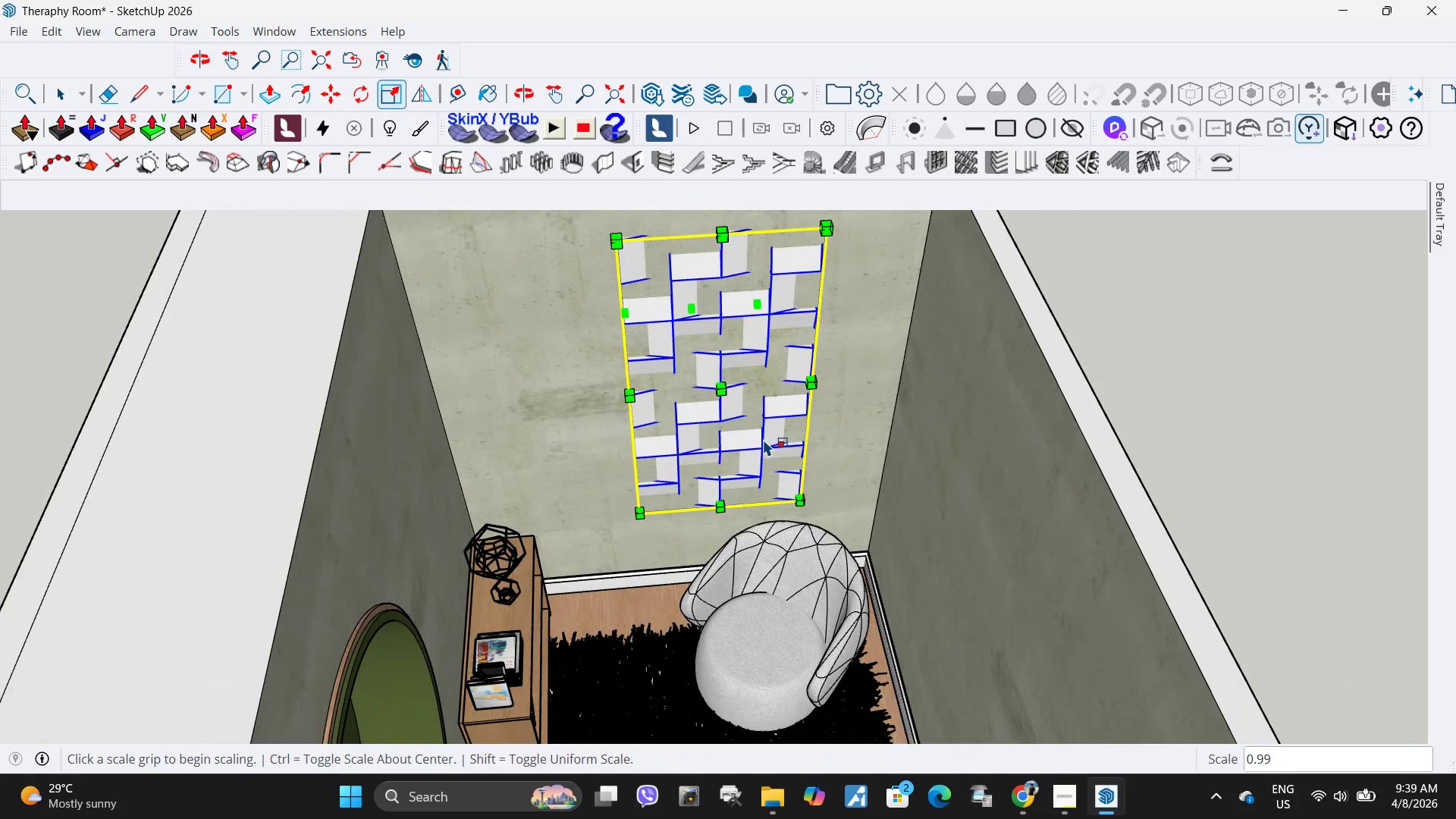 
key(Escape)
 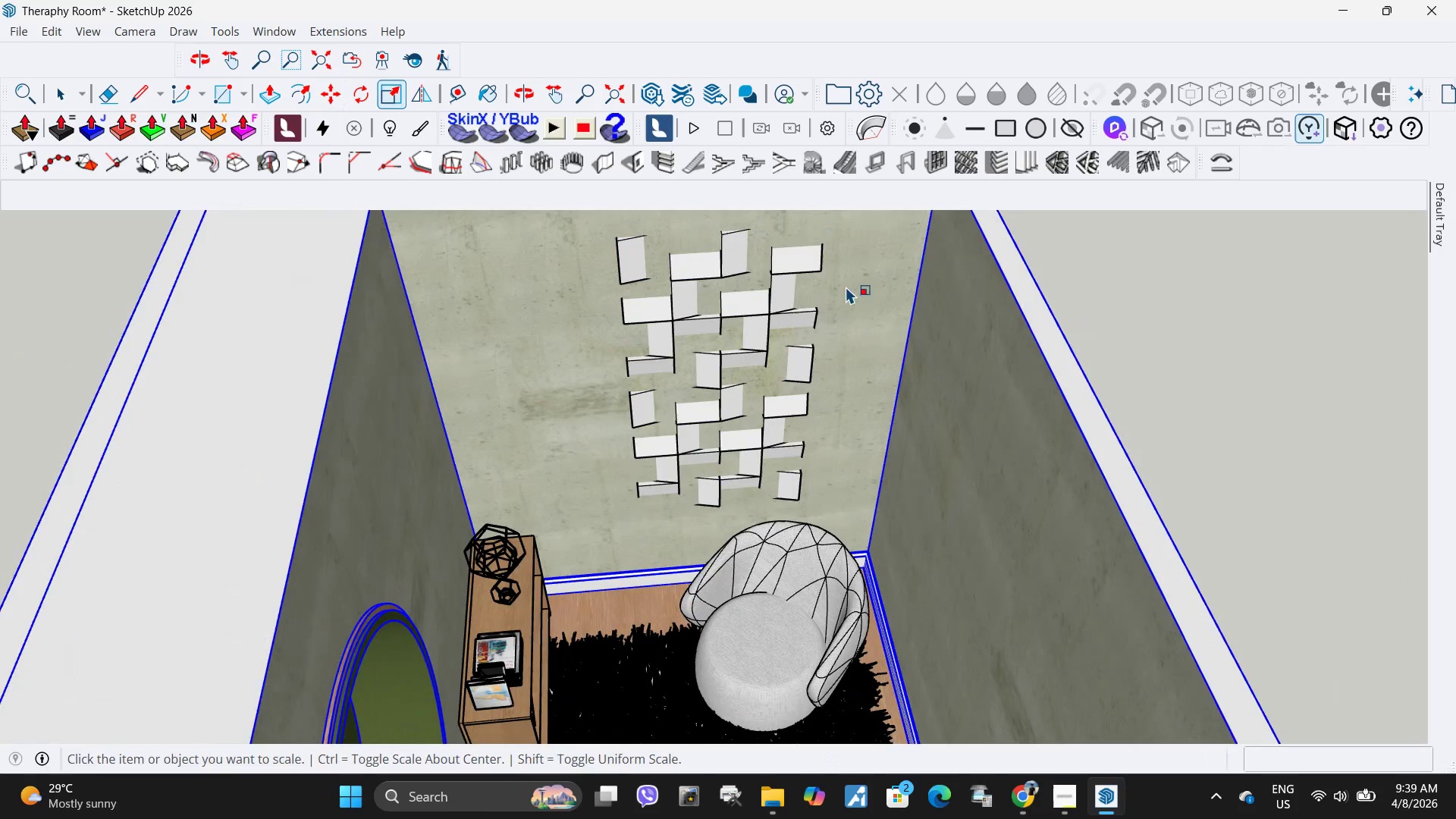 
key(Control+ControlLeft)
 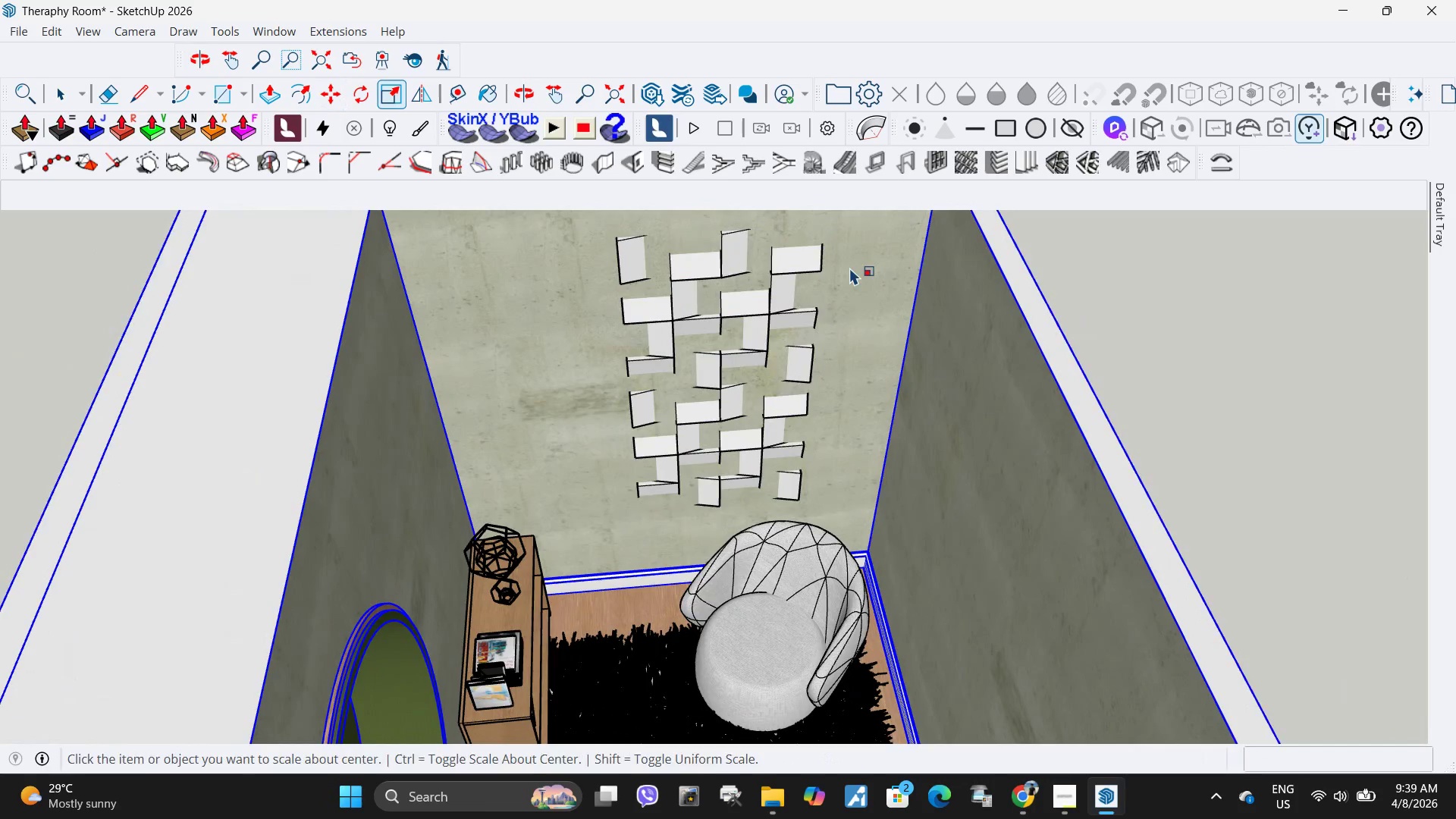 
key(Control+Z)
 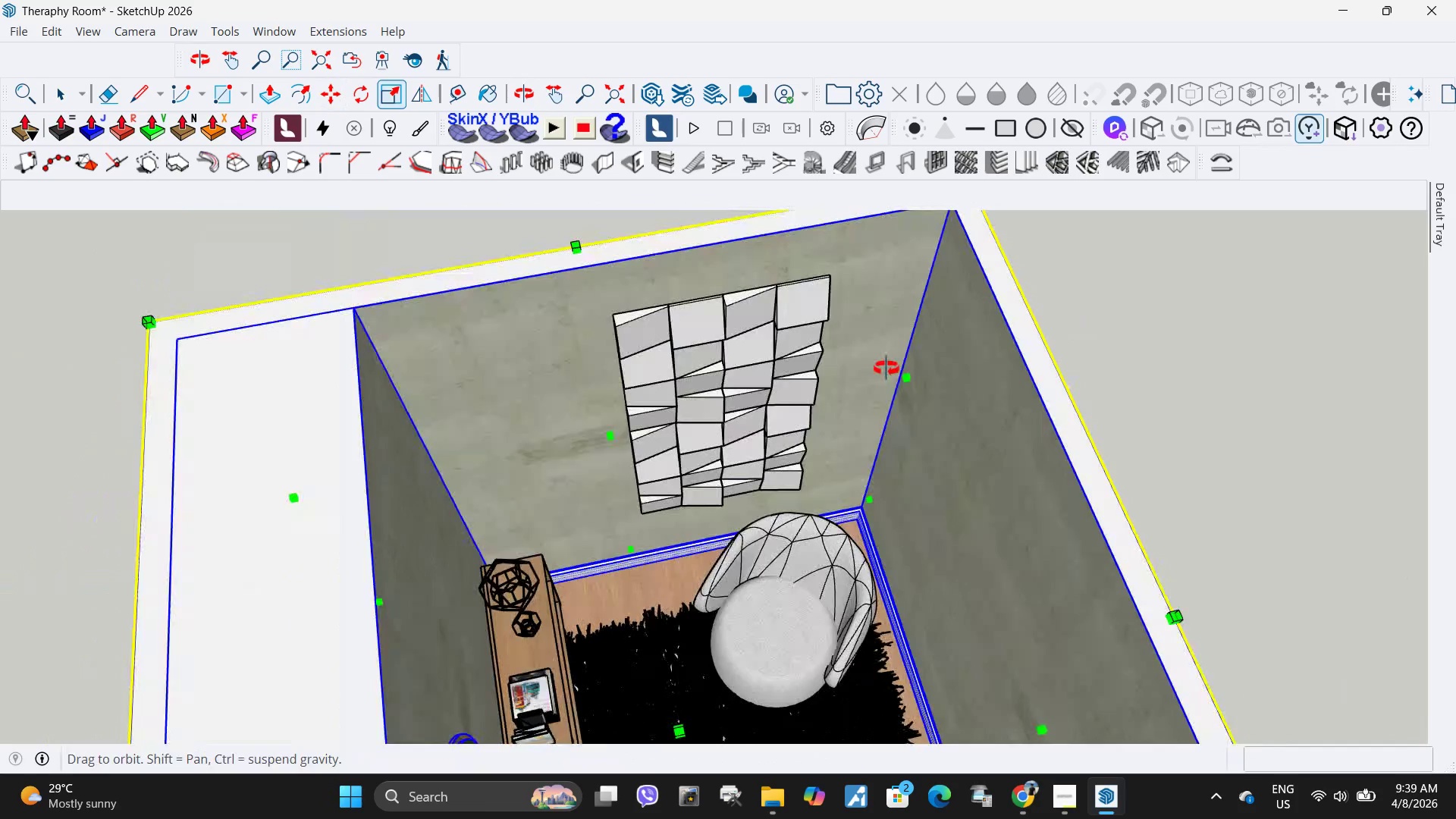 
key(Space)
 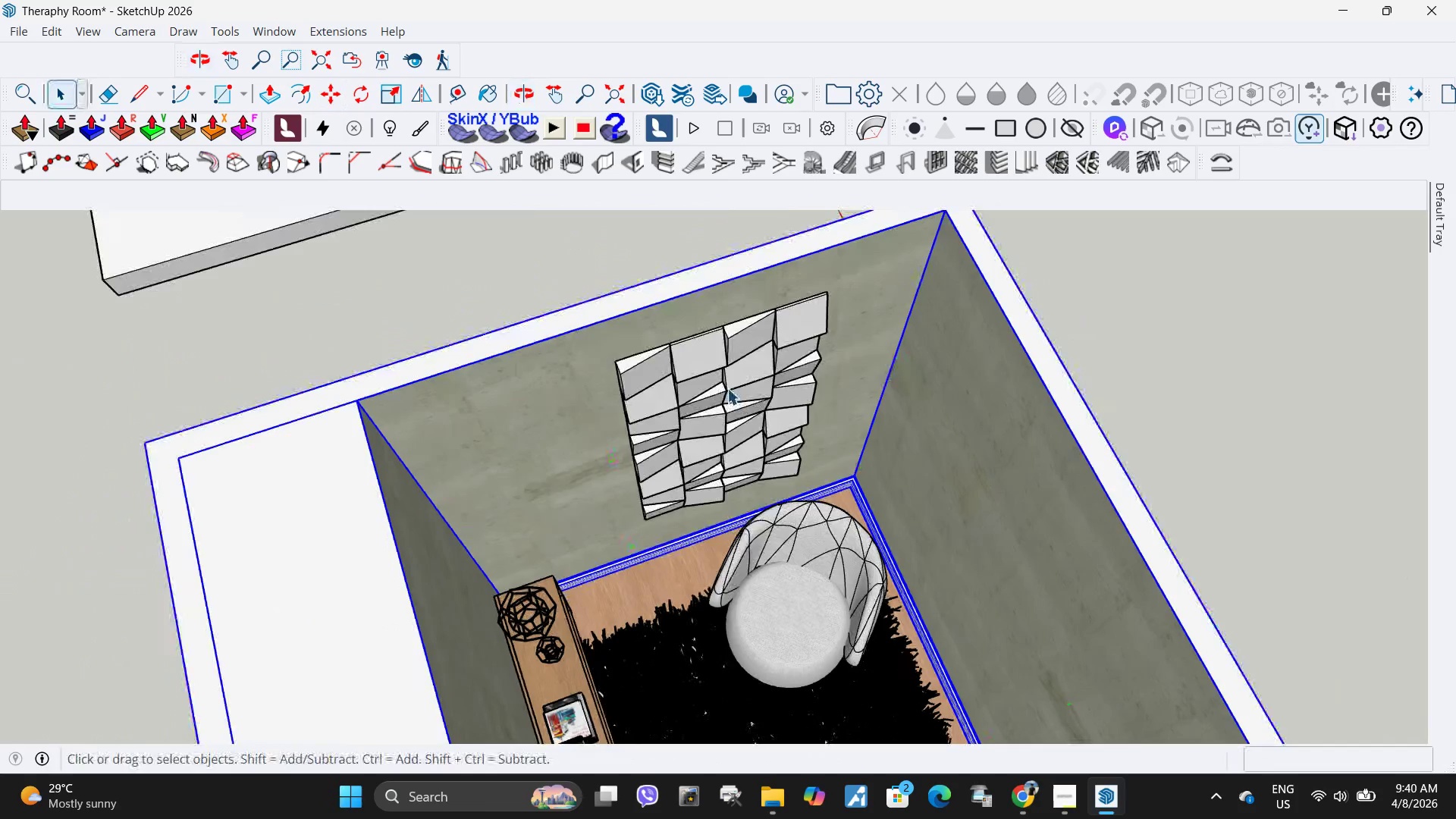 
left_click([727, 388])
 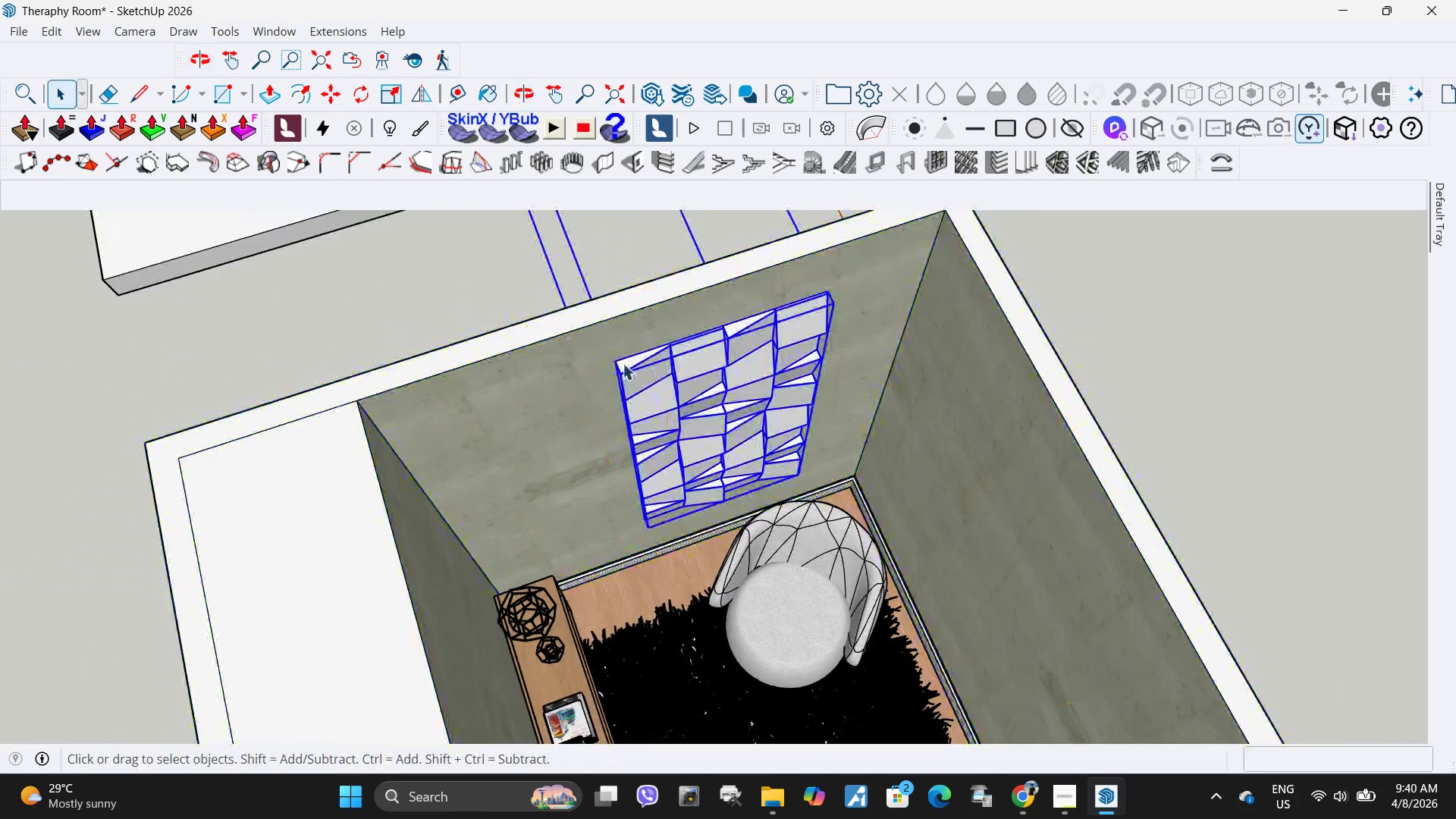 
key(S)
 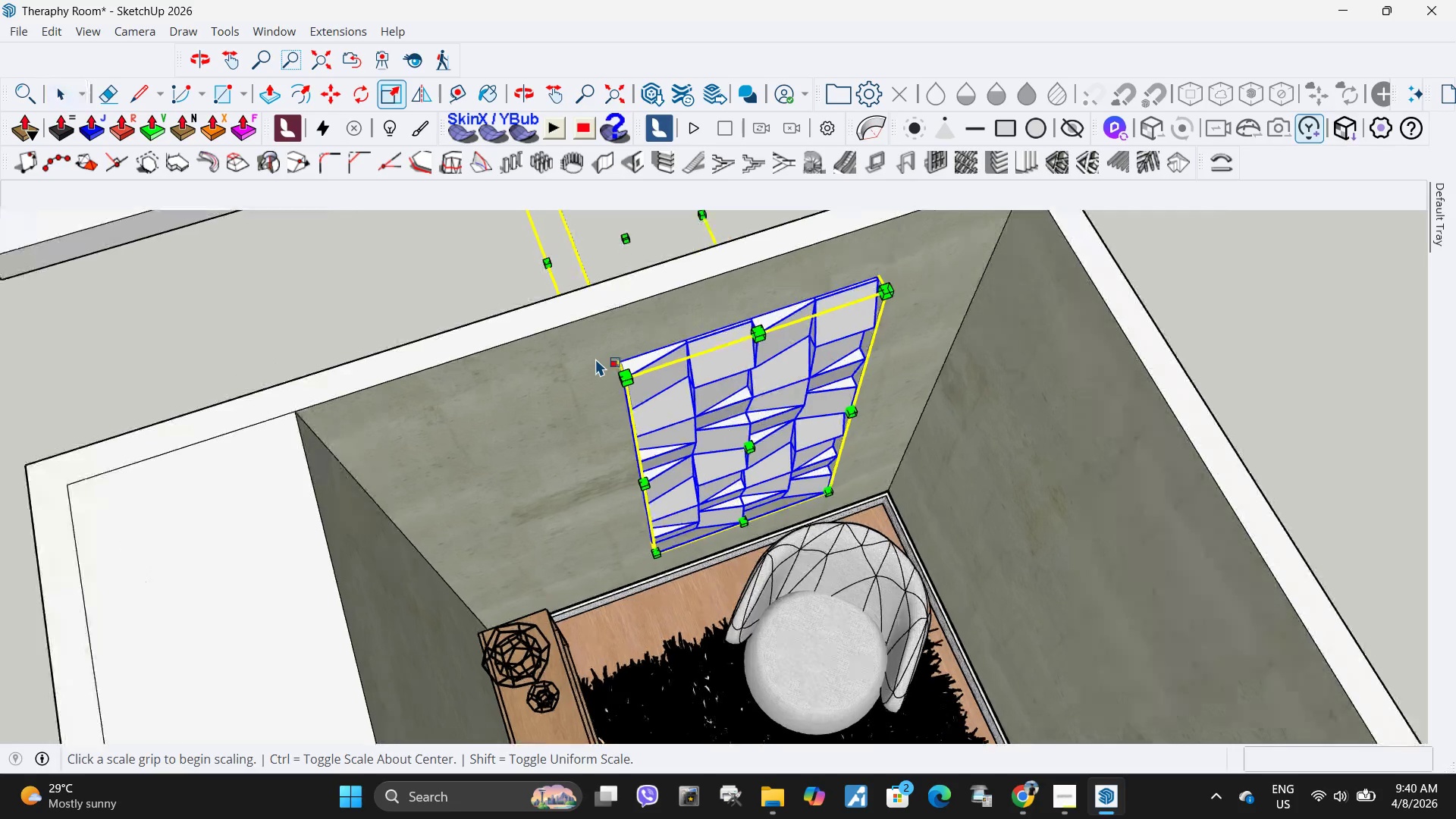 
scroll: coordinate [595, 359], scroll_direction: up, amount: 4.0
 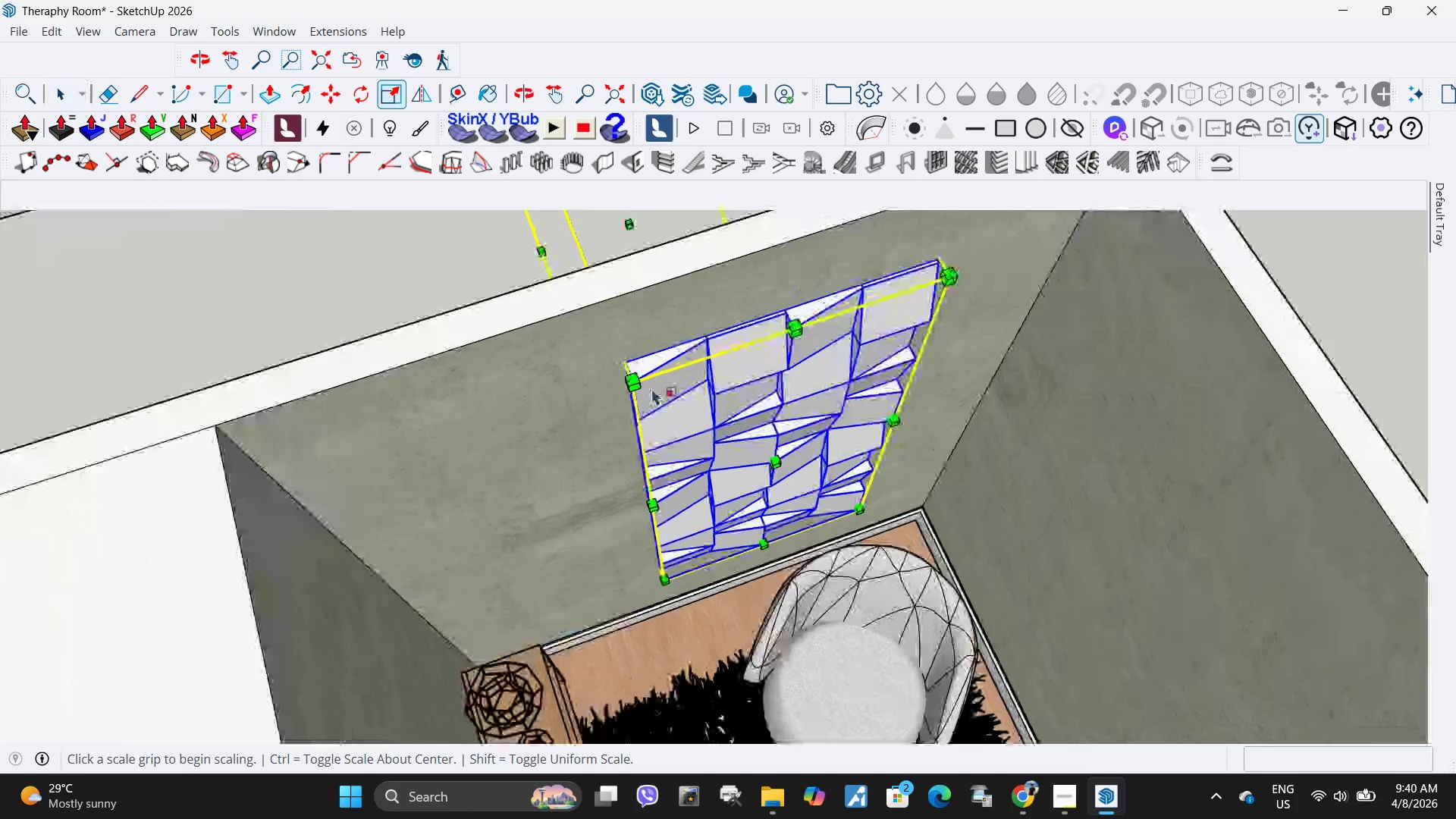 
left_click([613, 237])
 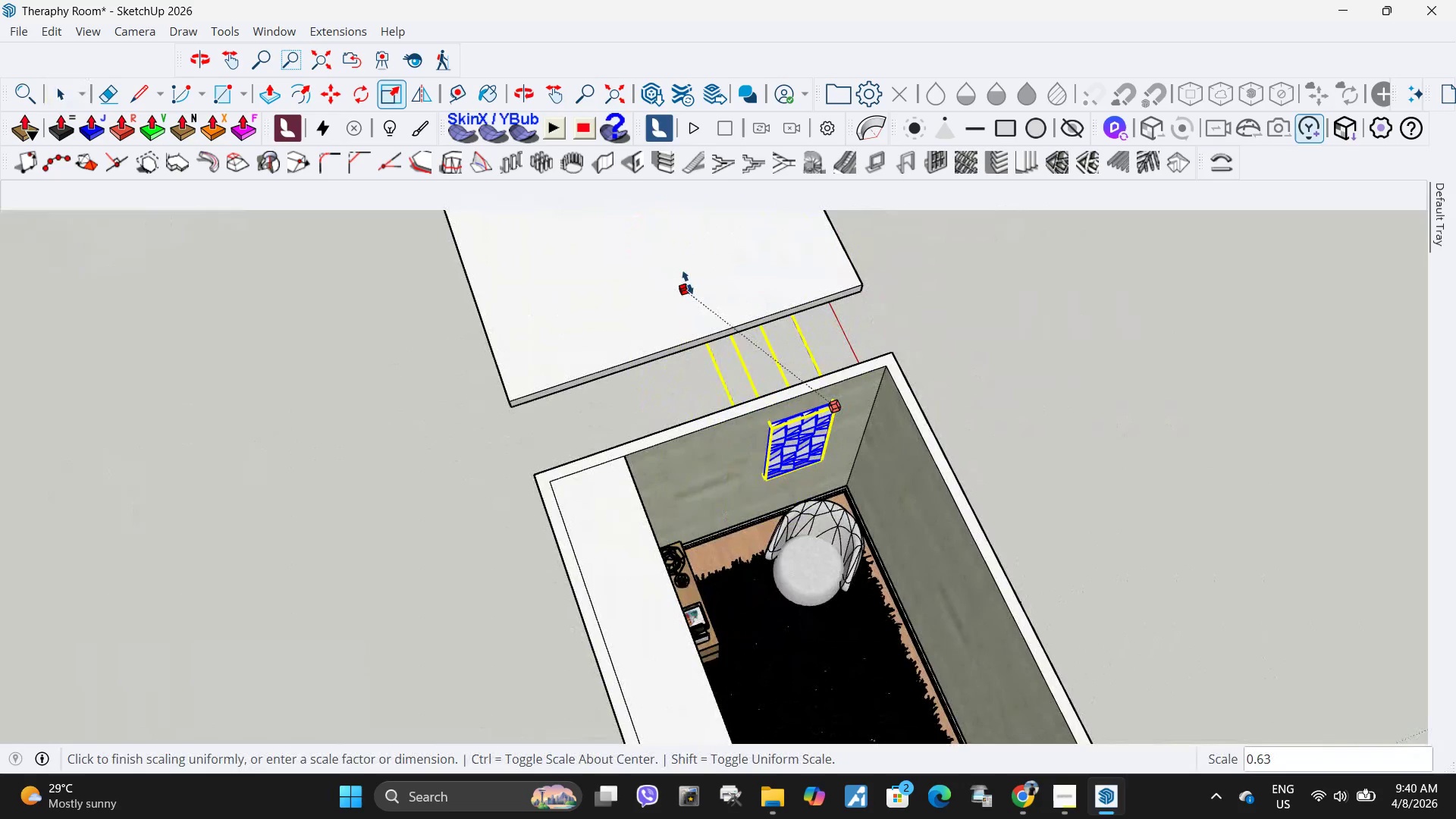 
scroll: coordinate [803, 477], scroll_direction: down, amount: 15.0
 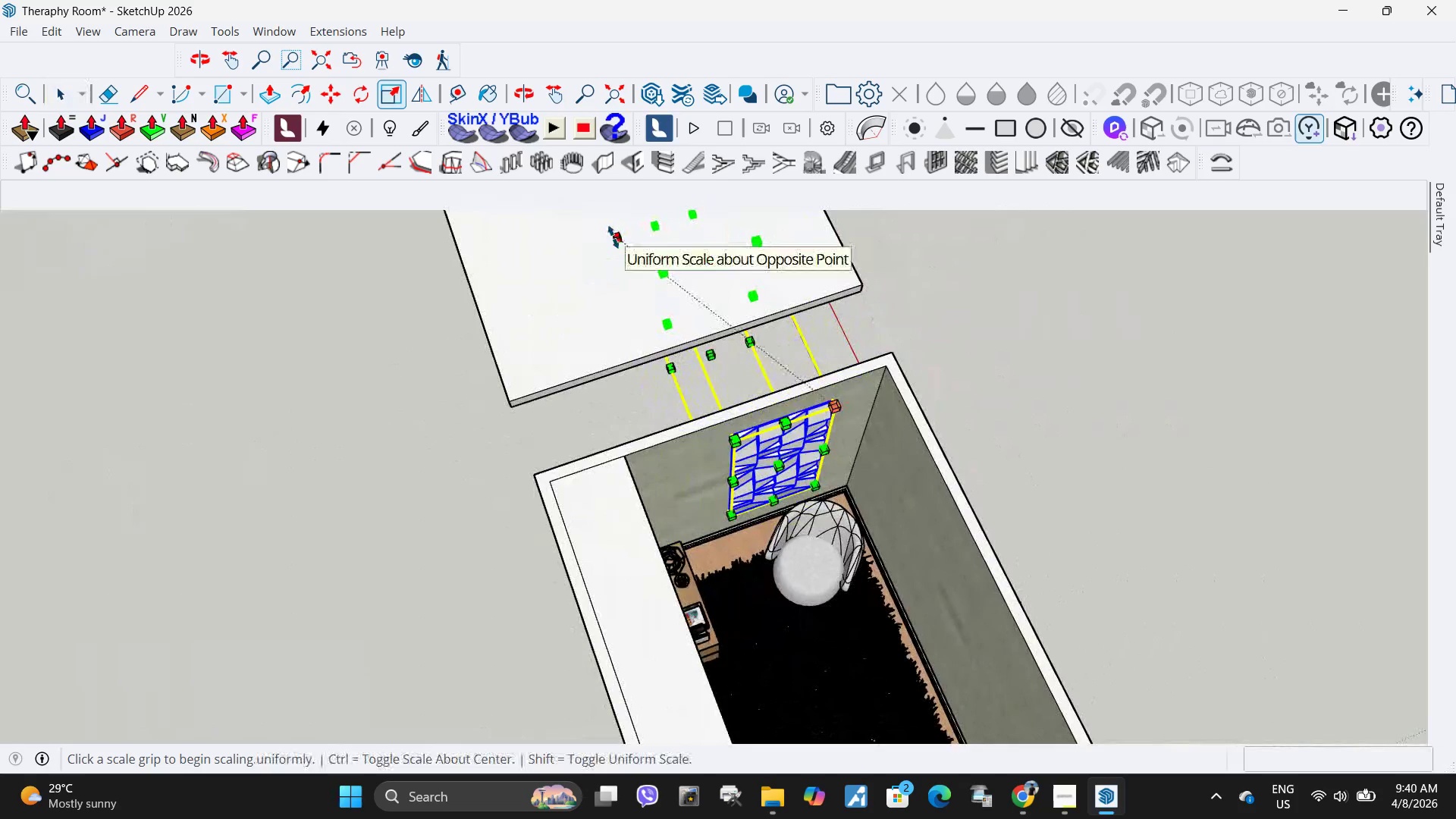 
left_click([688, 283])
 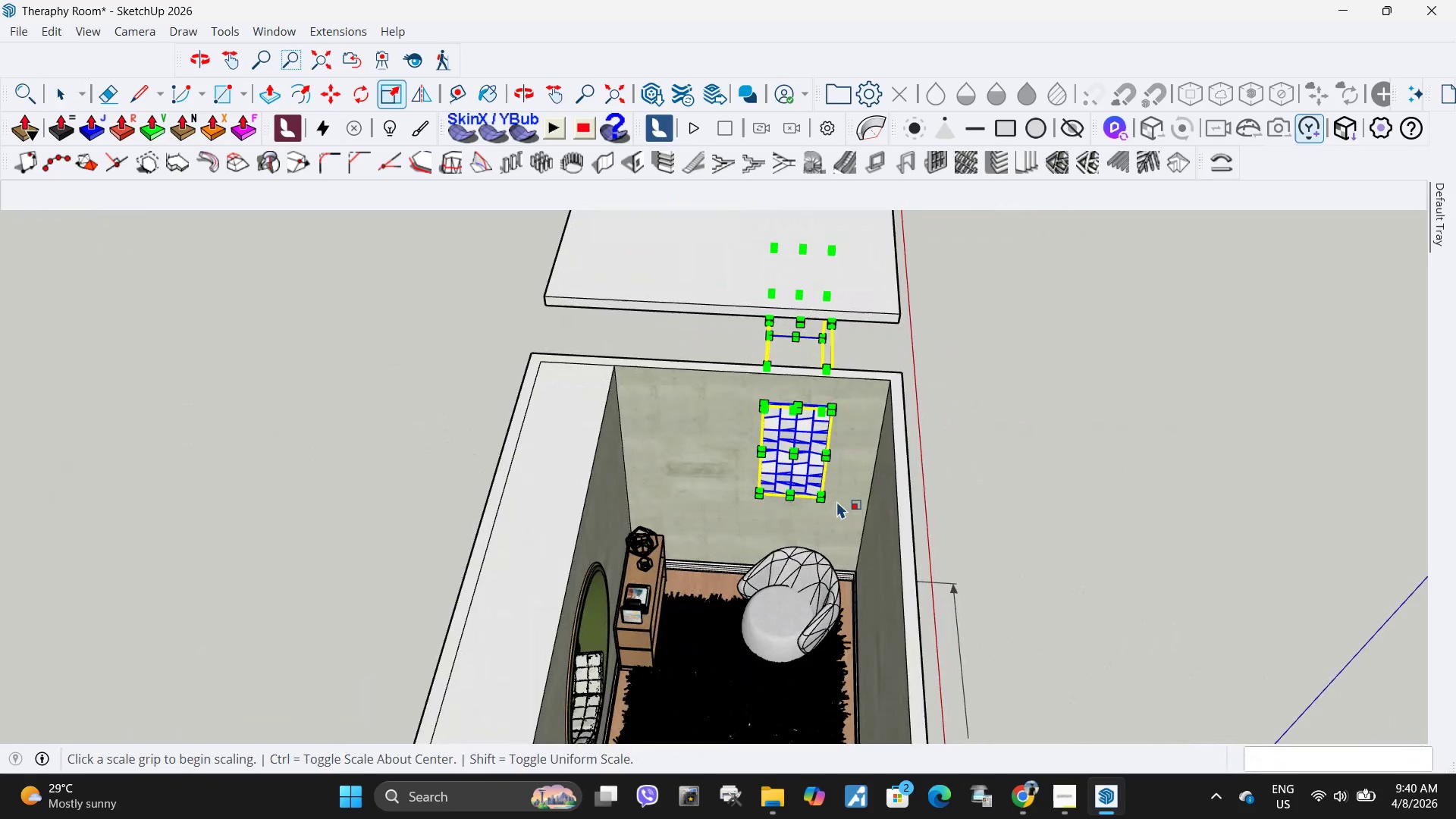 
scroll: coordinate [833, 488], scroll_direction: up, amount: 10.0
 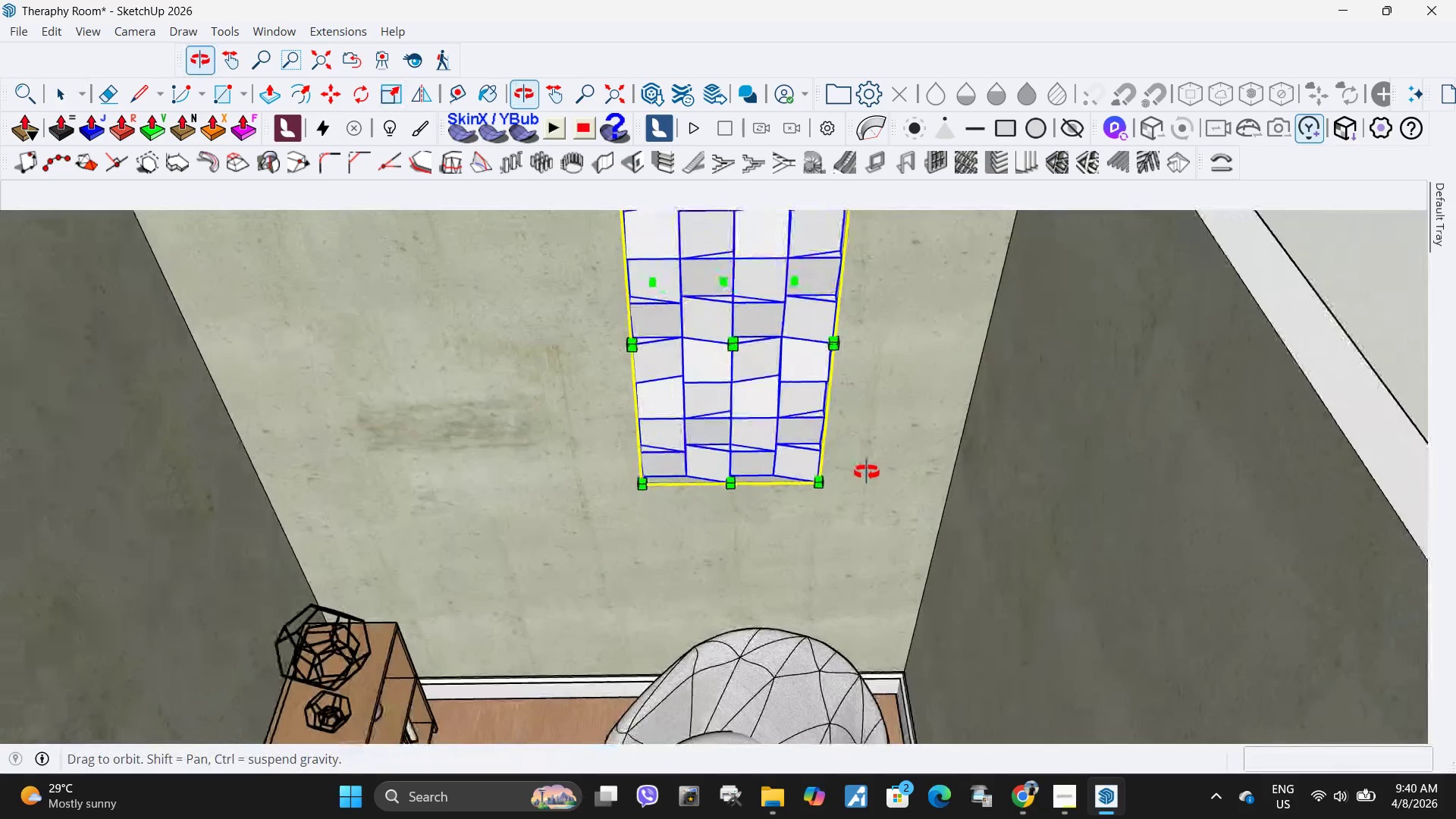 
scroll: coordinate [867, 472], scroll_direction: down, amount: 3.0
 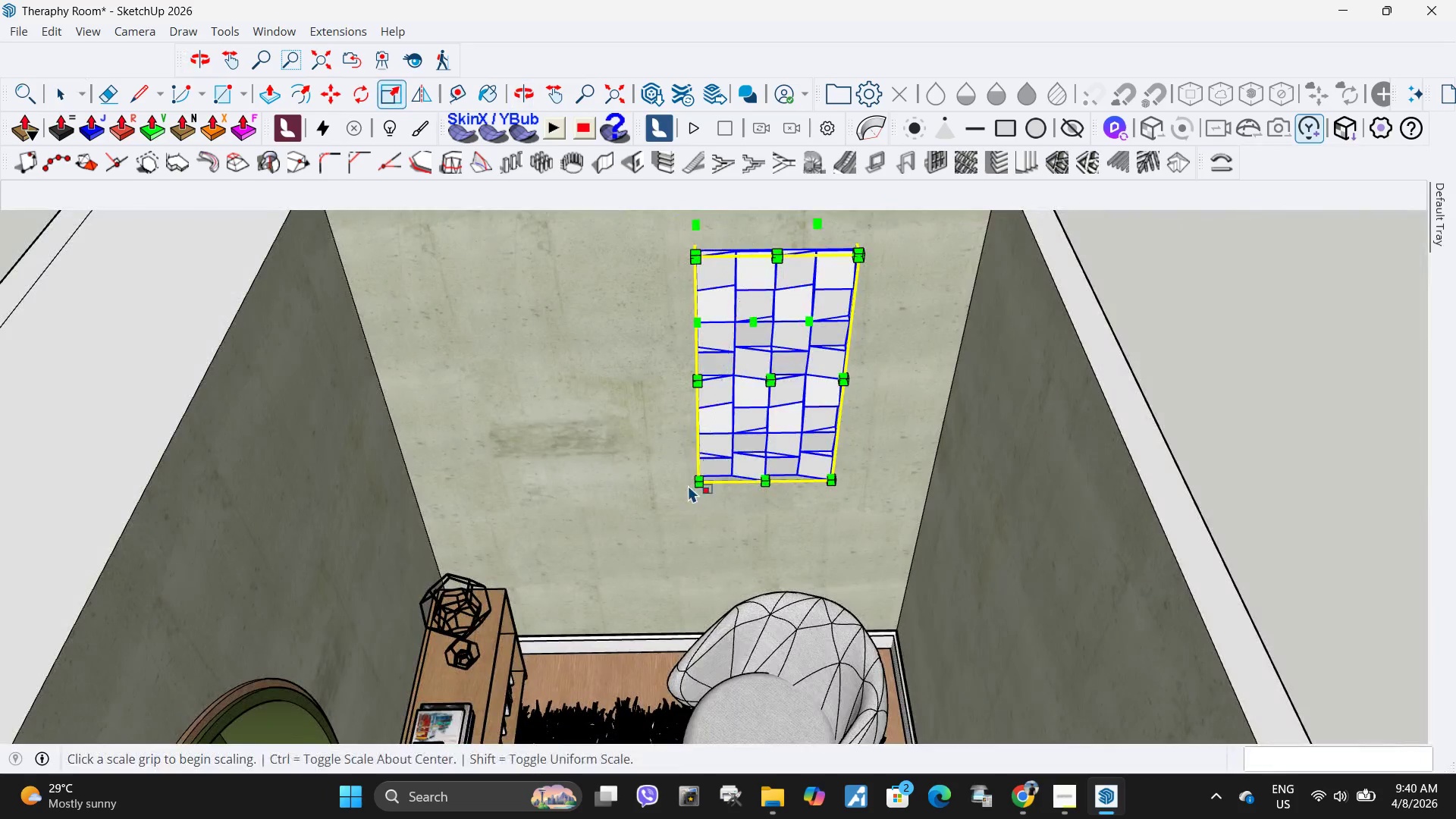 
left_click([698, 485])
 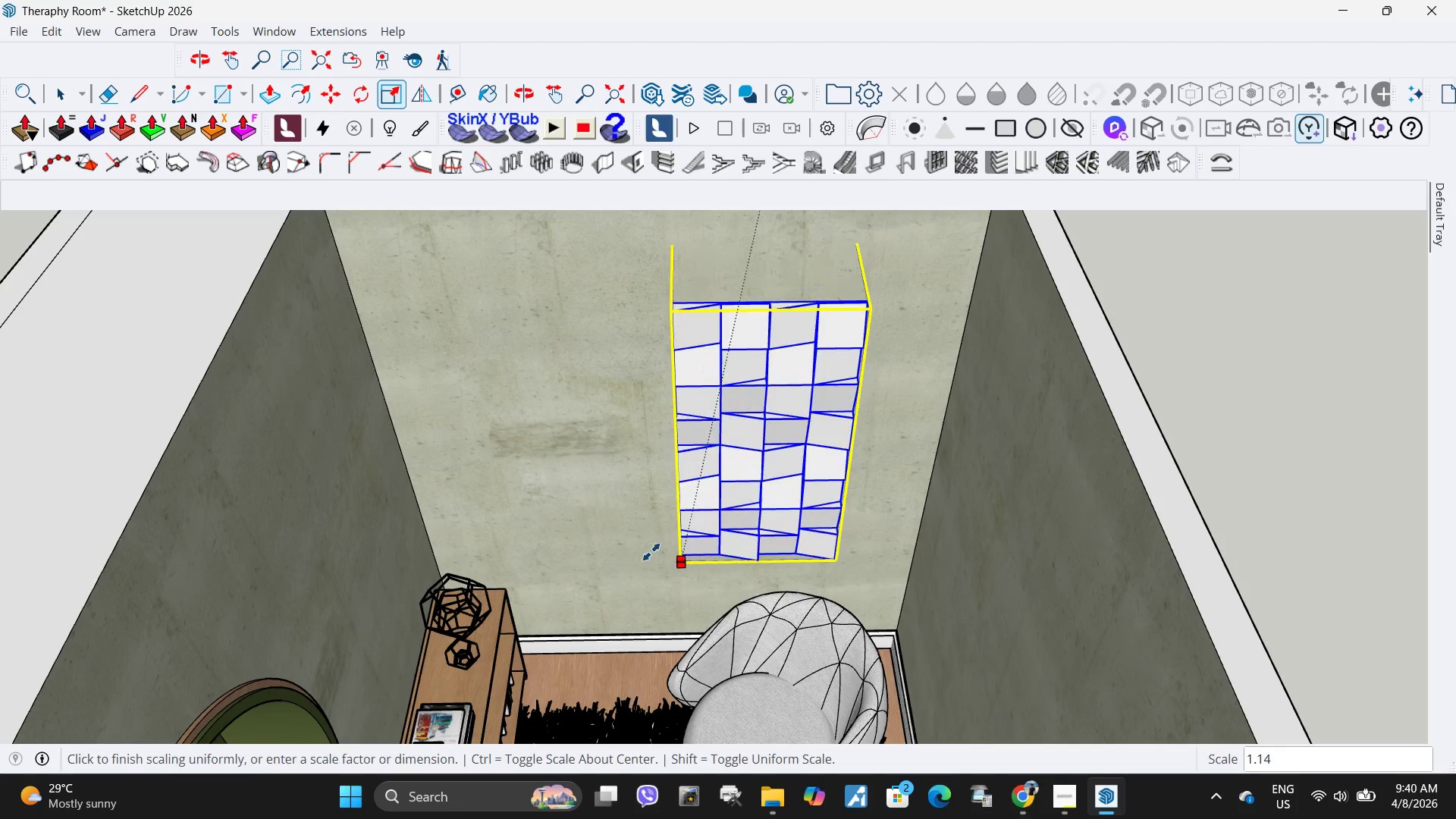 
left_click([651, 552])
 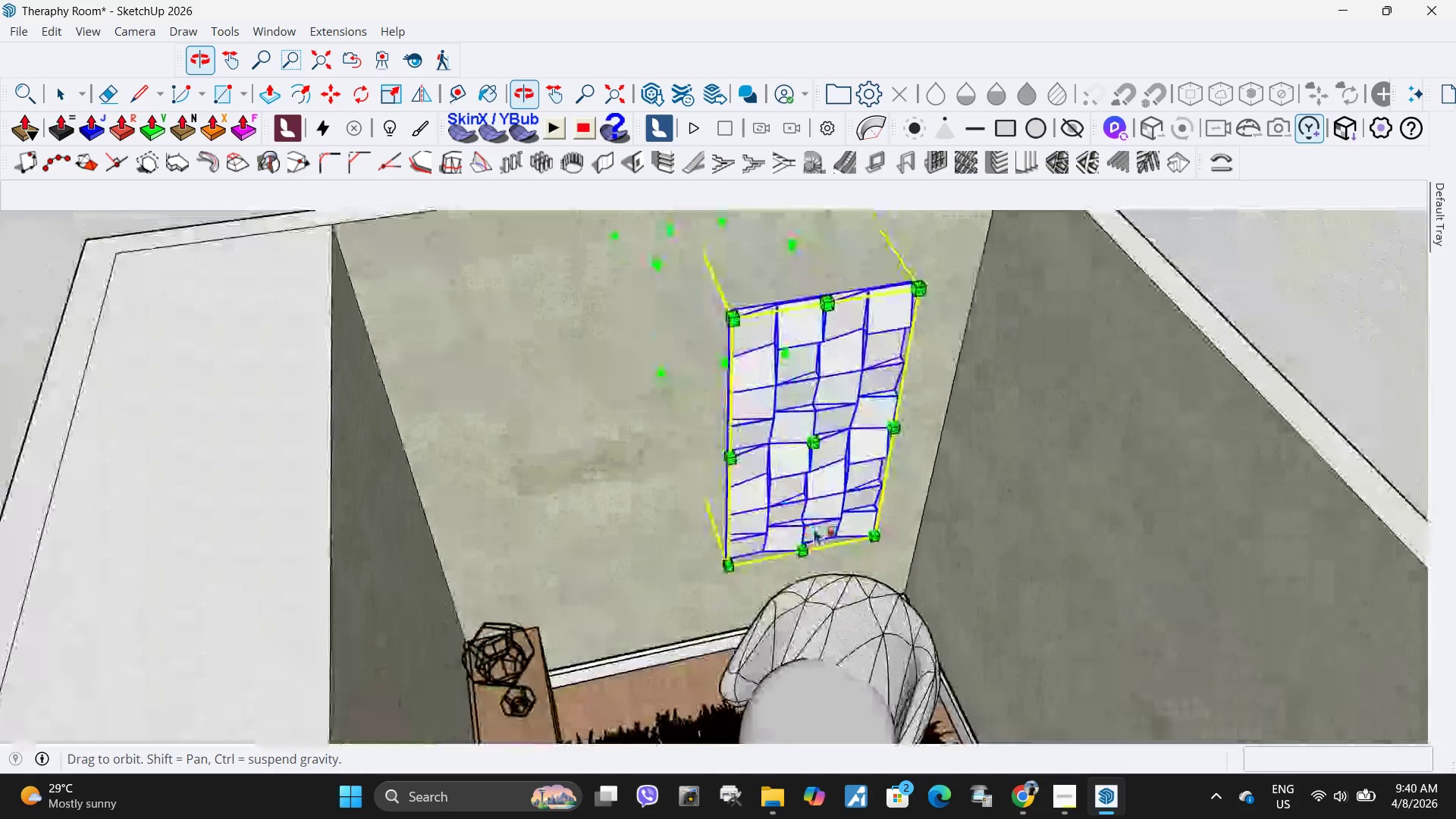 
double_click([822, 395])
 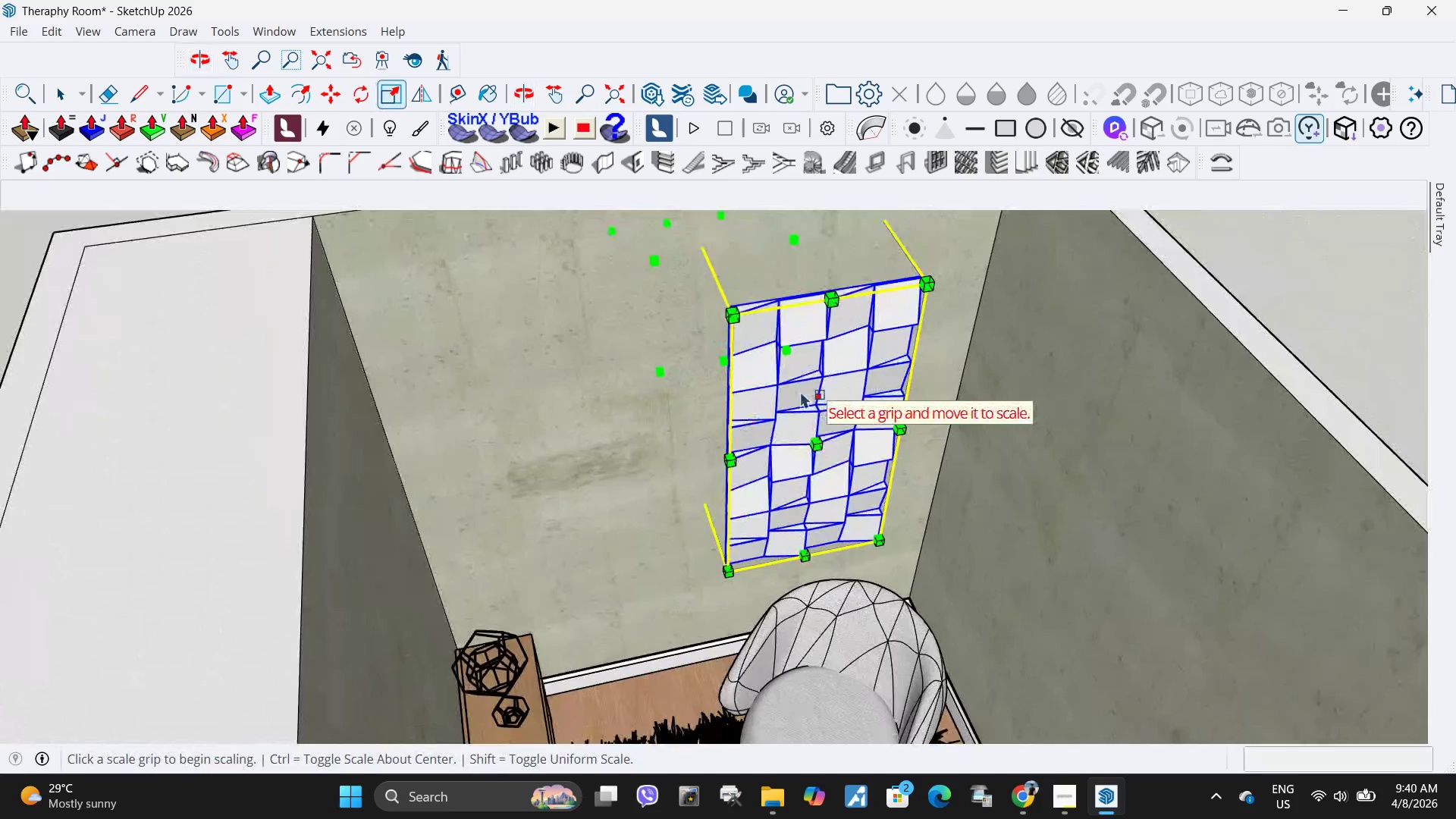 
key(Space)
 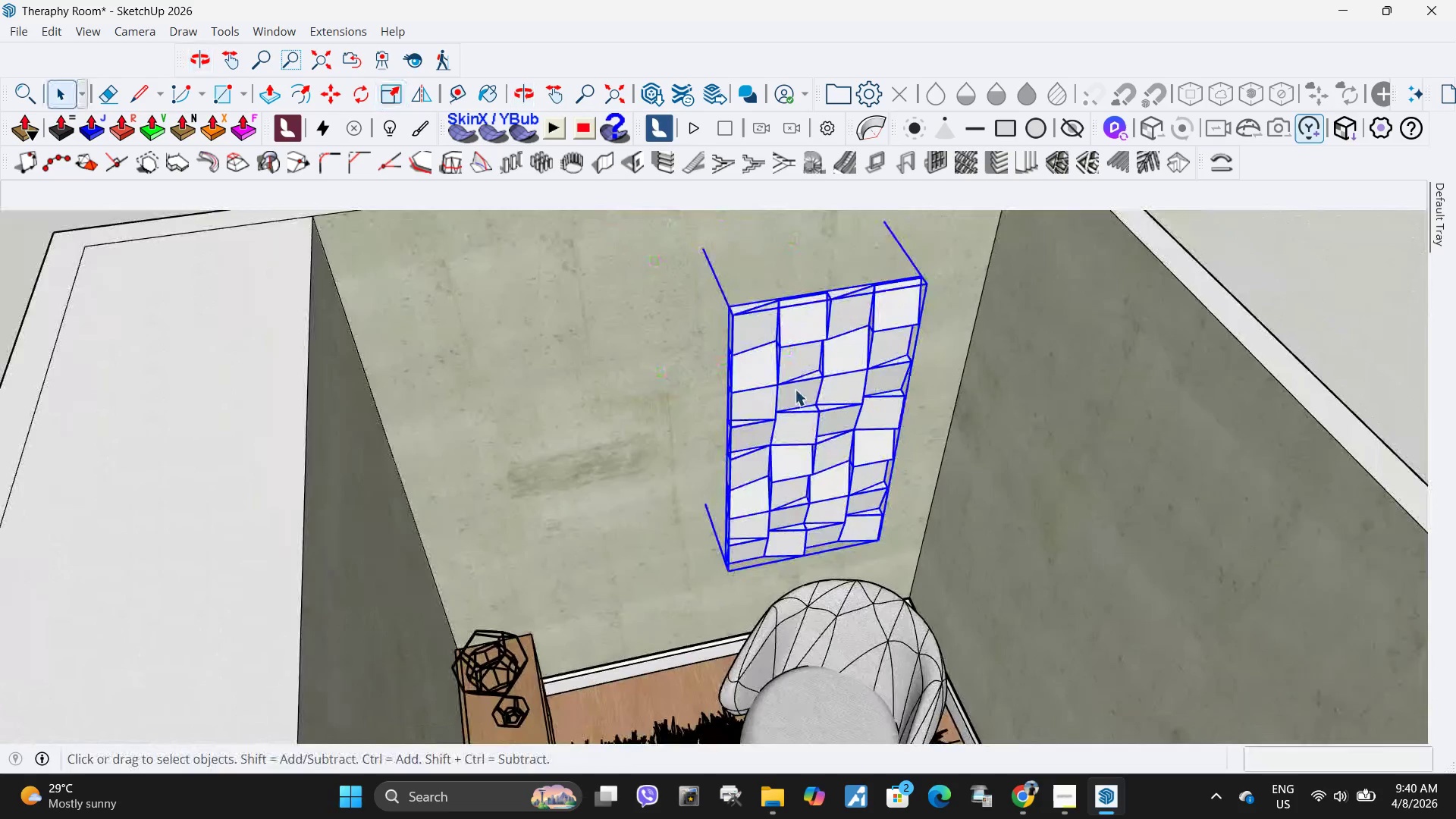 
left_click([795, 389])
 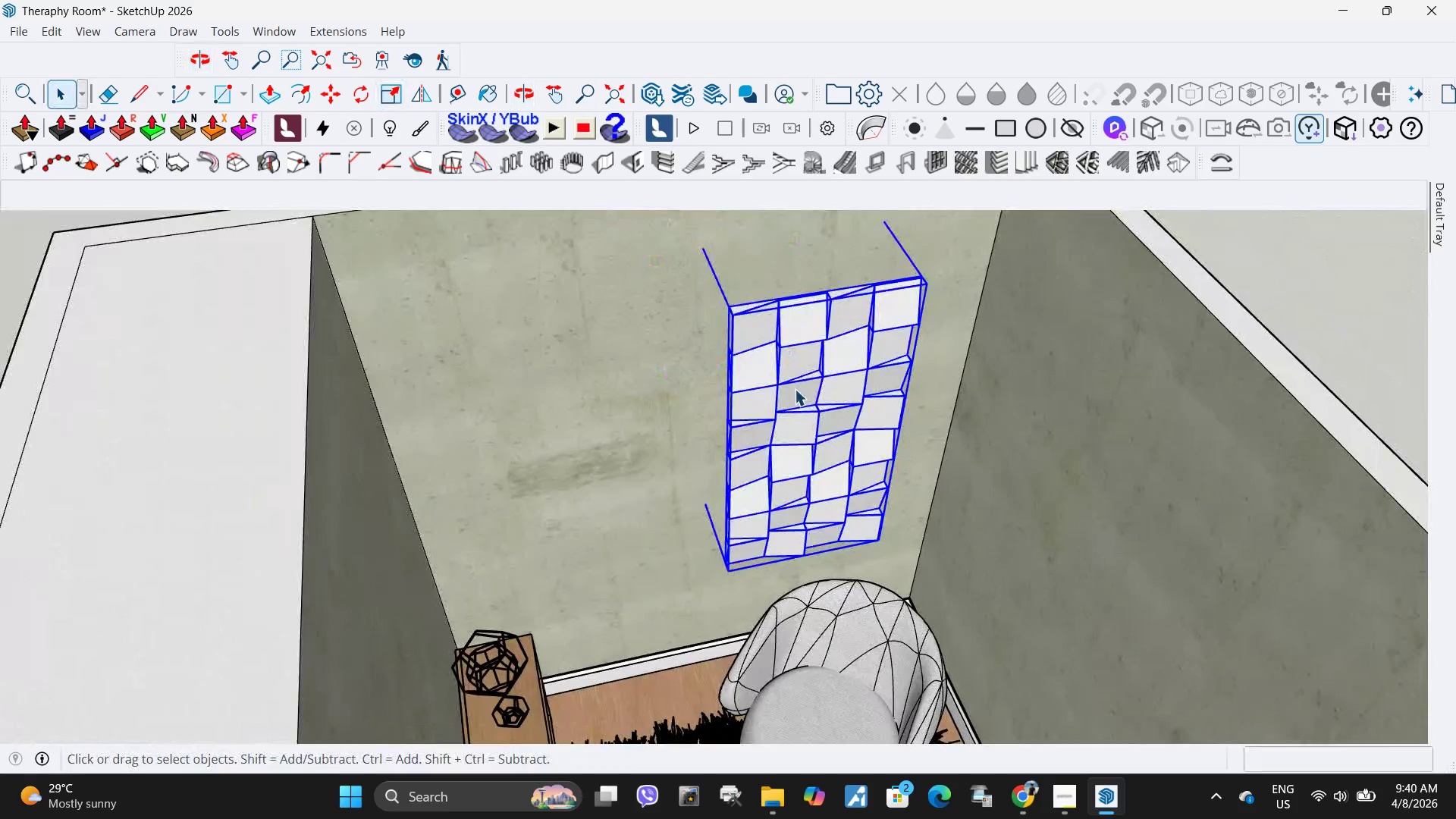 
scroll: coordinate [734, 418], scroll_direction: none, amount: 0.0
 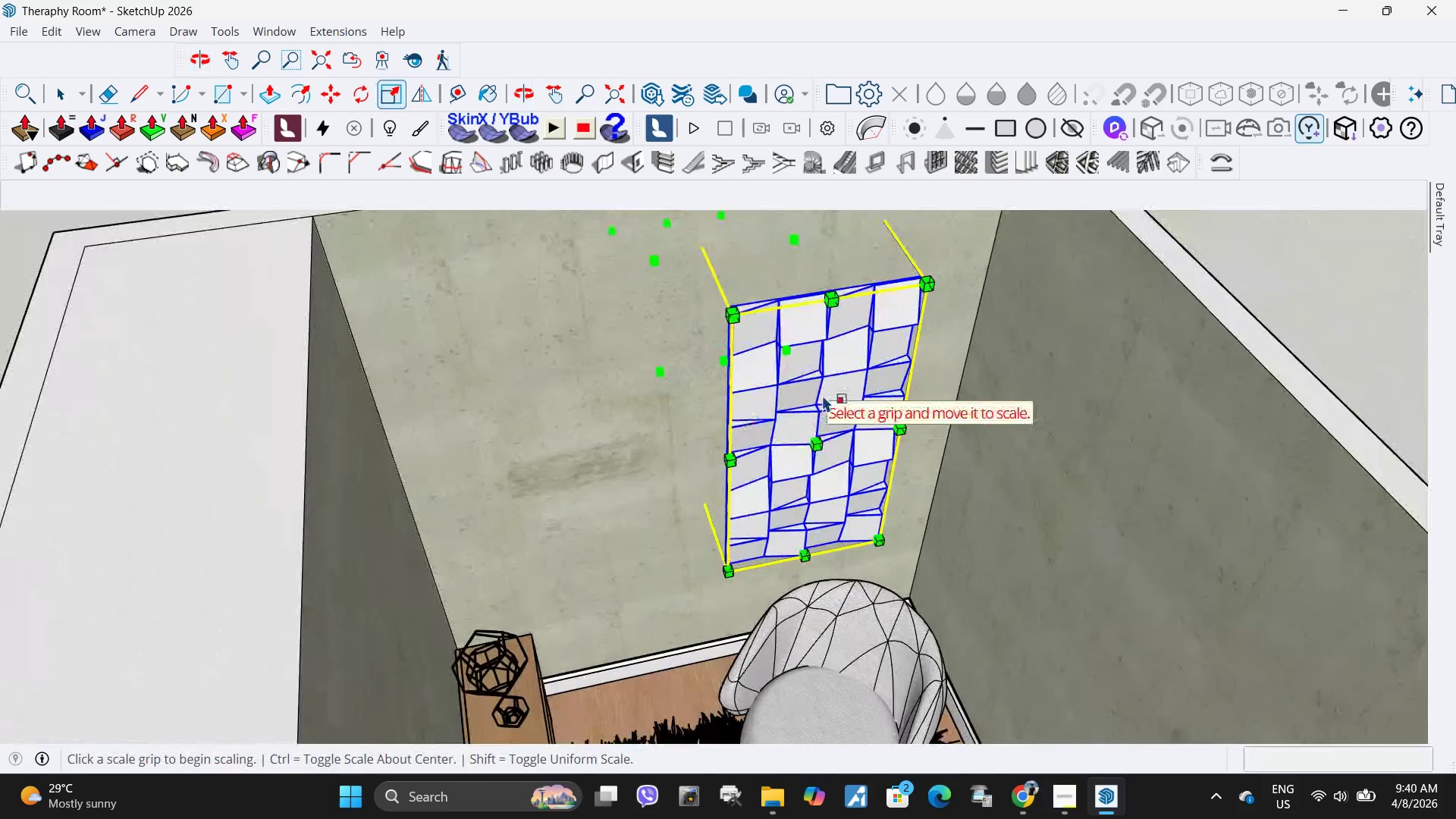 
double_click([795, 389])
 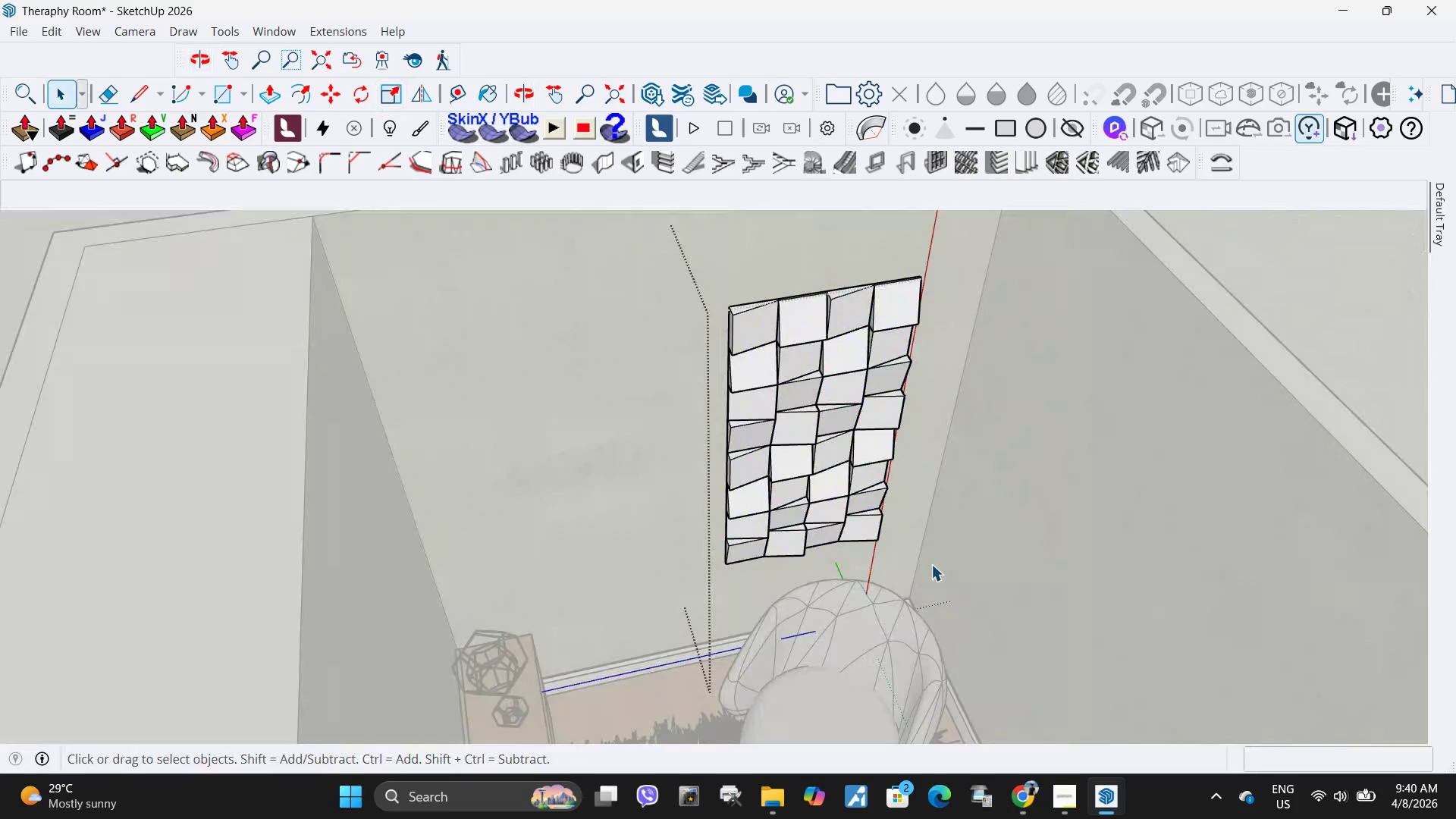 
left_click_drag(start_coordinate=[930, 566], to_coordinate=[612, 262])
 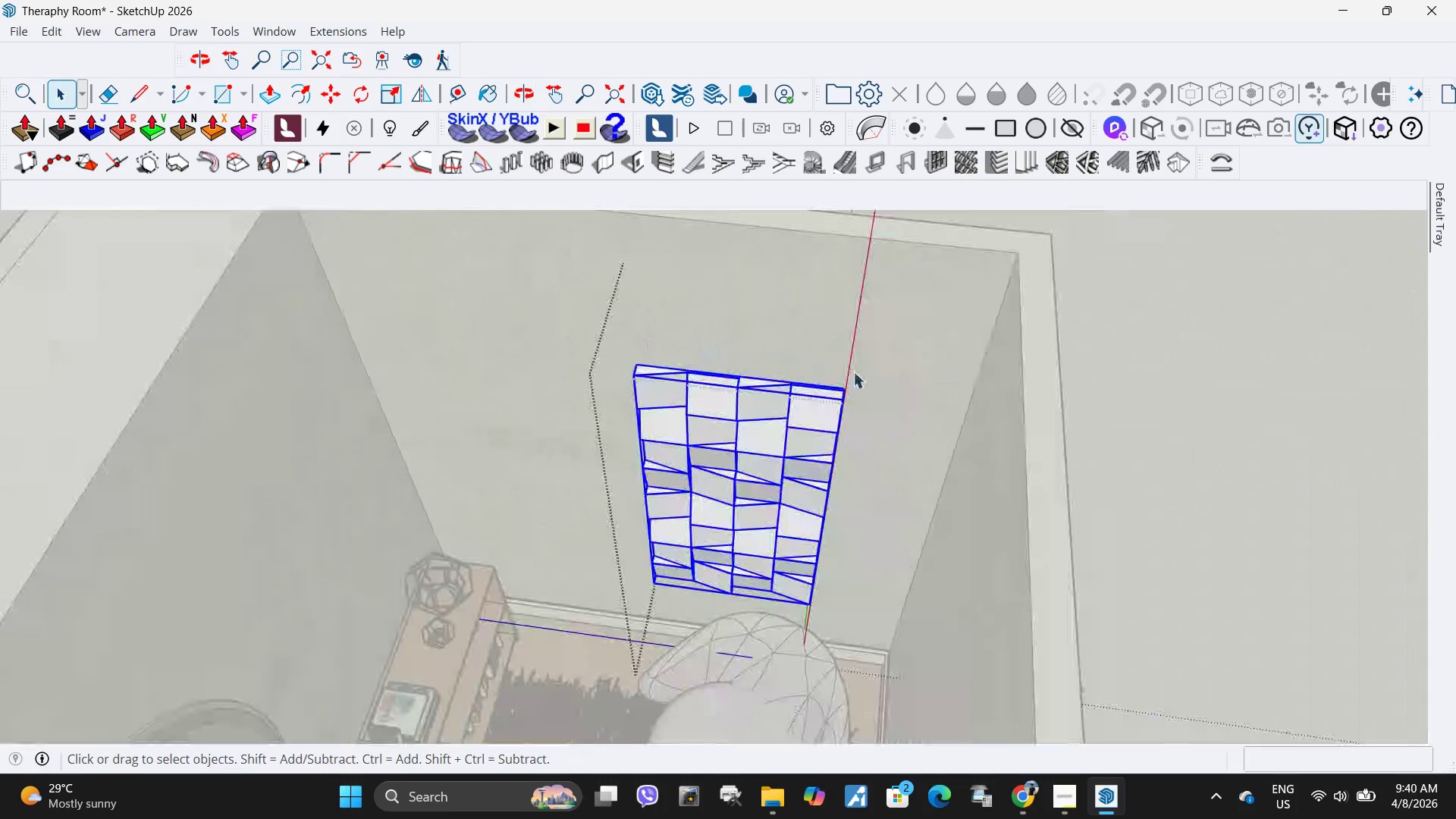 
key(M)
 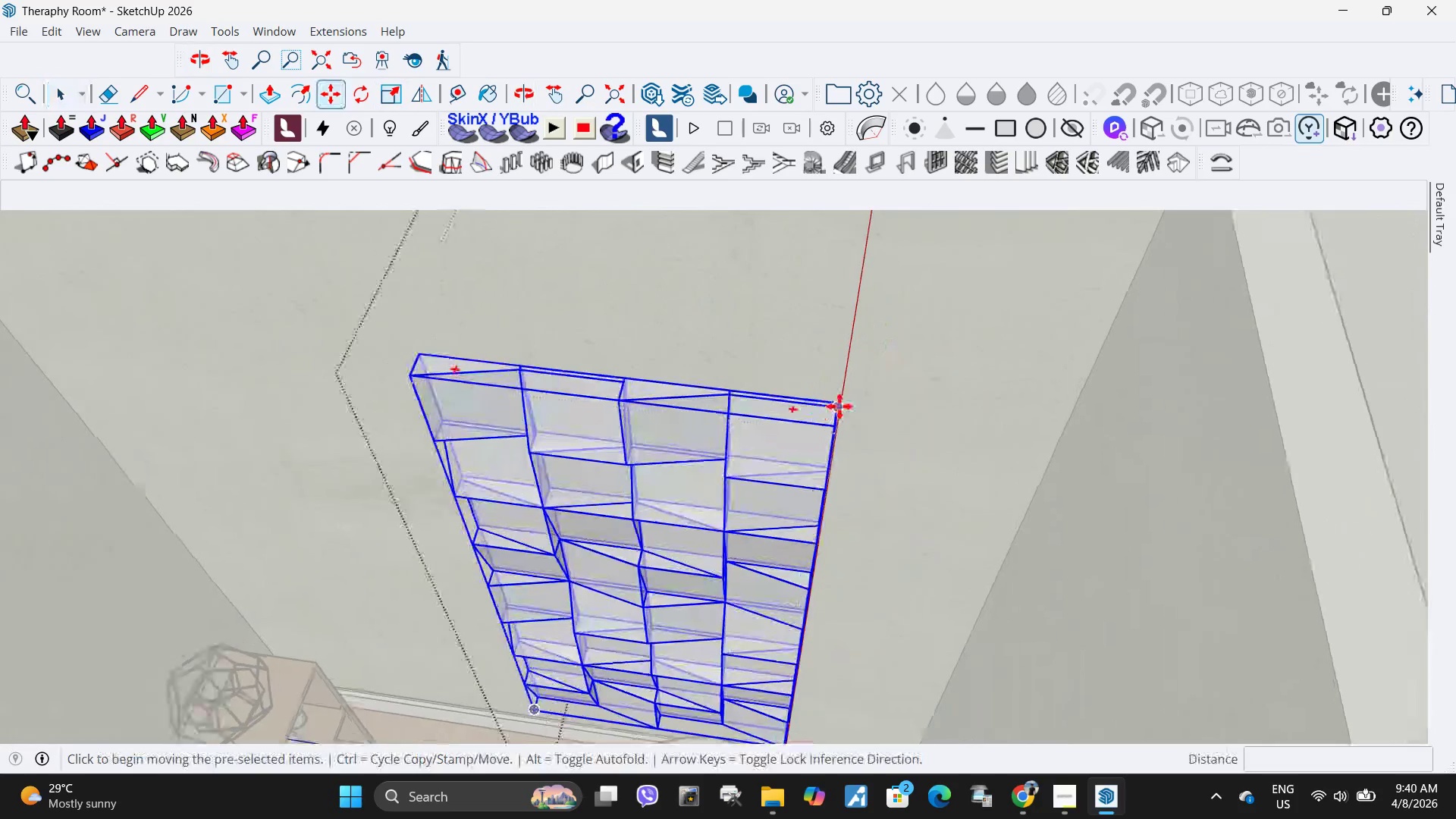 
key(Control+ControlLeft)
 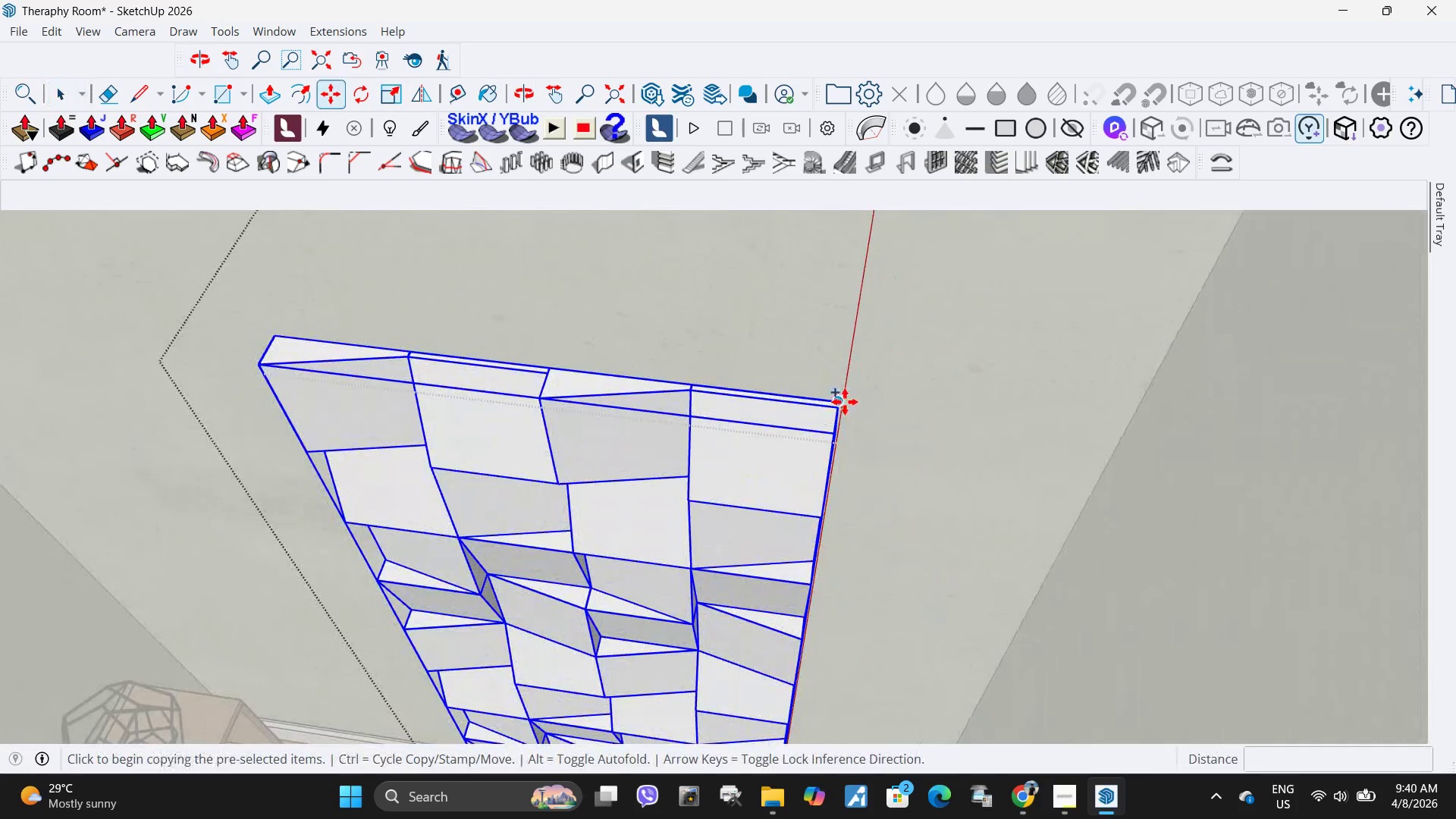 
scroll: coordinate [854, 372], scroll_direction: up, amount: 5.0
 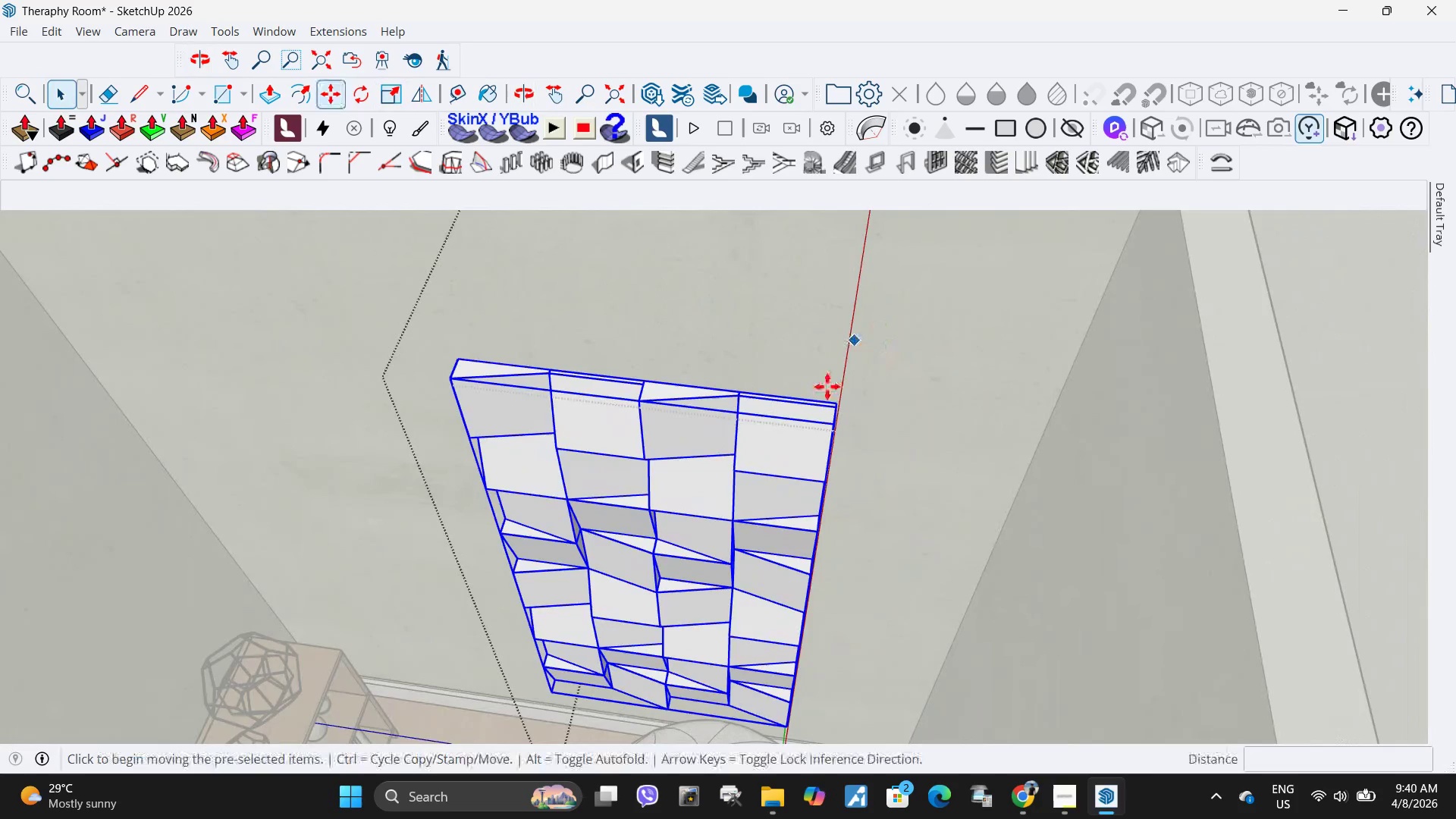 
left_click([845, 402])
 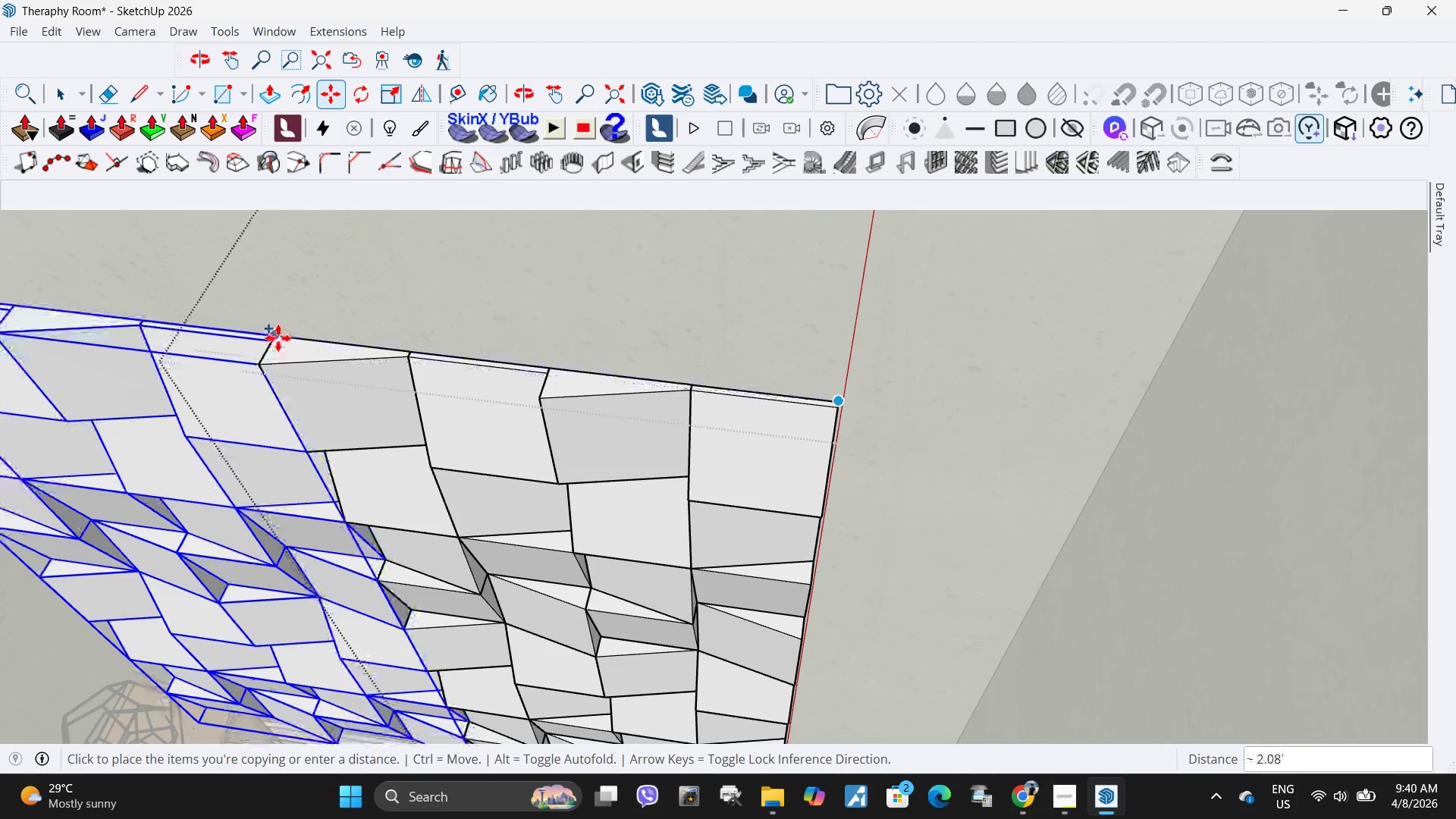 
scroll: coordinate [839, 406], scroll_direction: up, amount: 4.0
 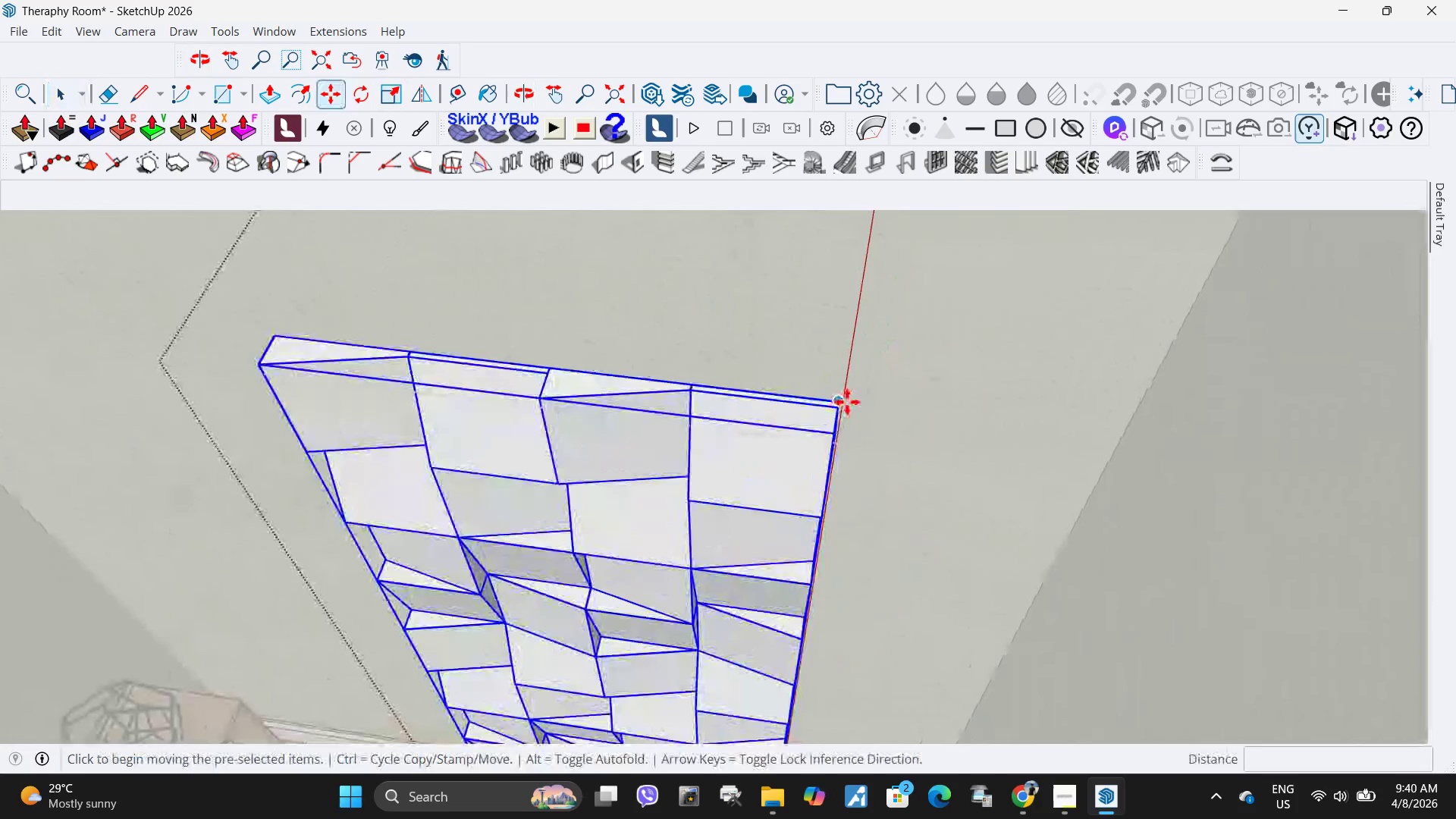 
left_click([278, 338])
 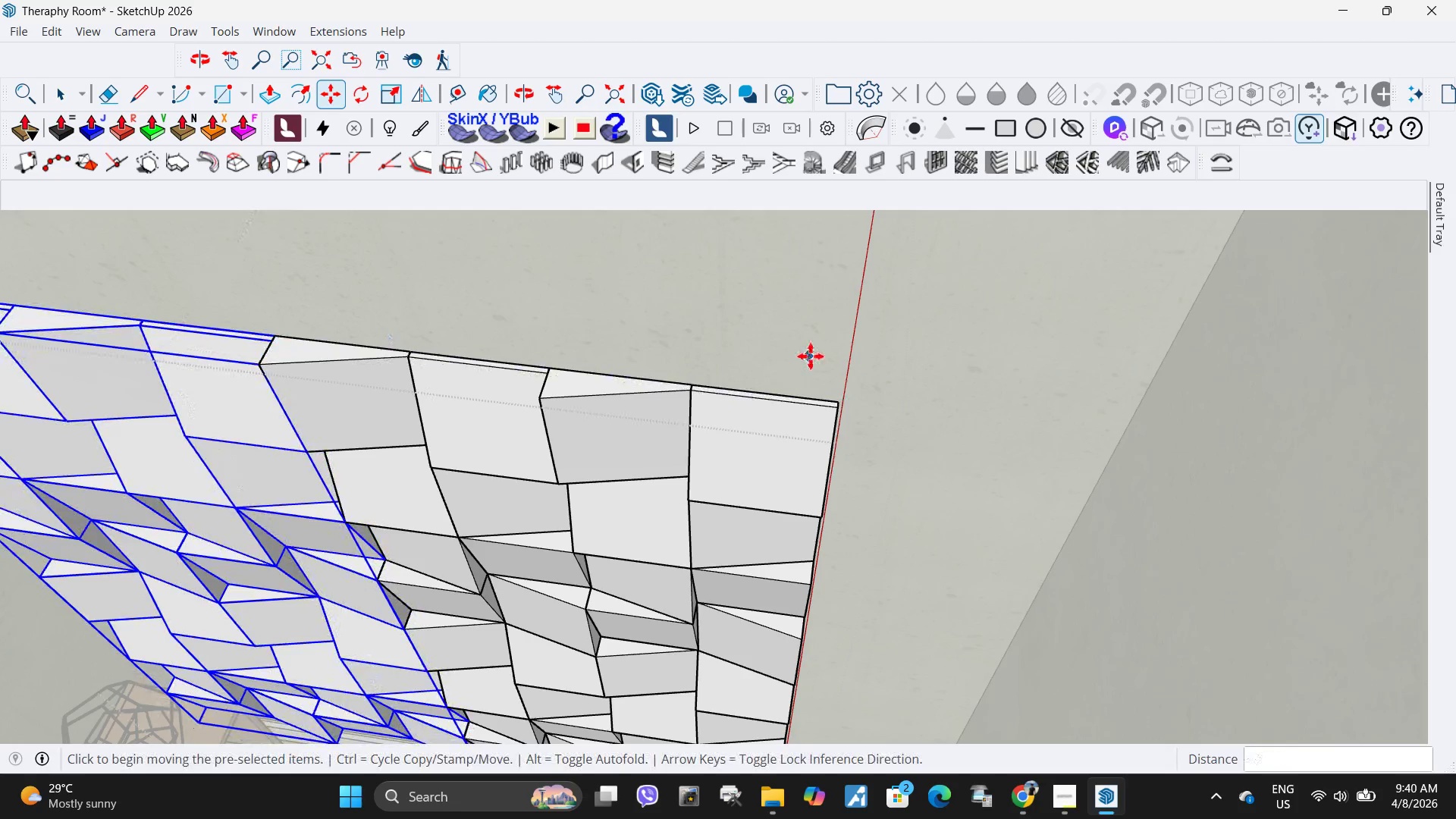 
scroll: coordinate [811, 356], scroll_direction: down, amount: 5.0
 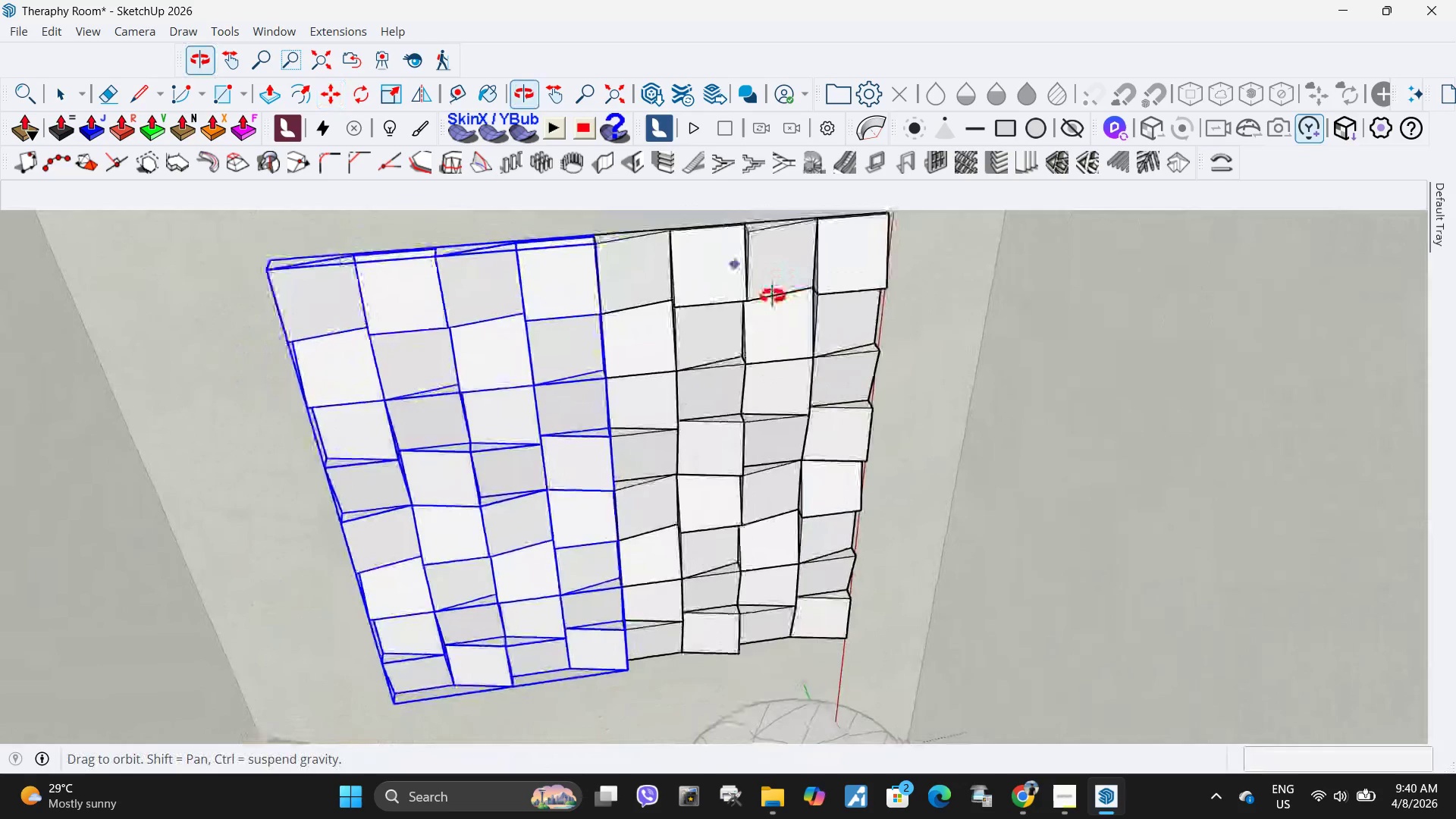 
key(Space)
 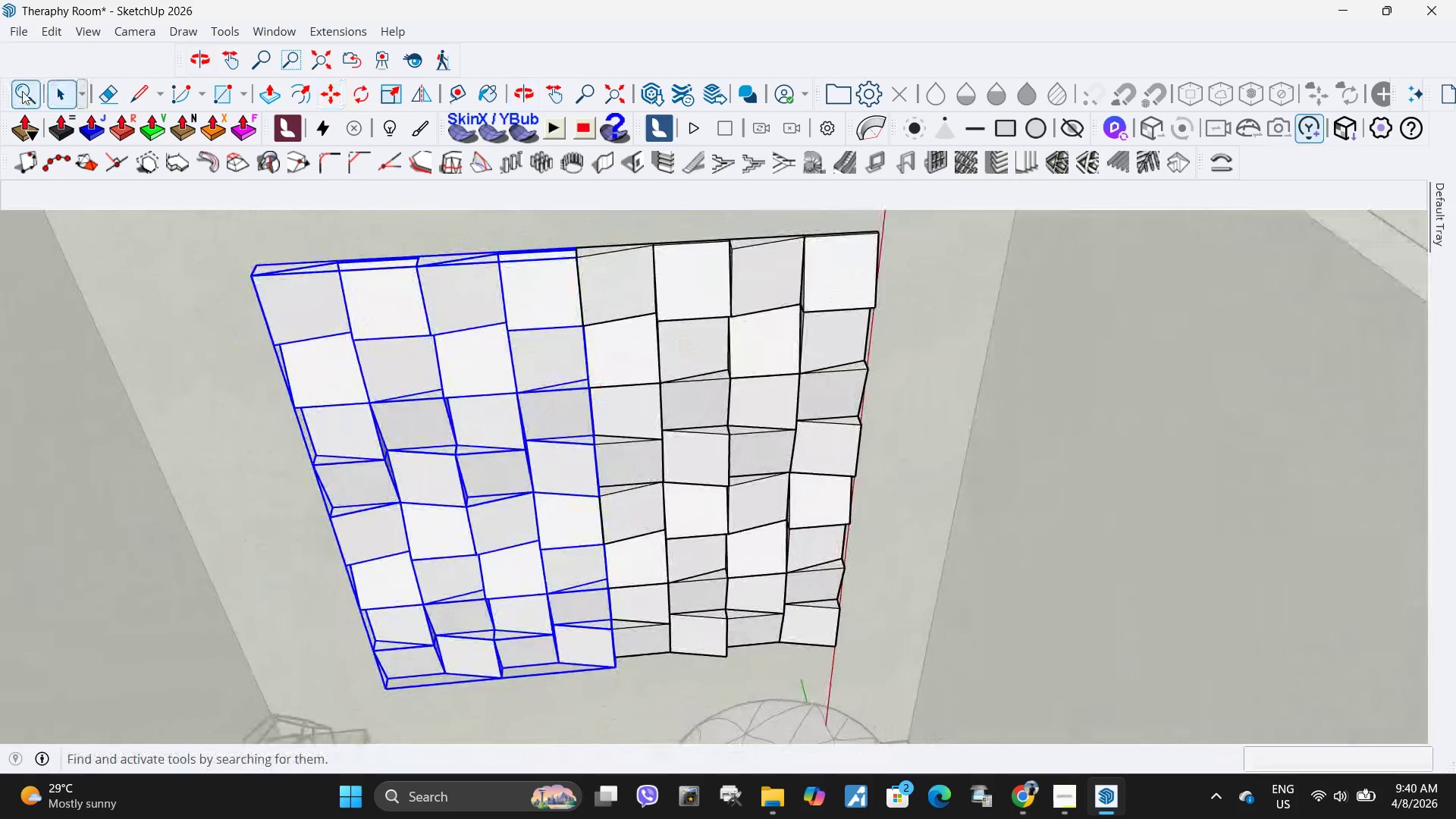 
left_click([23, 92])
 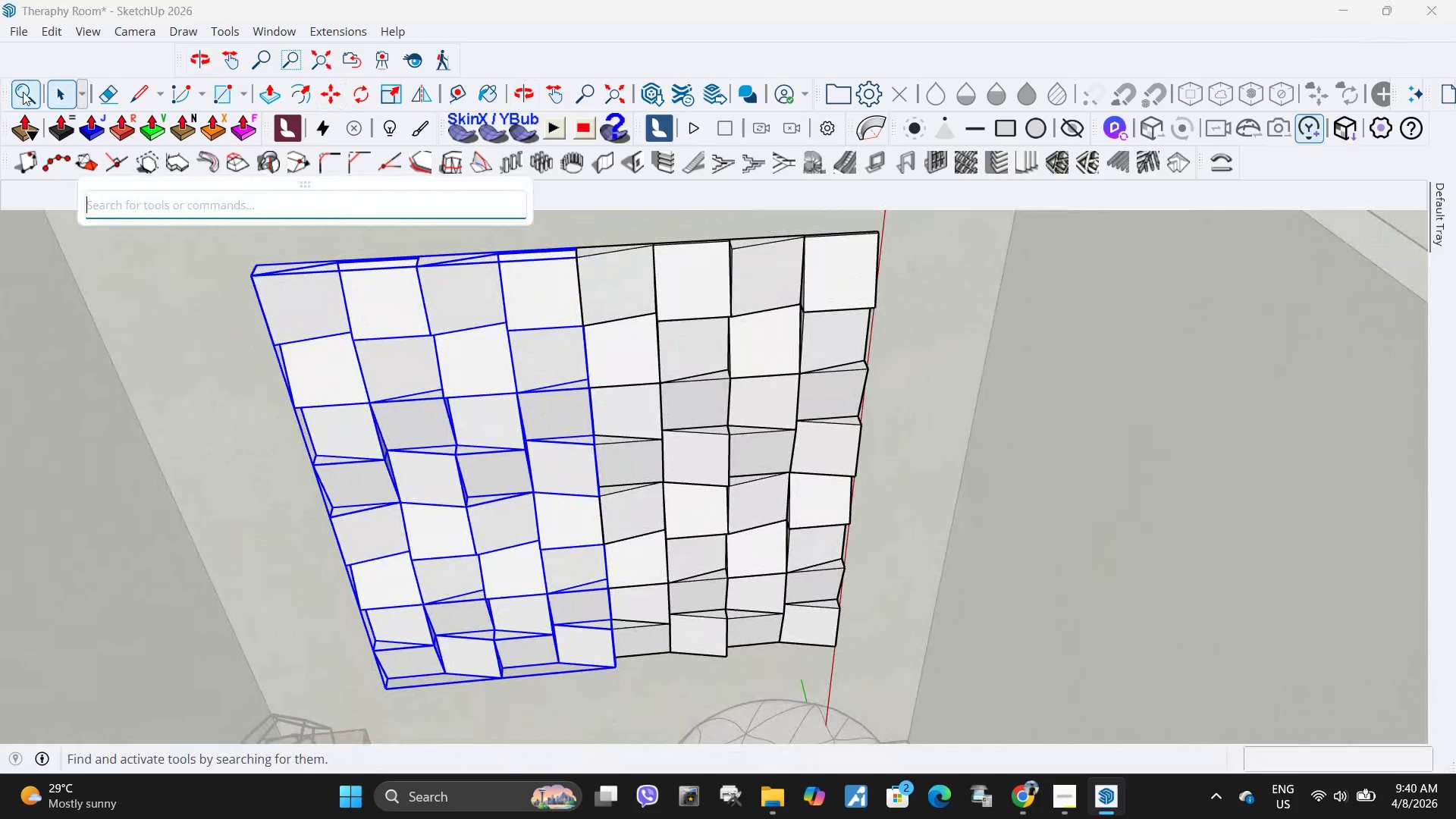 
key(F)
 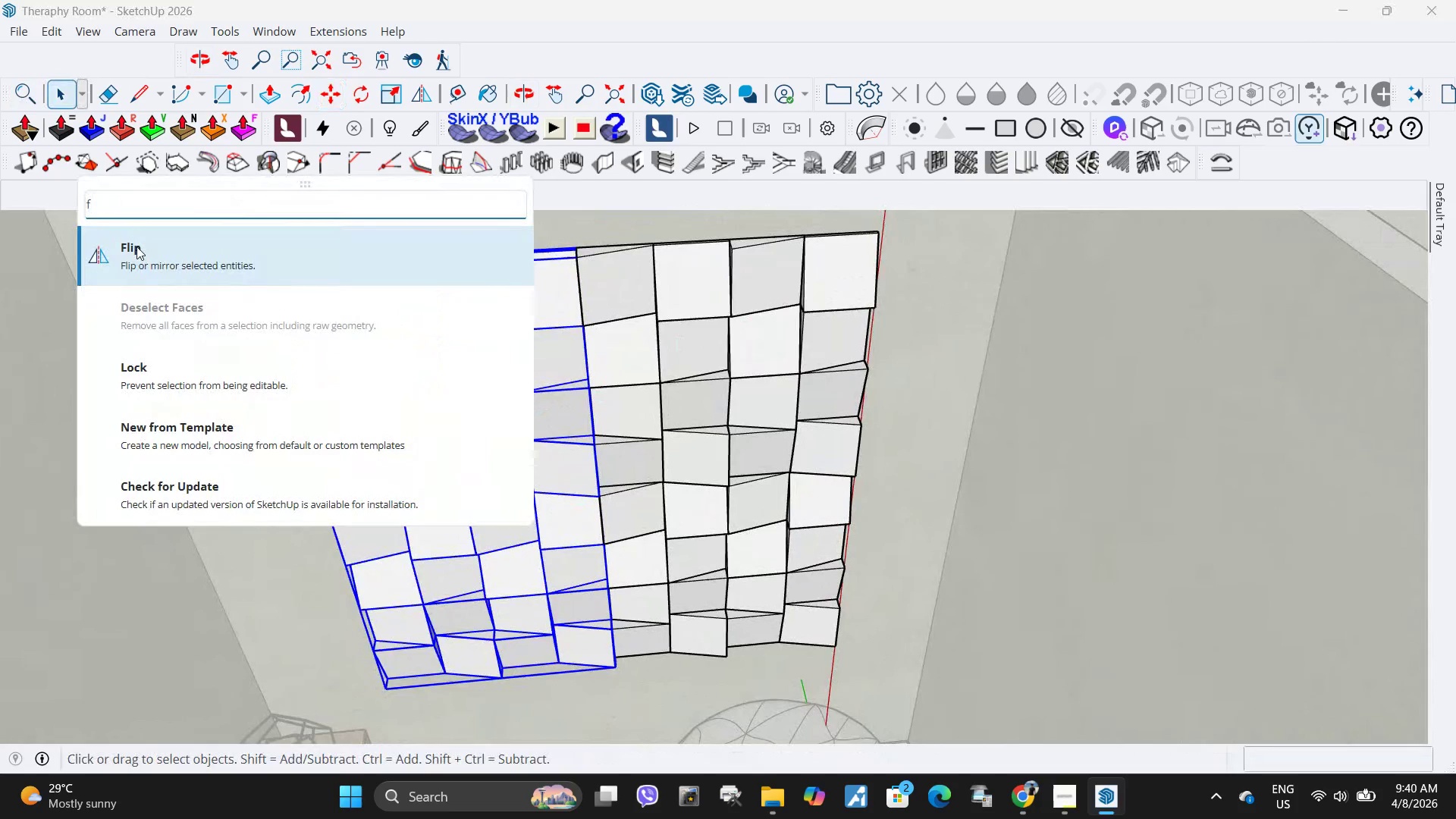 
left_click([136, 246])
 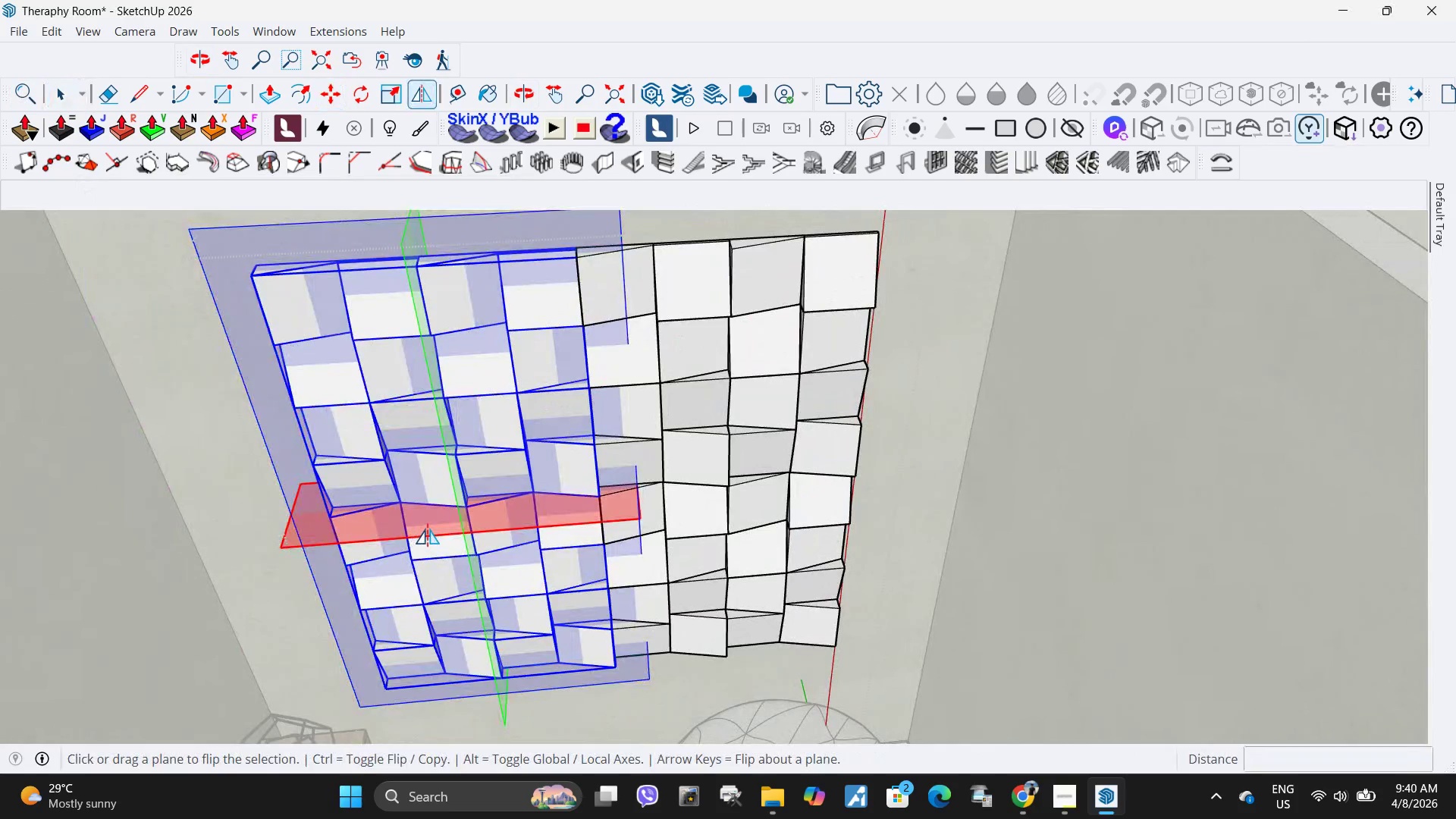 
left_click([428, 529])
 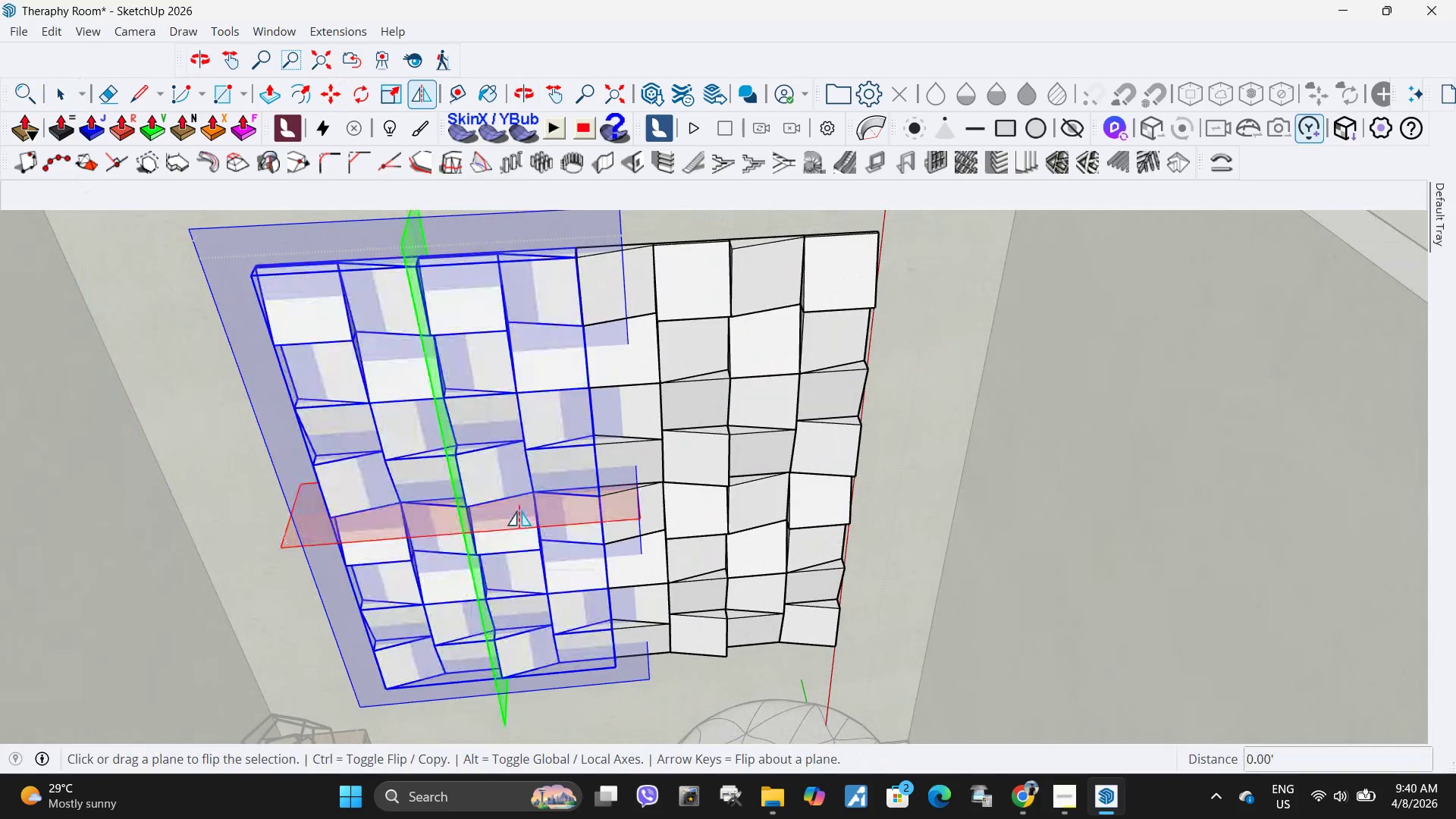 
key(Space)
 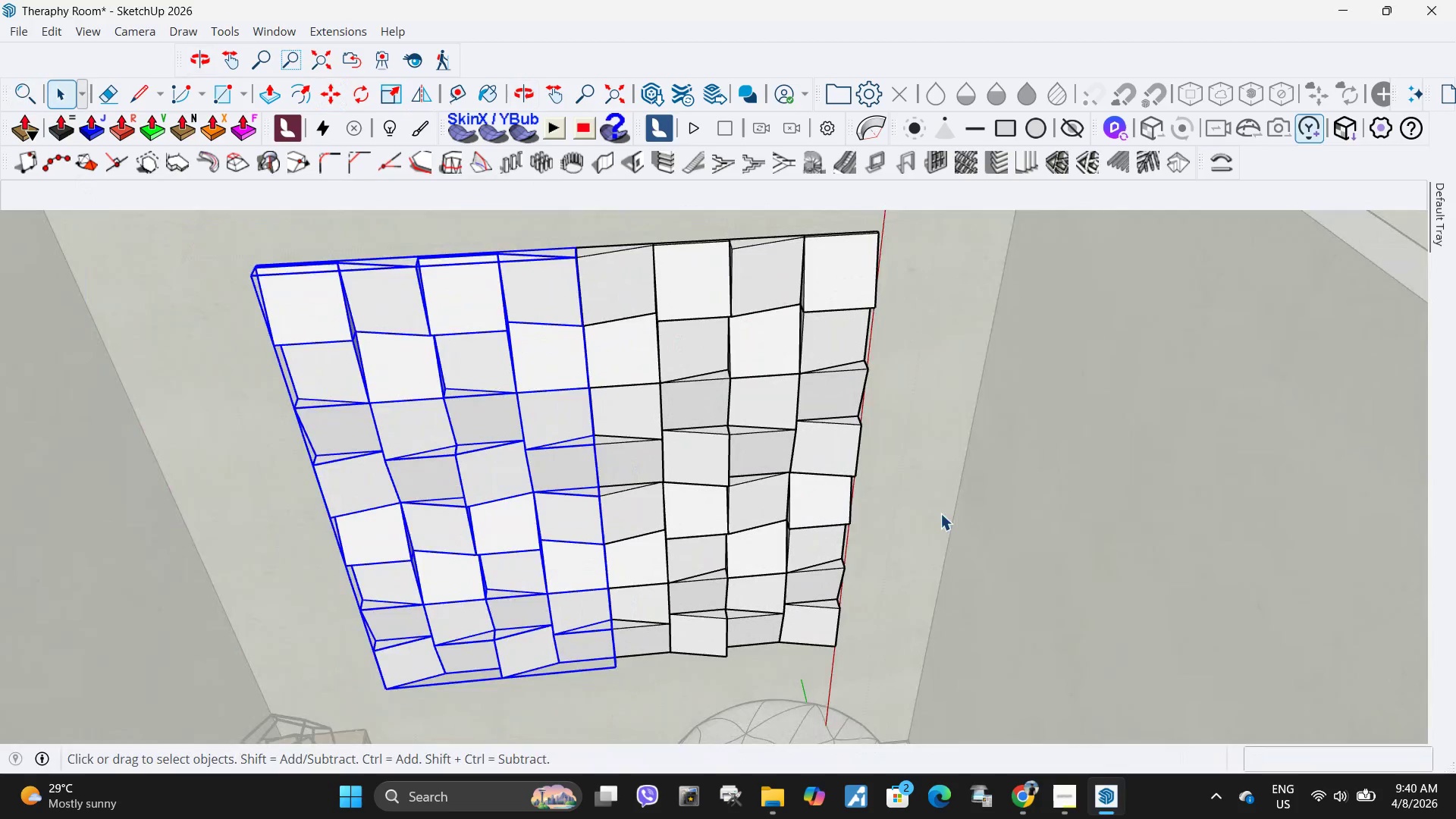 
key(Escape)
 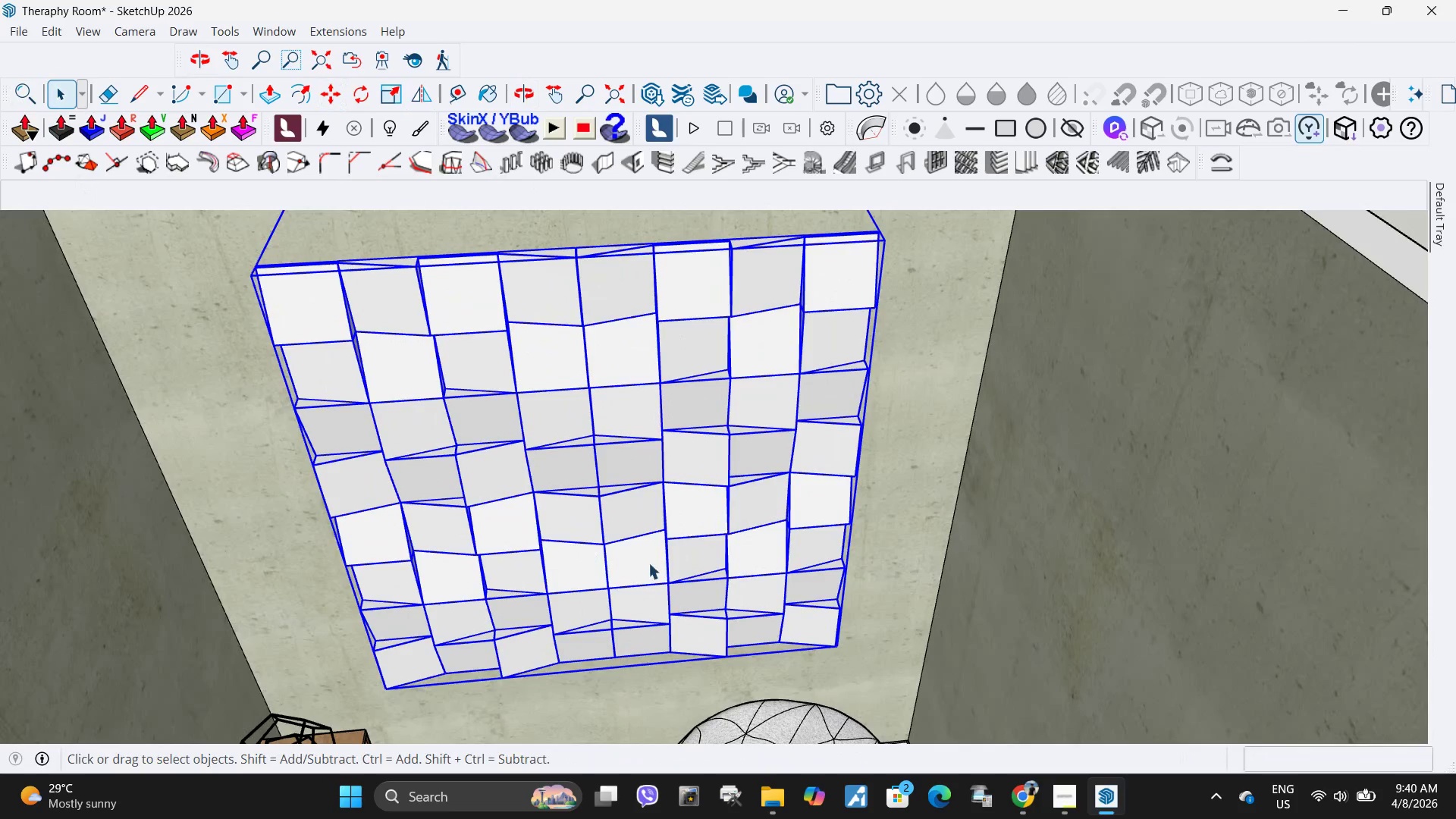 
scroll: coordinate [848, 657], scroll_direction: up, amount: 5.0
 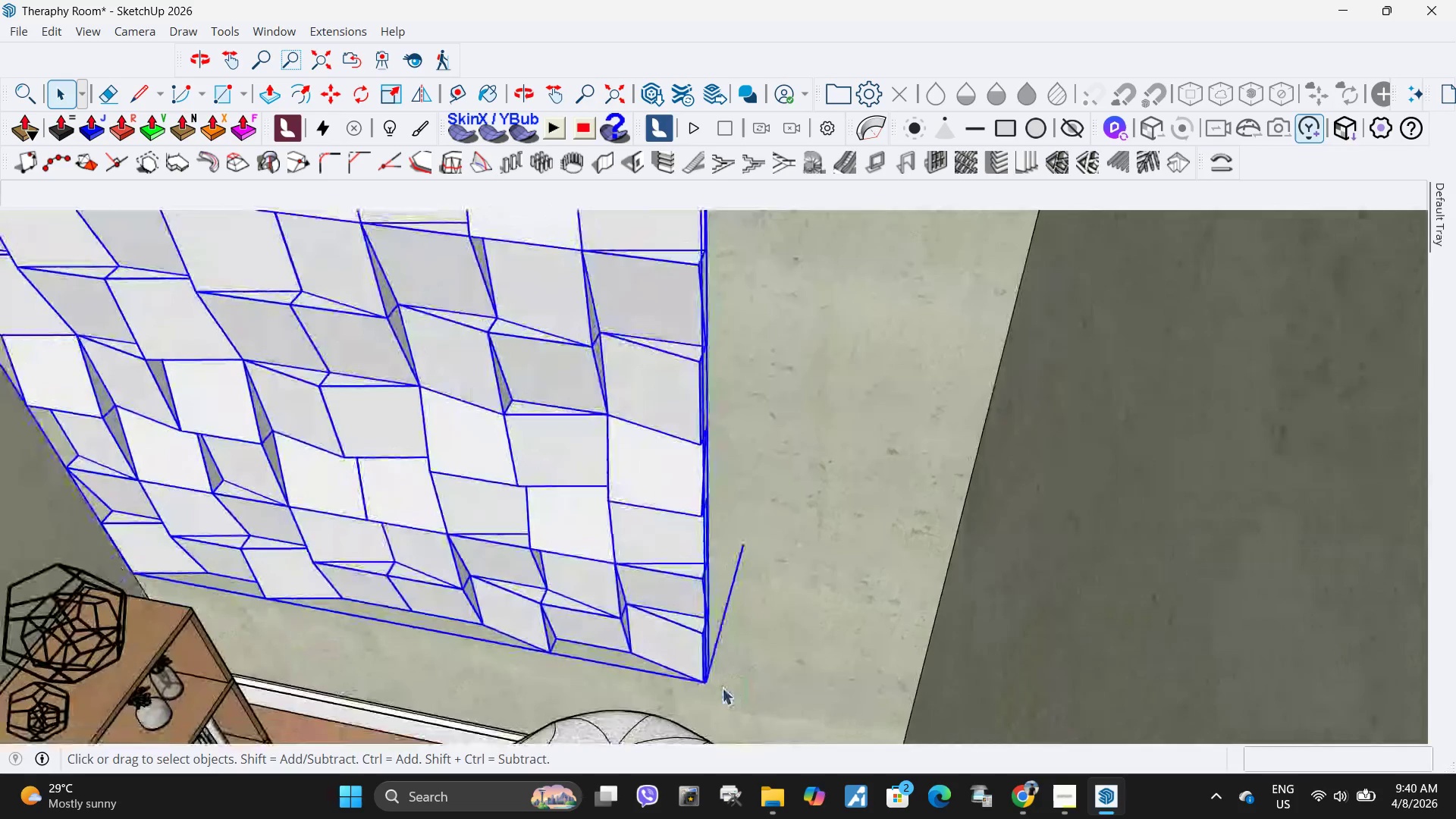 
key(M)
 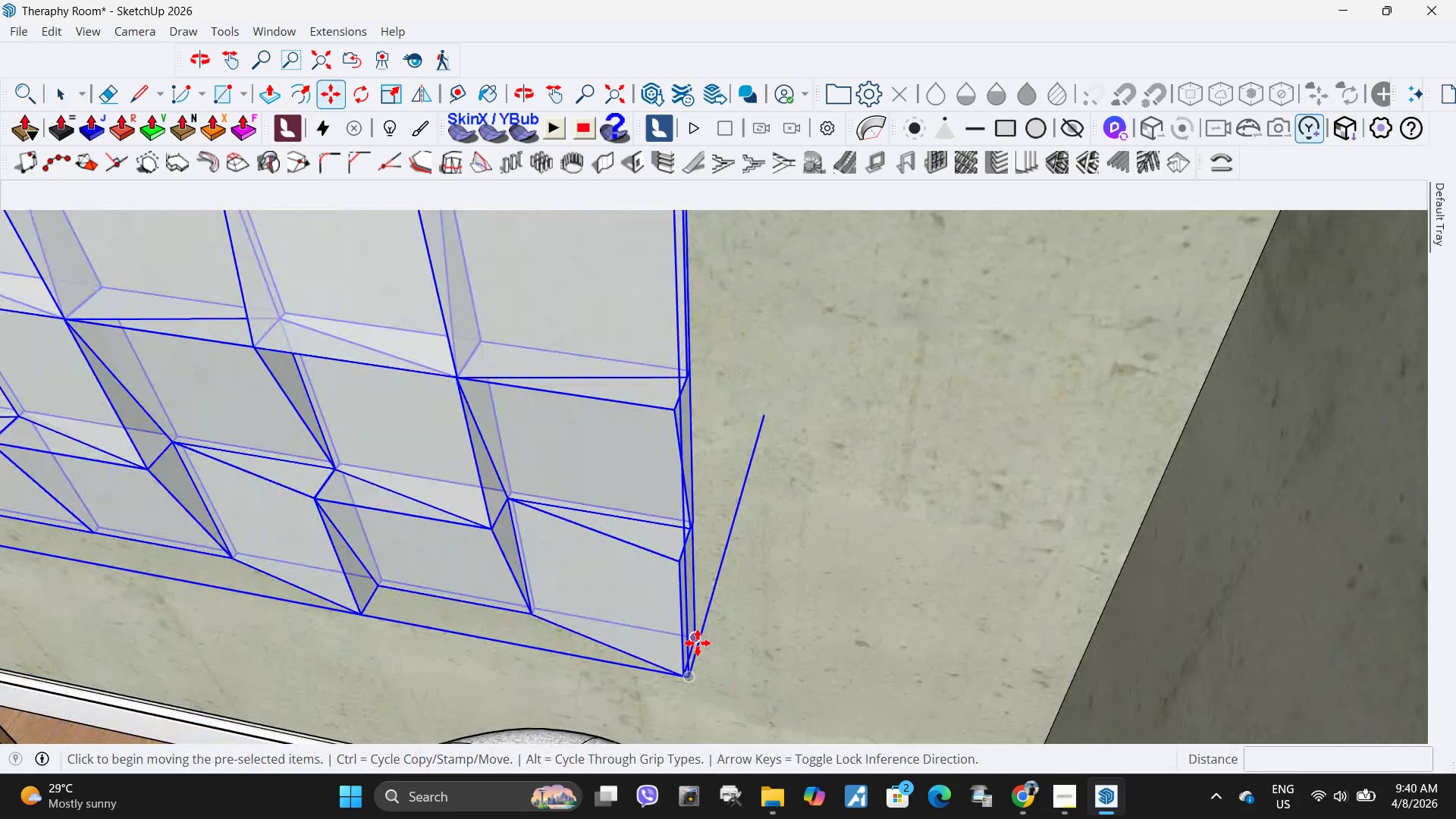 
scroll: coordinate [720, 687], scroll_direction: up, amount: 5.0
 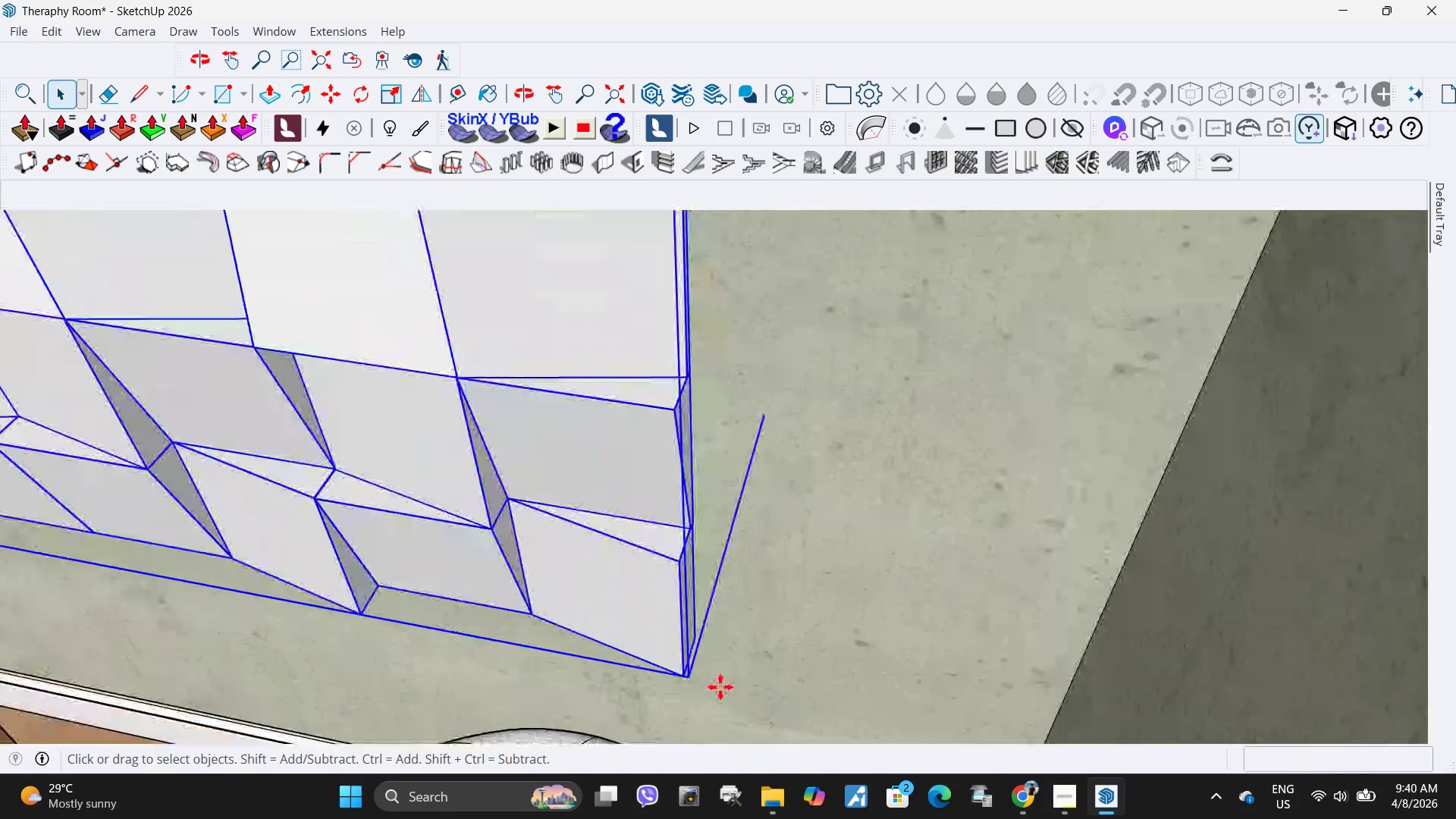 
left_click_drag(start_coordinate=[698, 643], to_coordinate=[704, 635])
 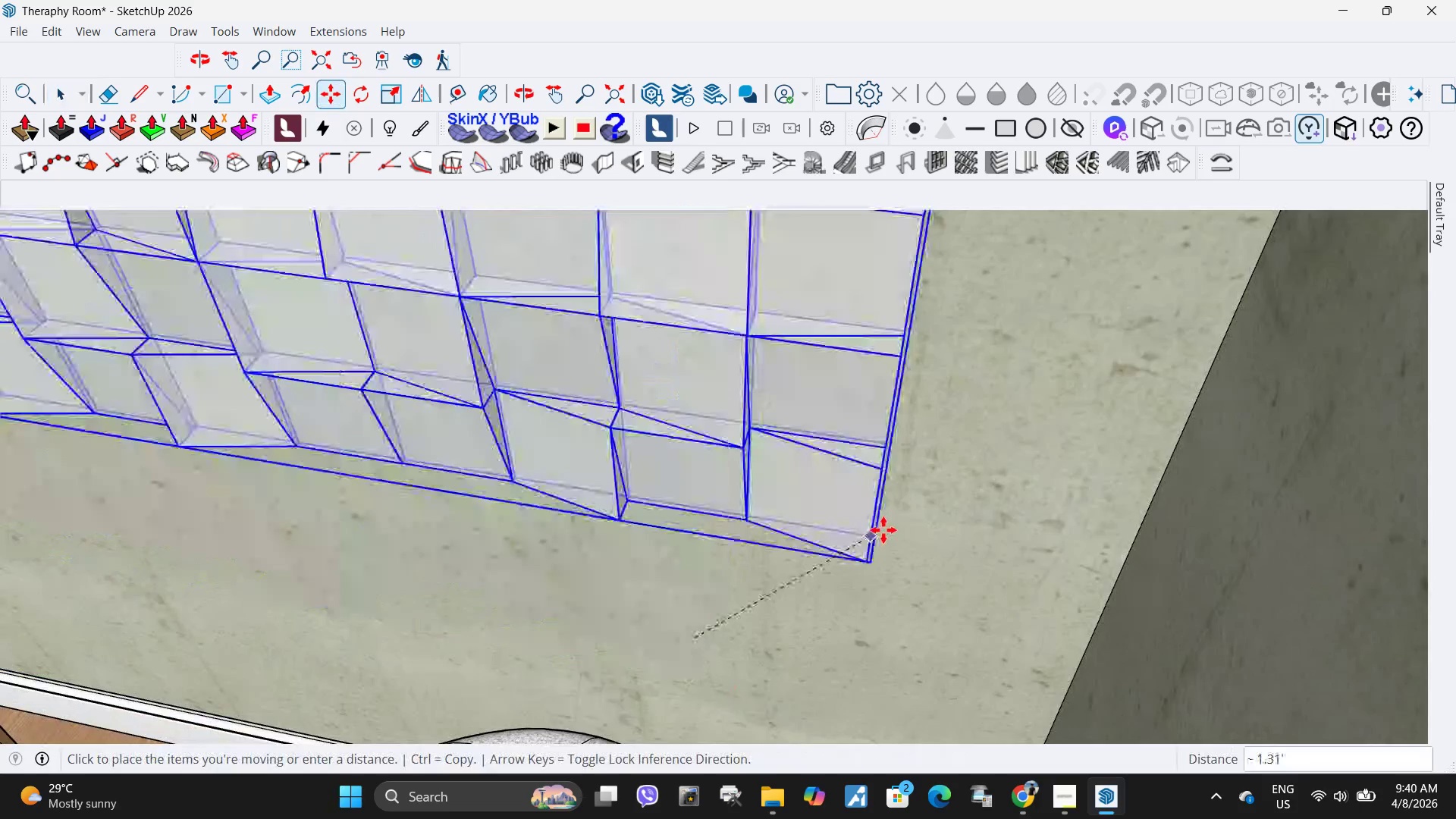 
scroll: coordinate [883, 530], scroll_direction: down, amount: 4.0
 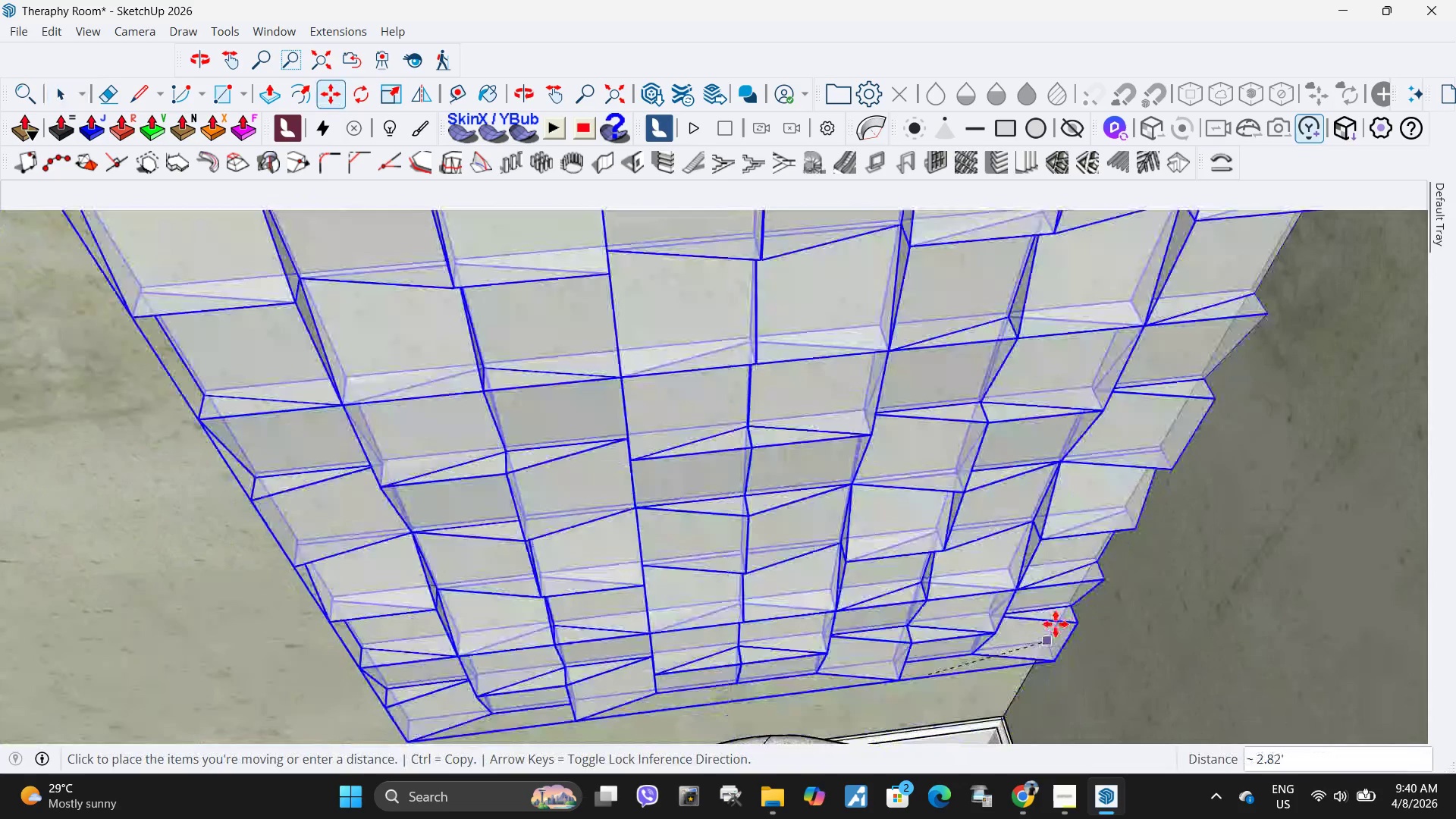 
left_click([1056, 625])
 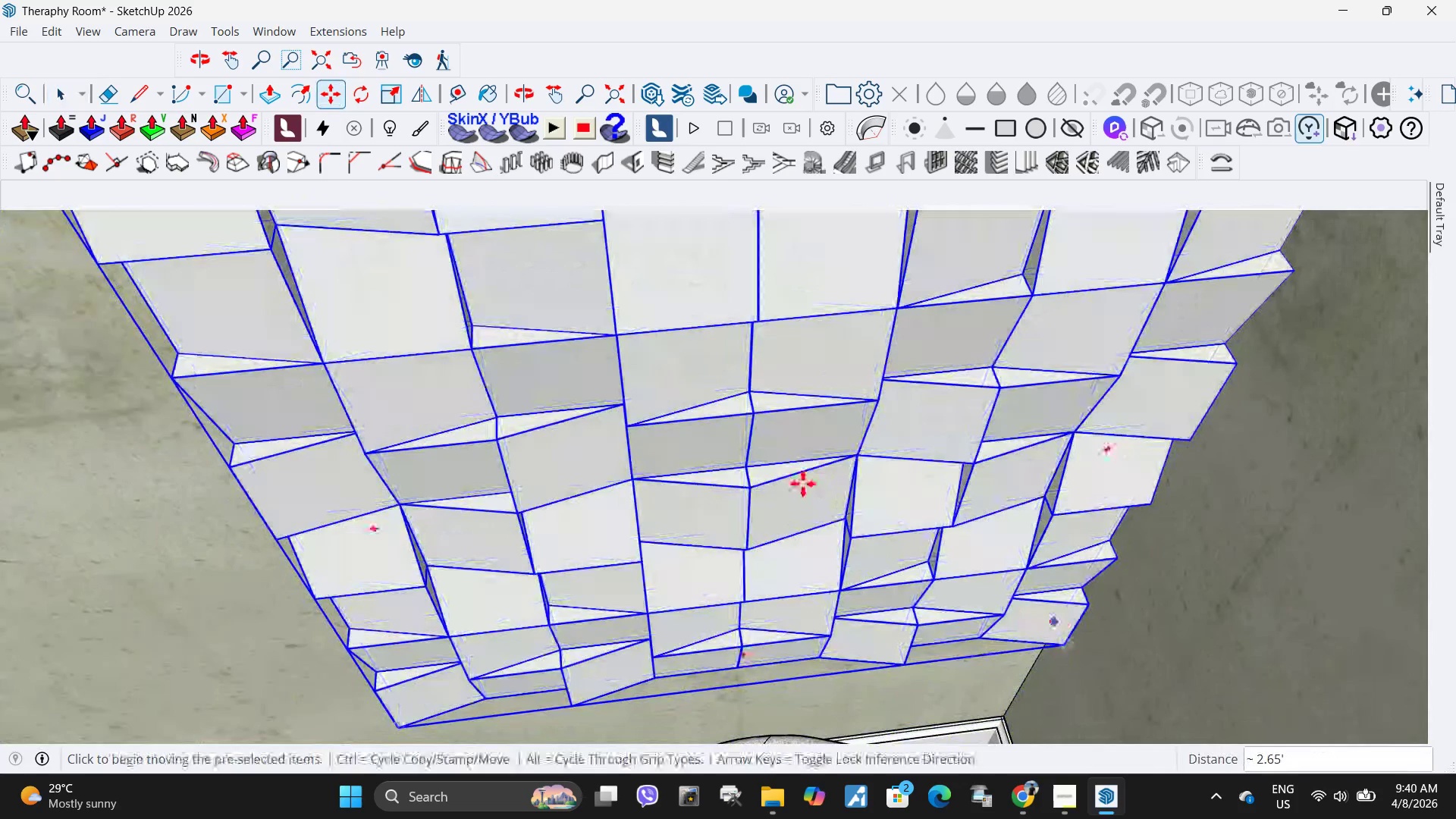 
scroll: coordinate [792, 485], scroll_direction: down, amount: 17.0
 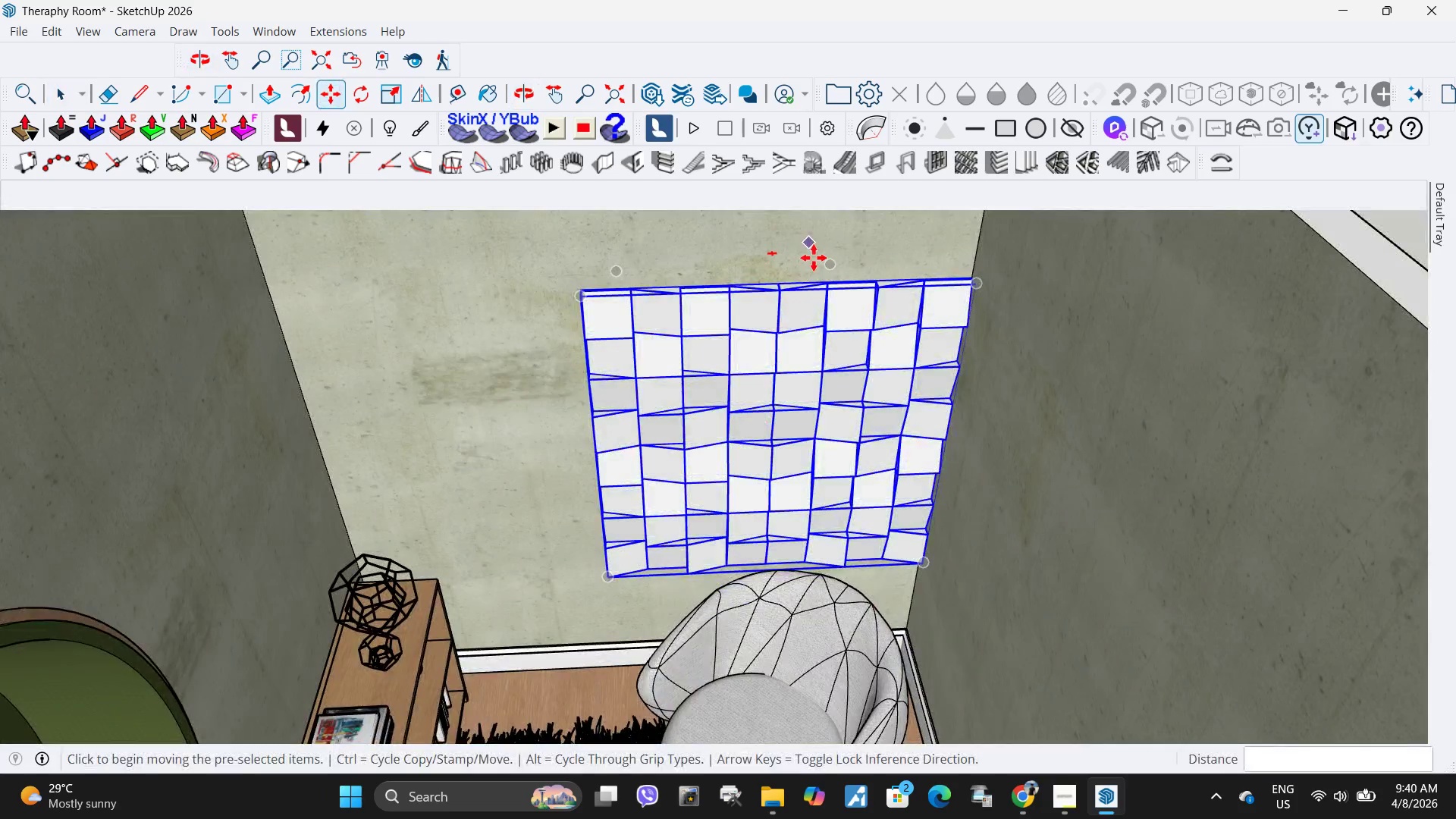 
left_click([813, 262])
 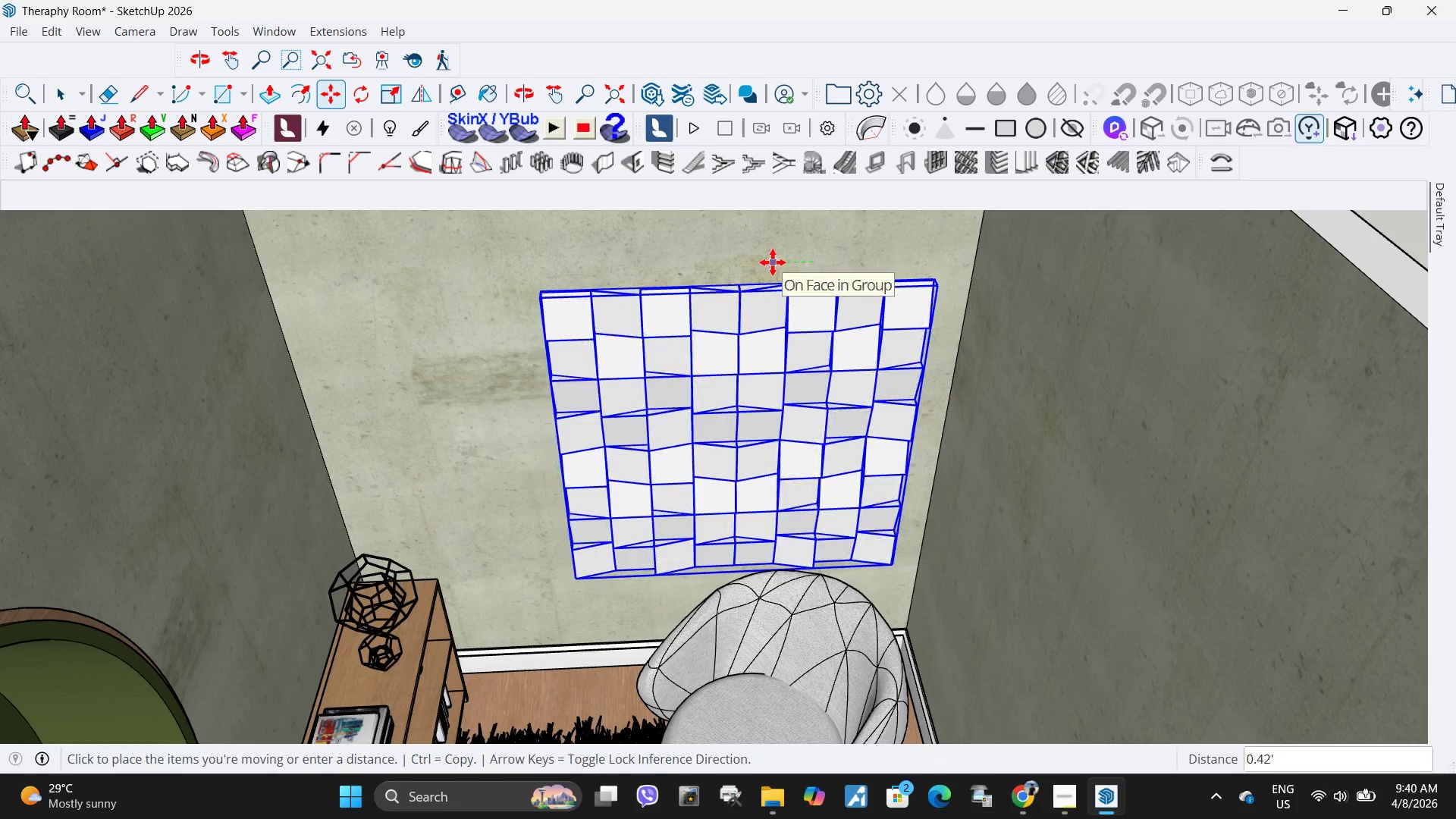 
left_click([773, 262])
 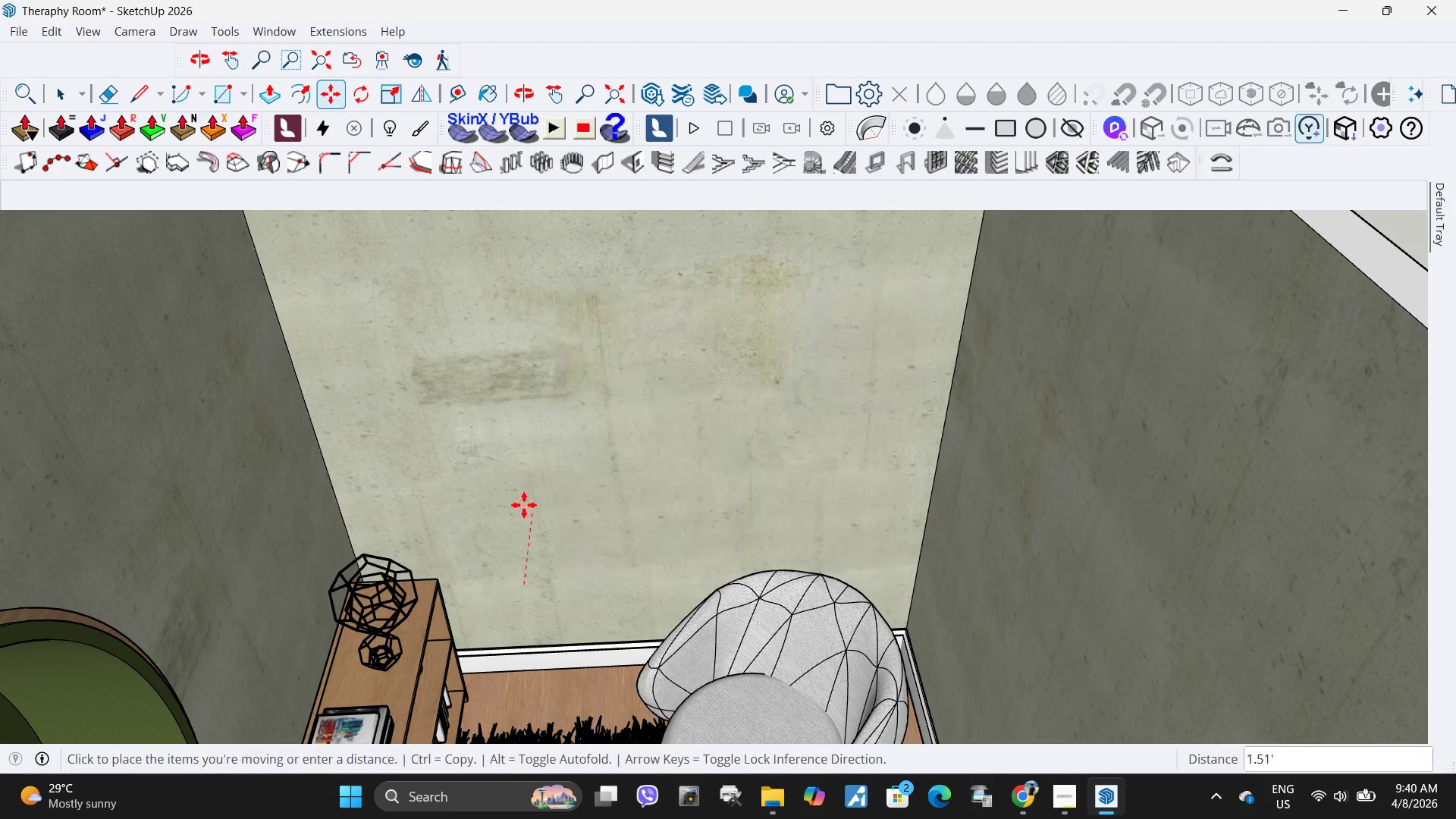 
scroll: coordinate [549, 548], scroll_direction: down, amount: 3.0
 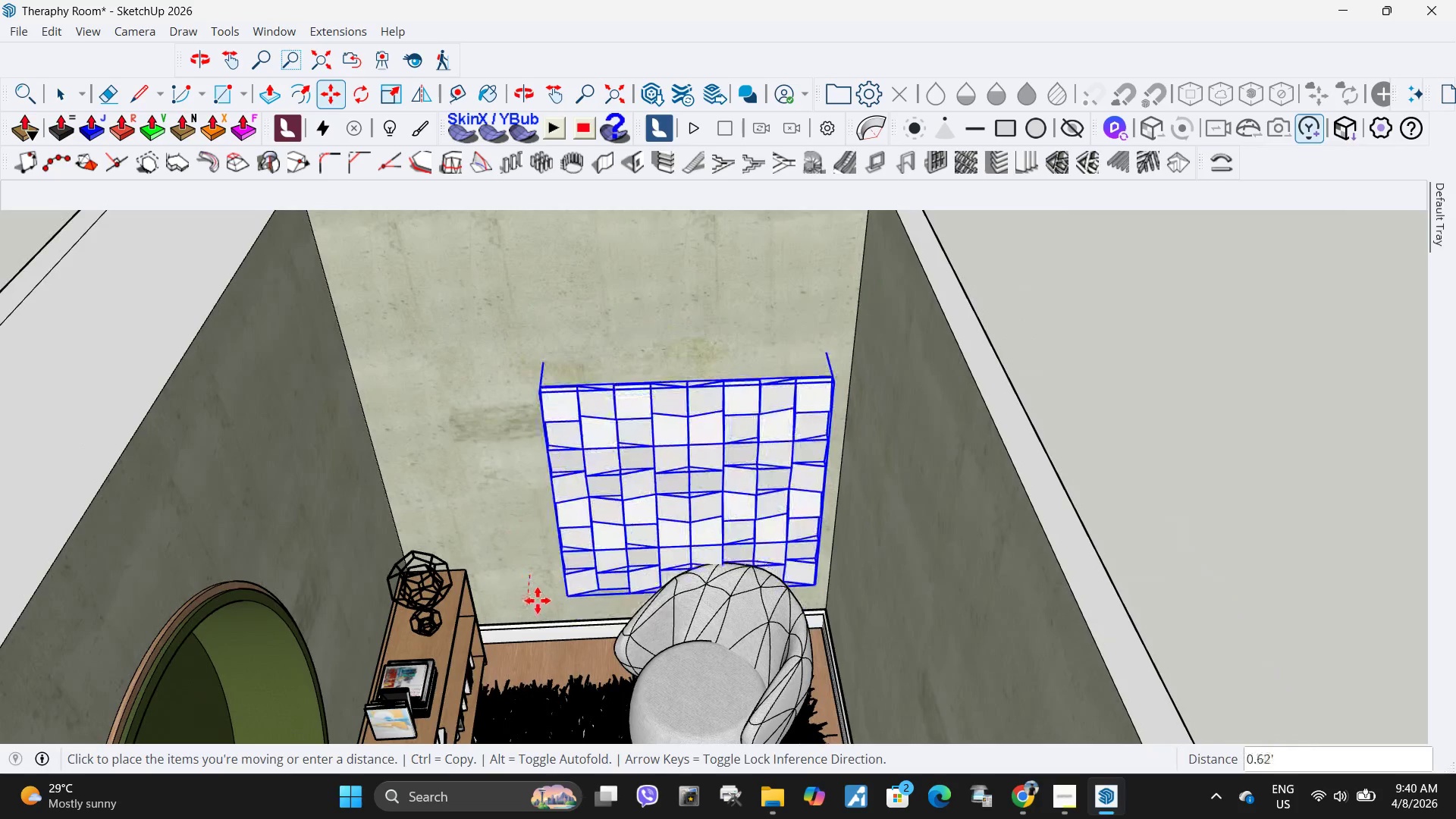 
key(Escape)
 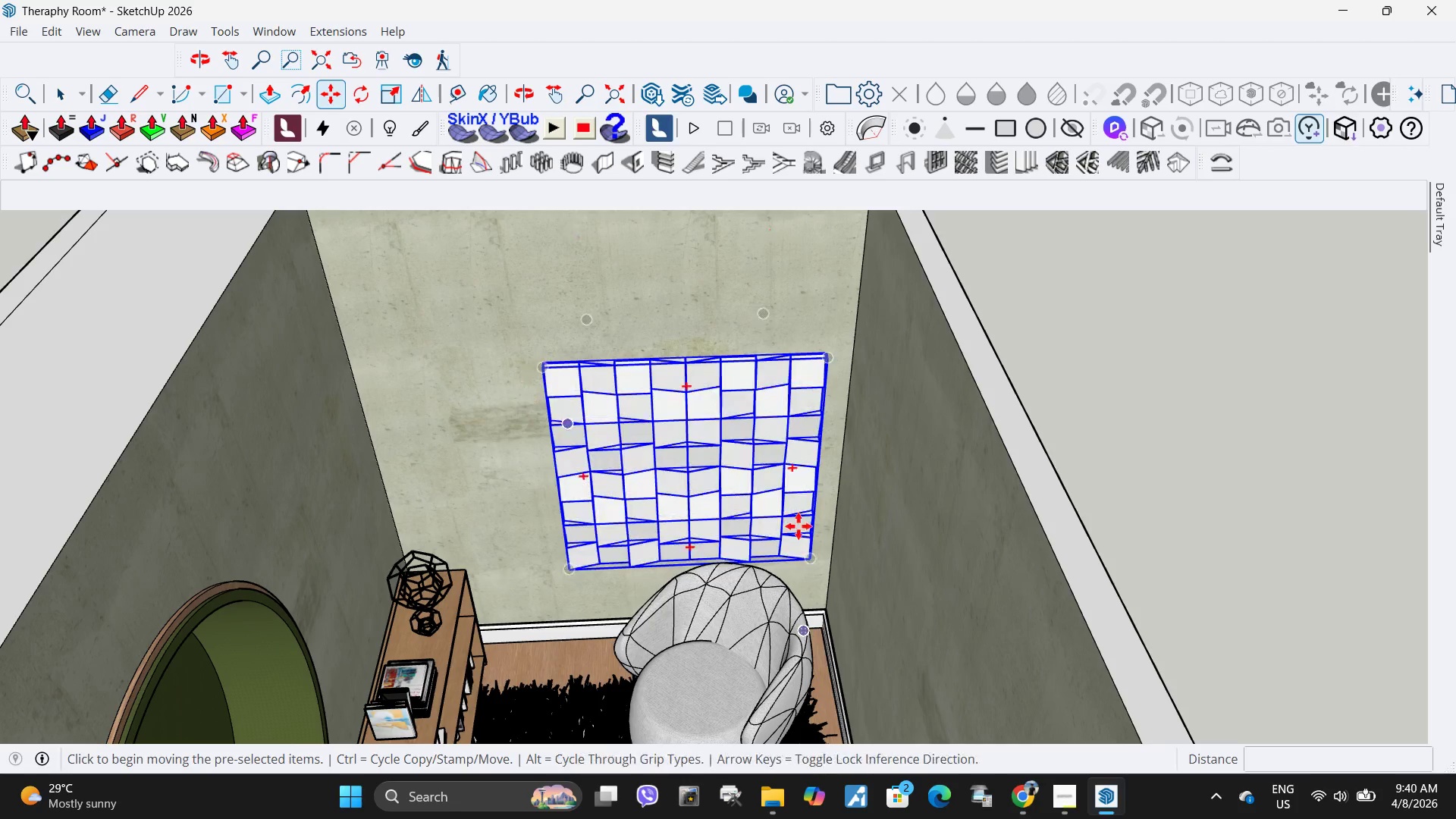 
scroll: coordinate [811, 572], scroll_direction: up, amount: 11.0
 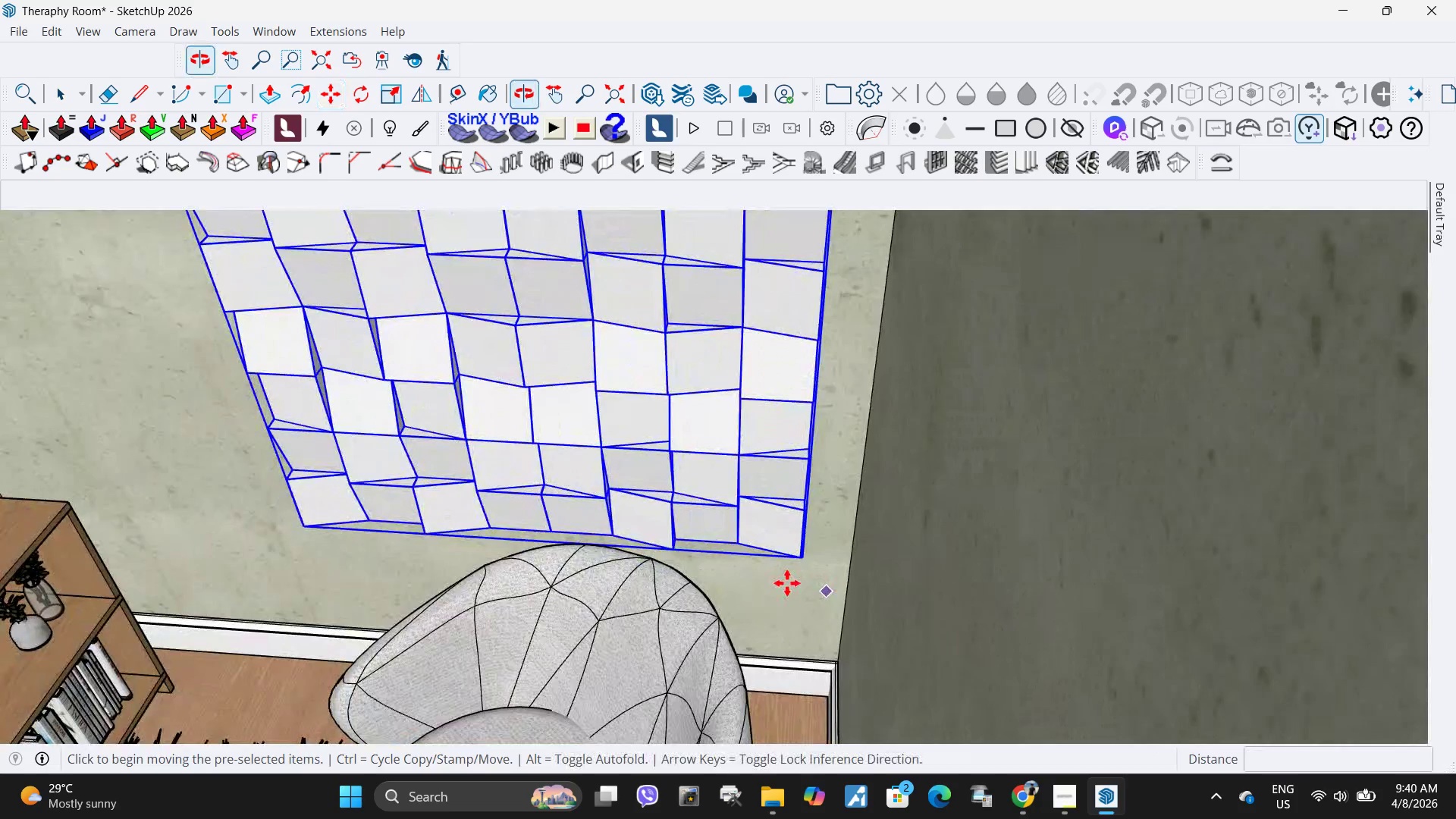 
left_click([804, 509])
 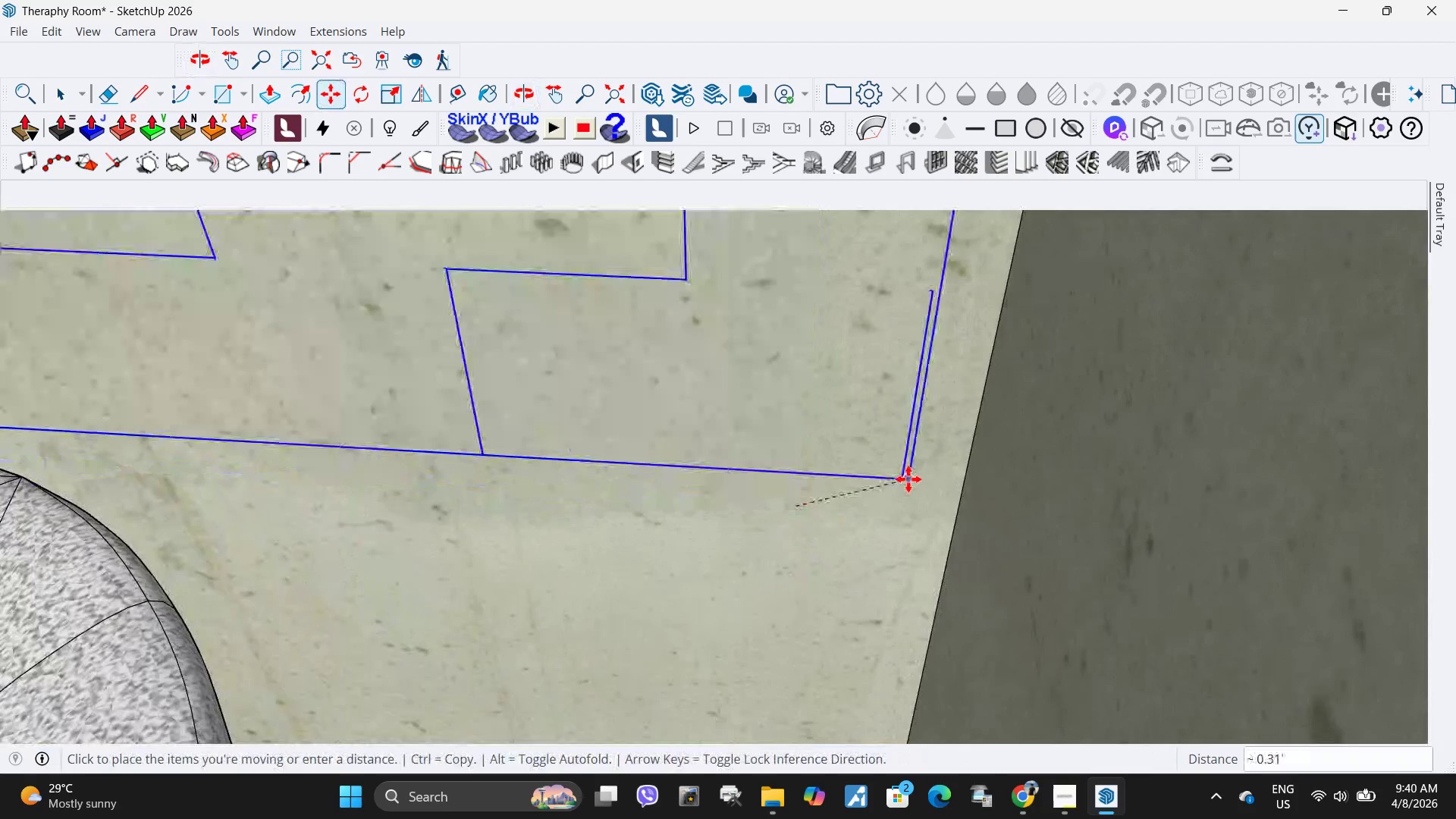 
scroll: coordinate [812, 576], scroll_direction: up, amount: 21.0
 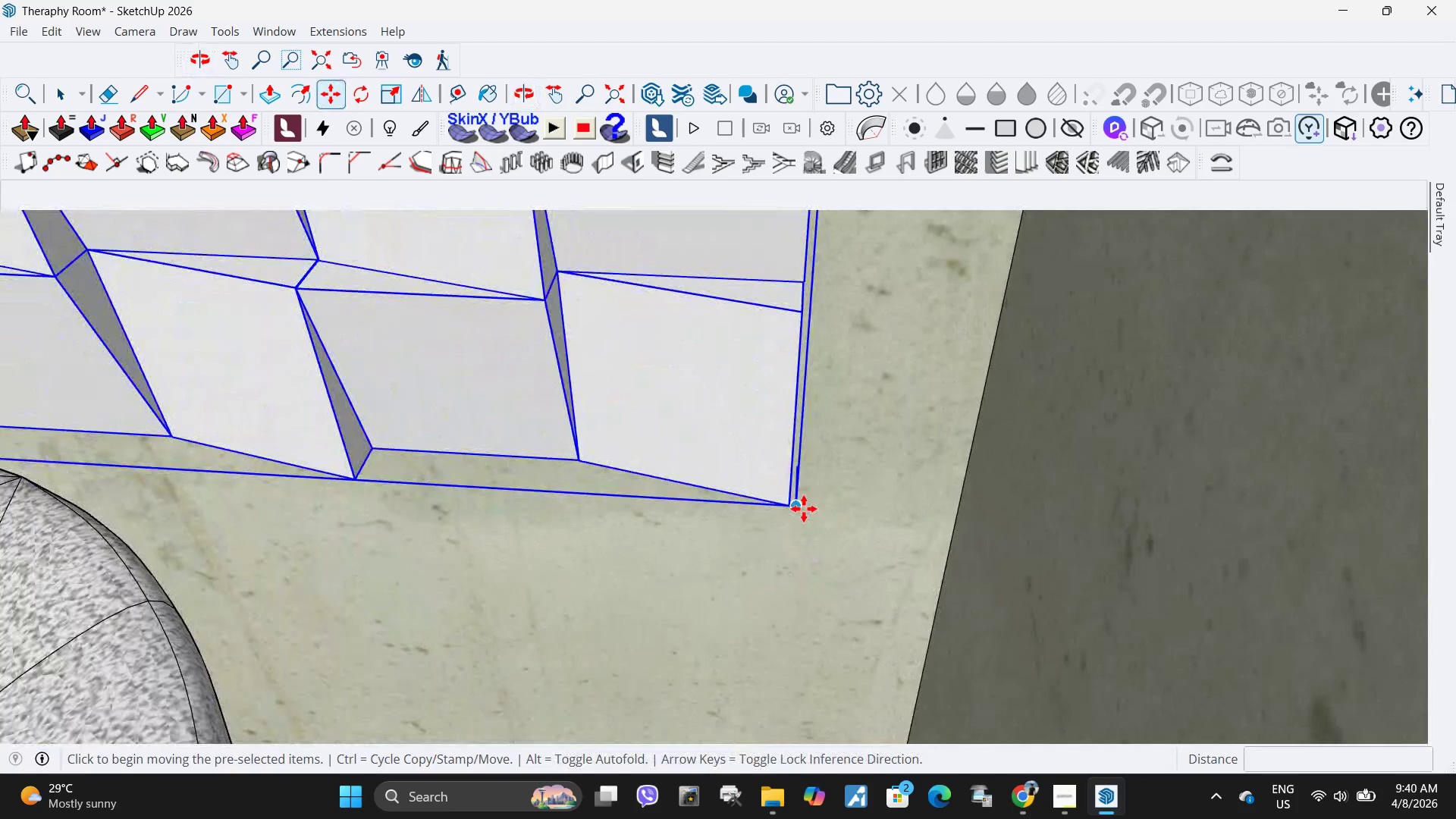 
scroll: coordinate [908, 479], scroll_direction: down, amount: 4.0
 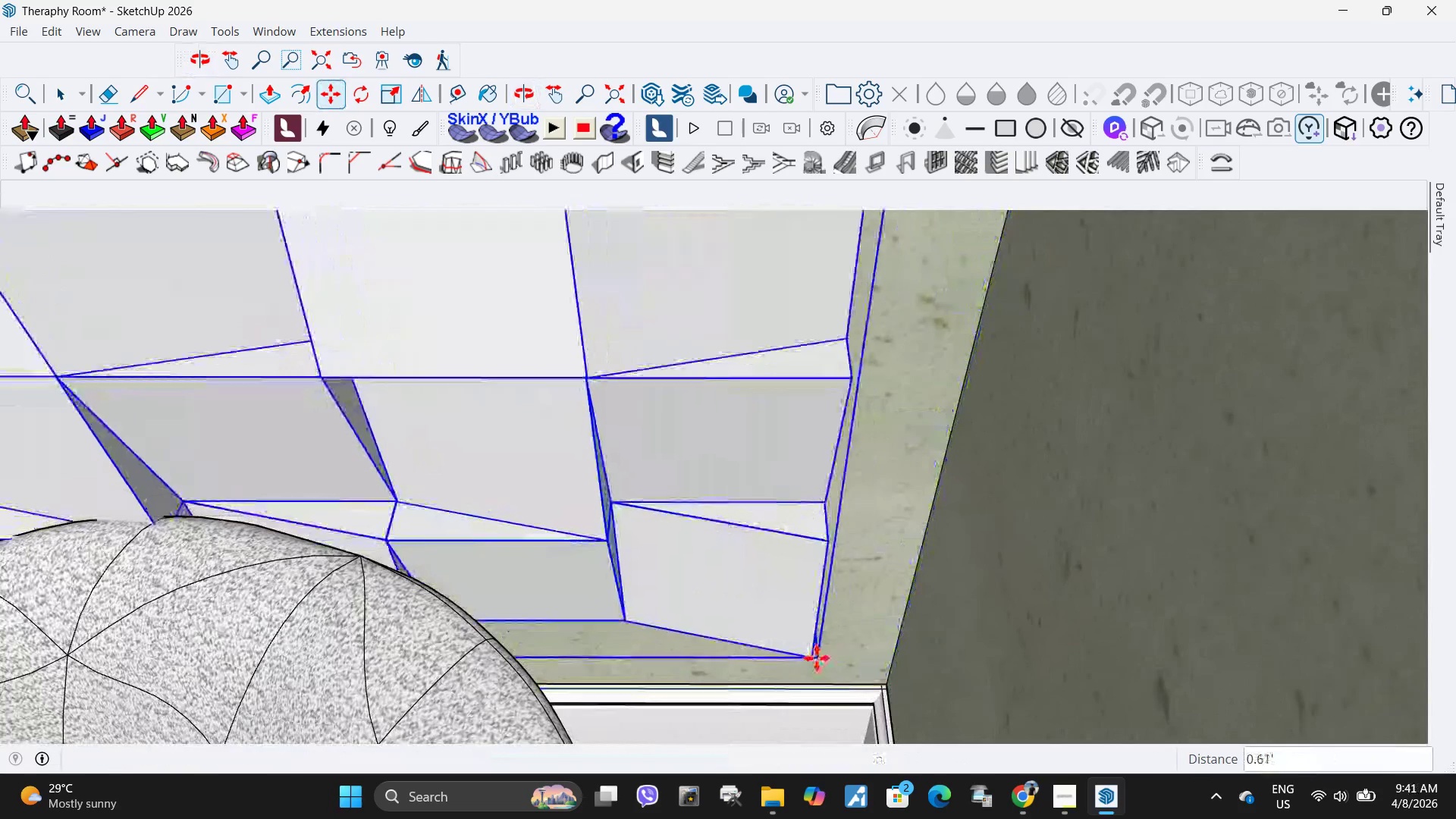 
scroll: coordinate [742, 655], scroll_direction: up, amount: 6.0
 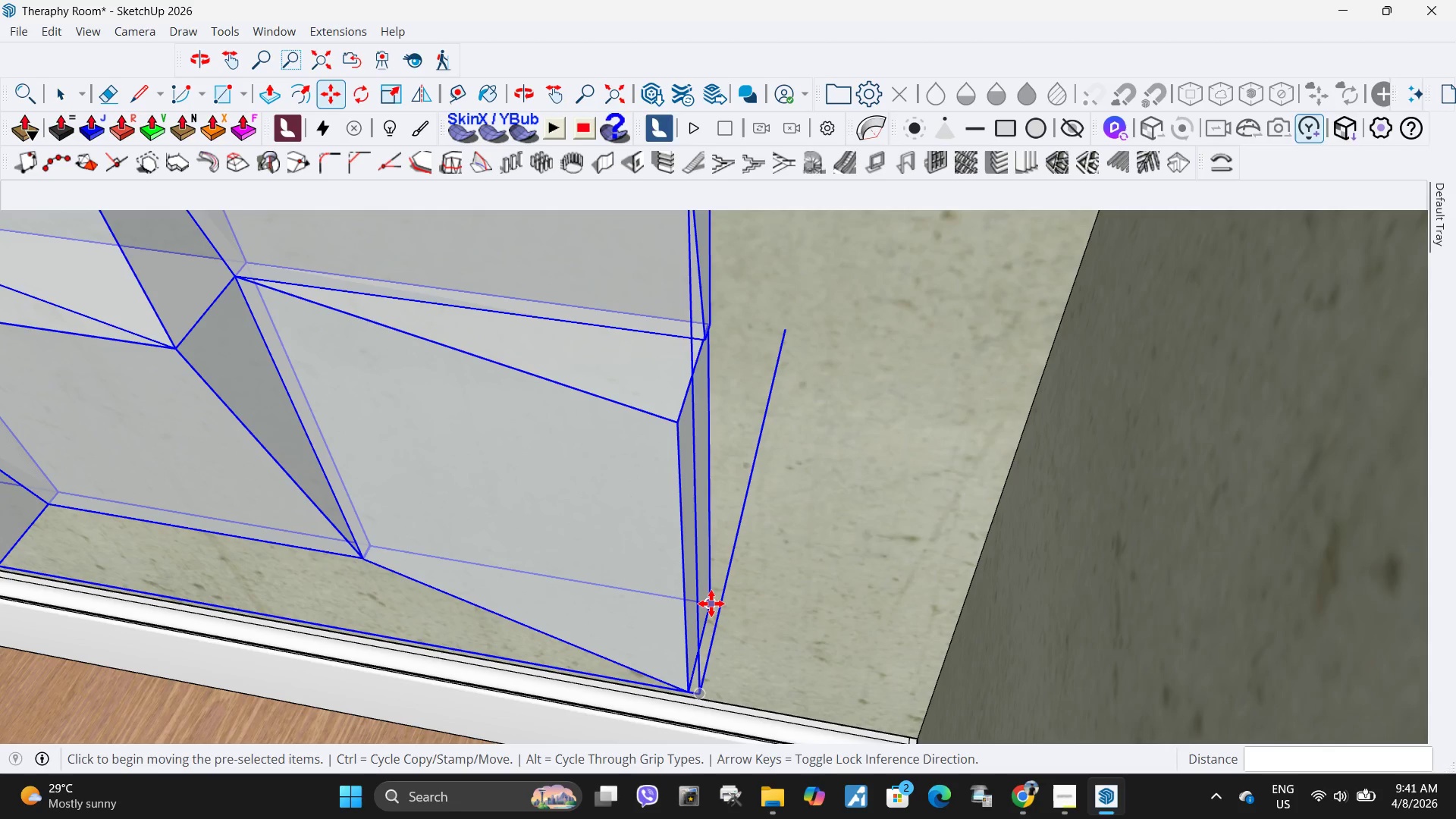 
left_click_drag(start_coordinate=[711, 604], to_coordinate=[714, 612])
 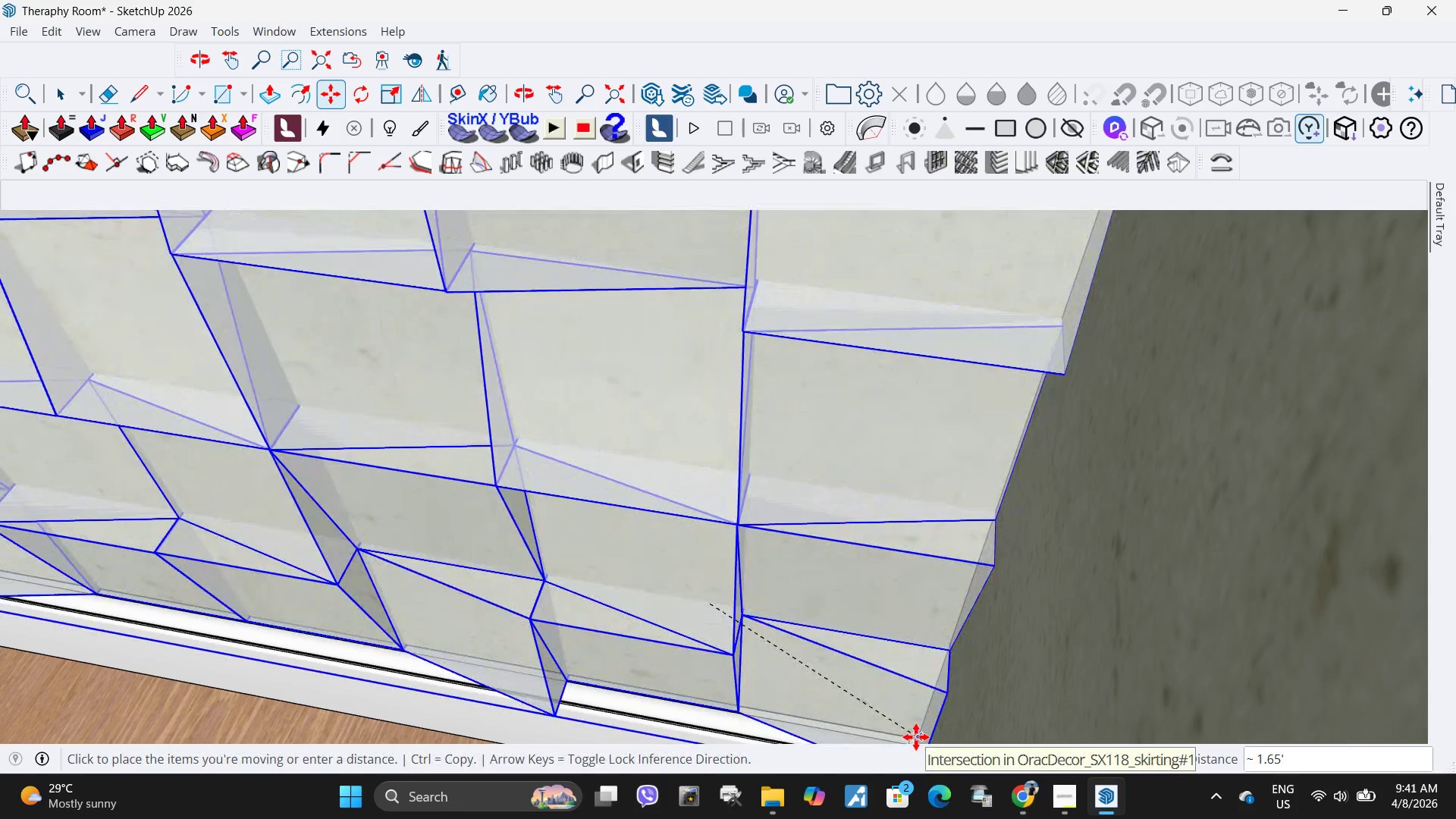 
left_click([916, 737])
 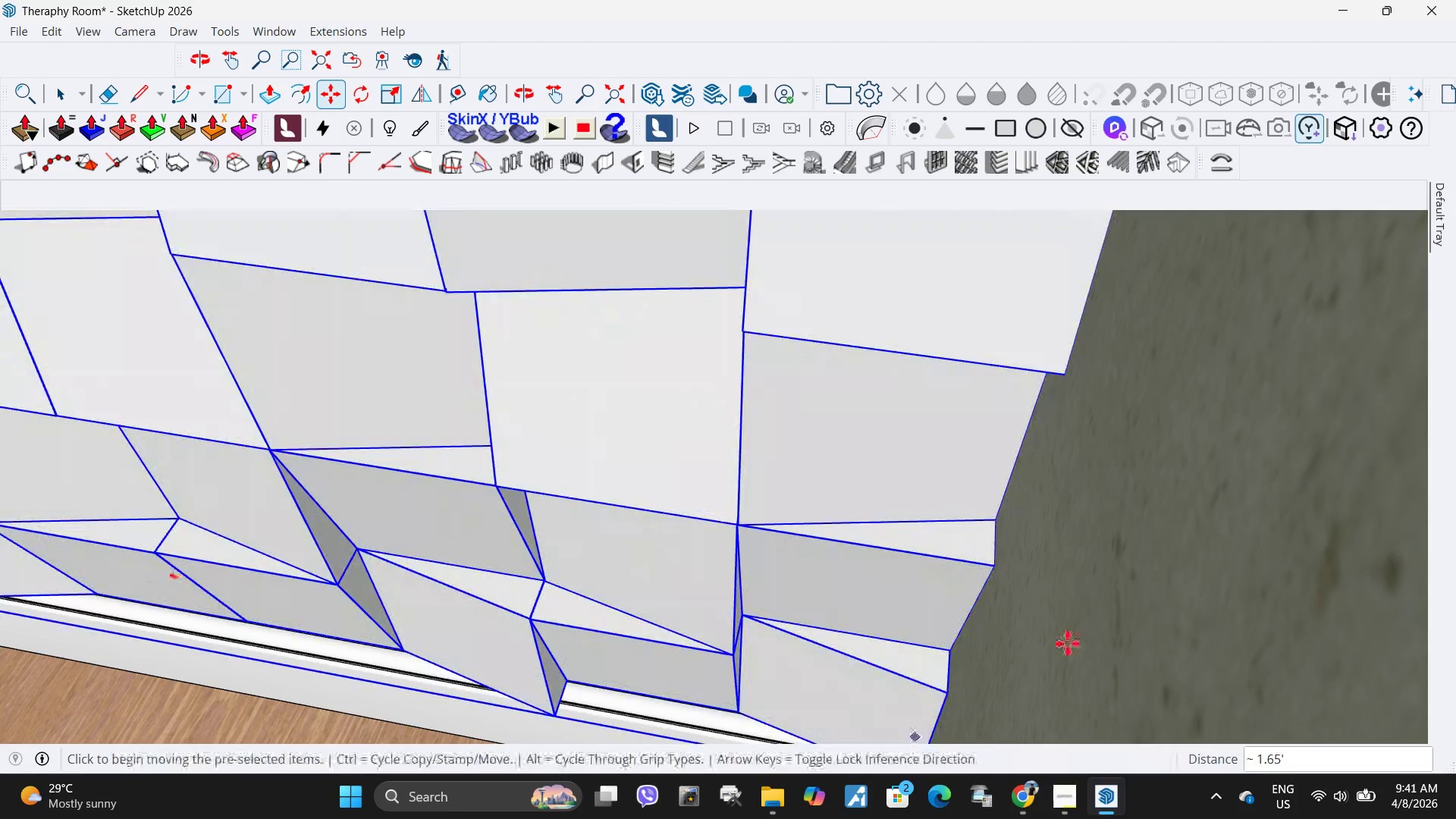 
scroll: coordinate [937, 611], scroll_direction: down, amount: 11.0
 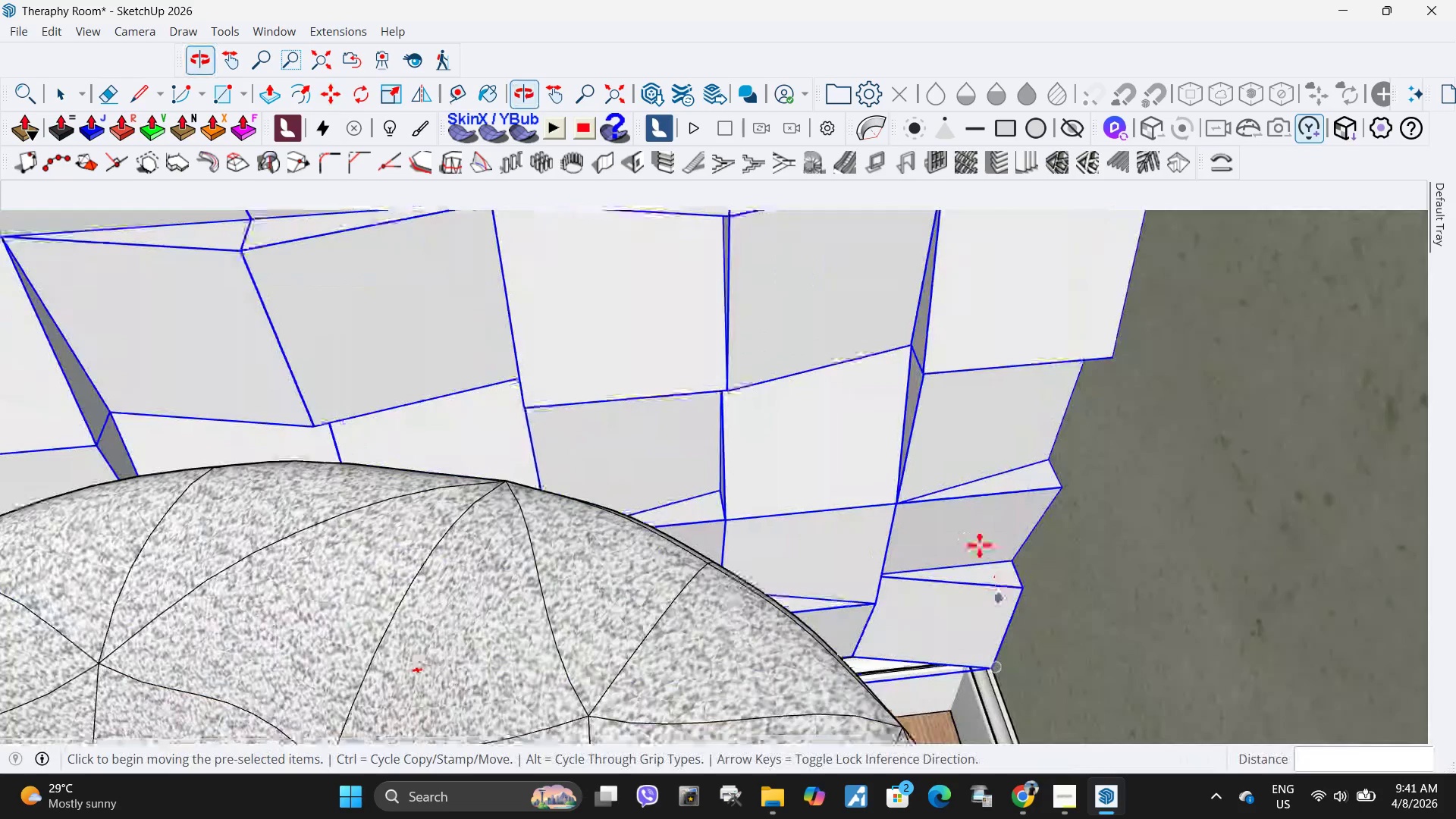 
key(Space)
 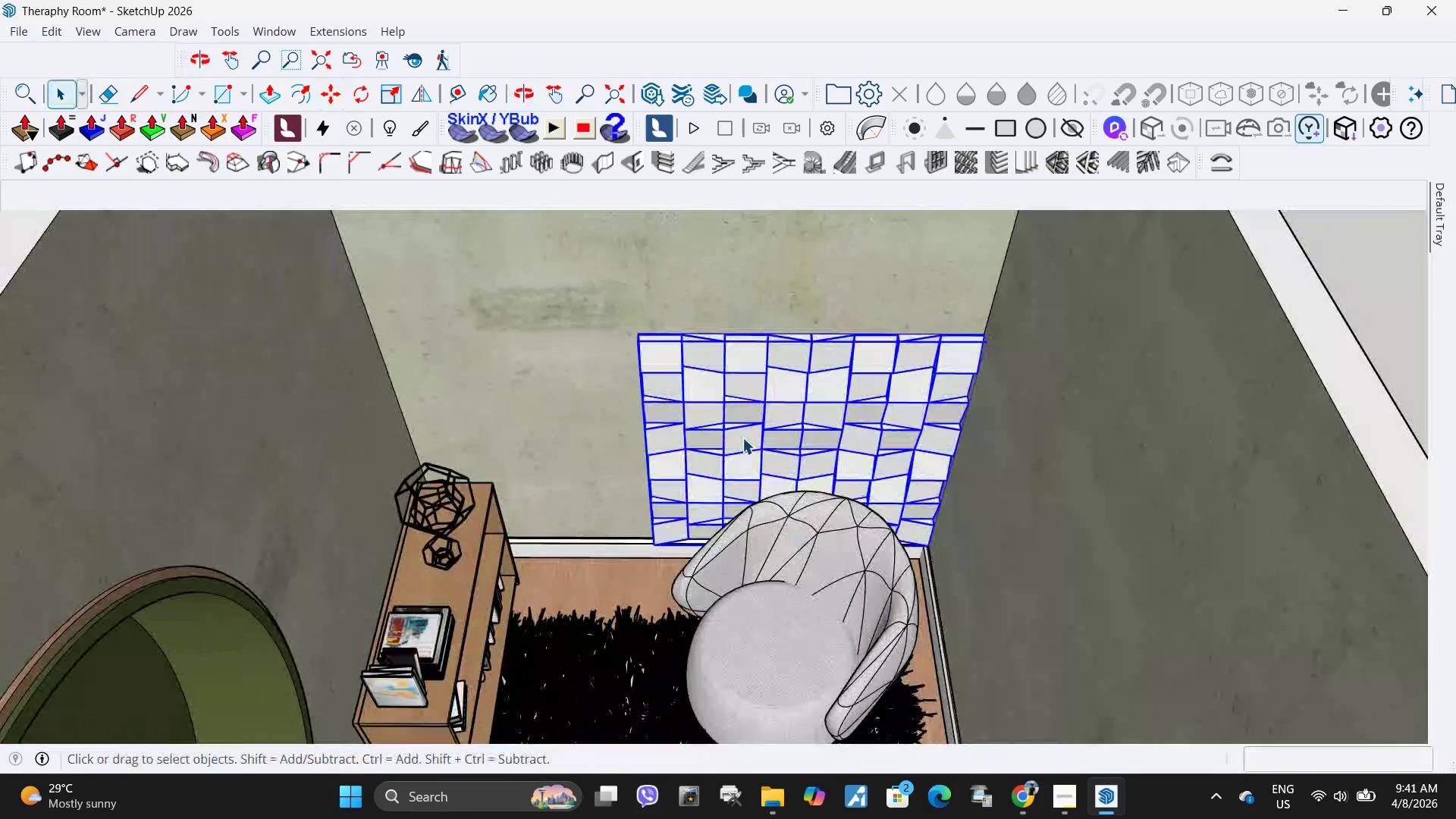 
left_click([742, 438])
 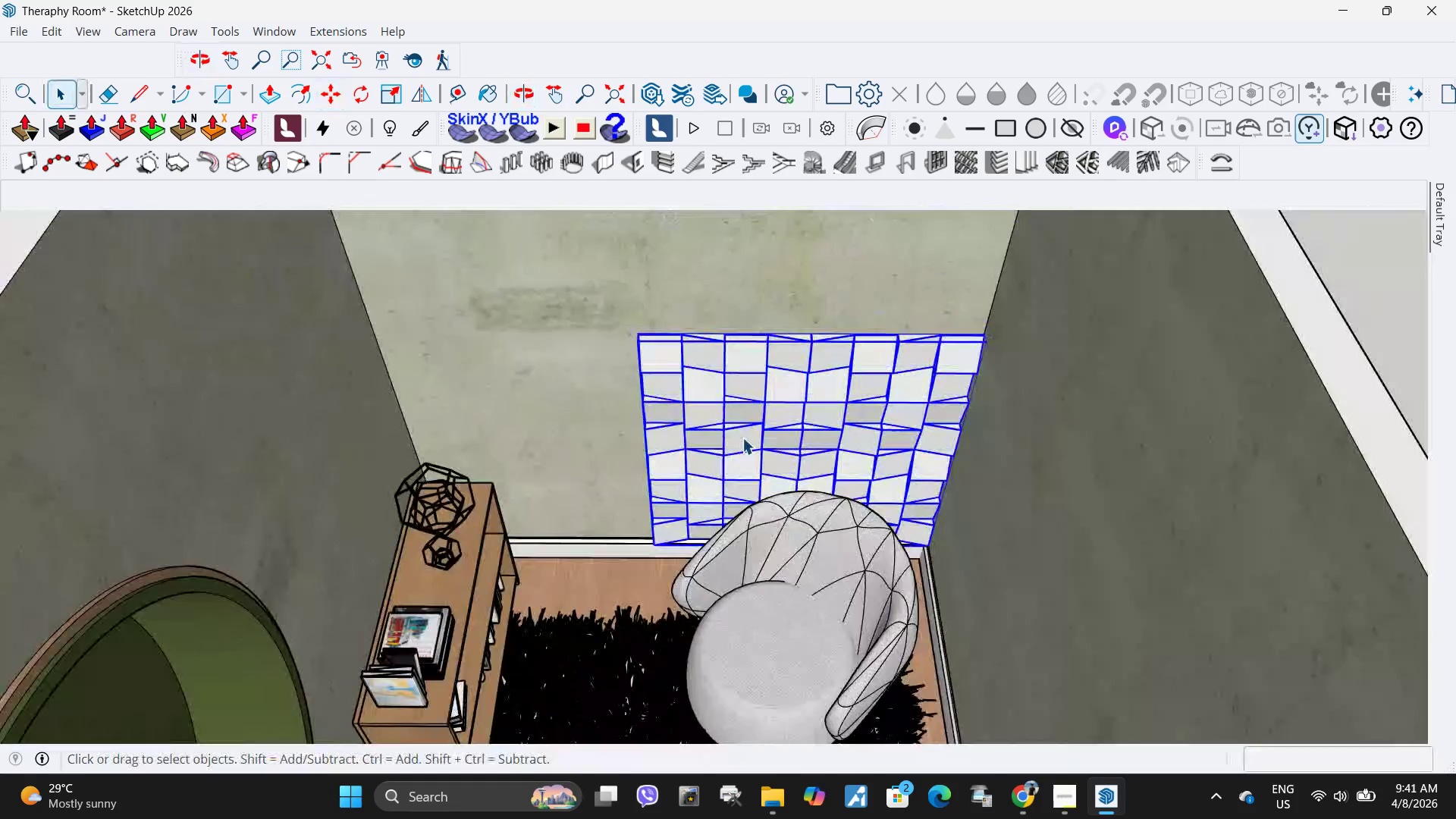 
scroll: coordinate [924, 450], scroll_direction: down, amount: 28.0
 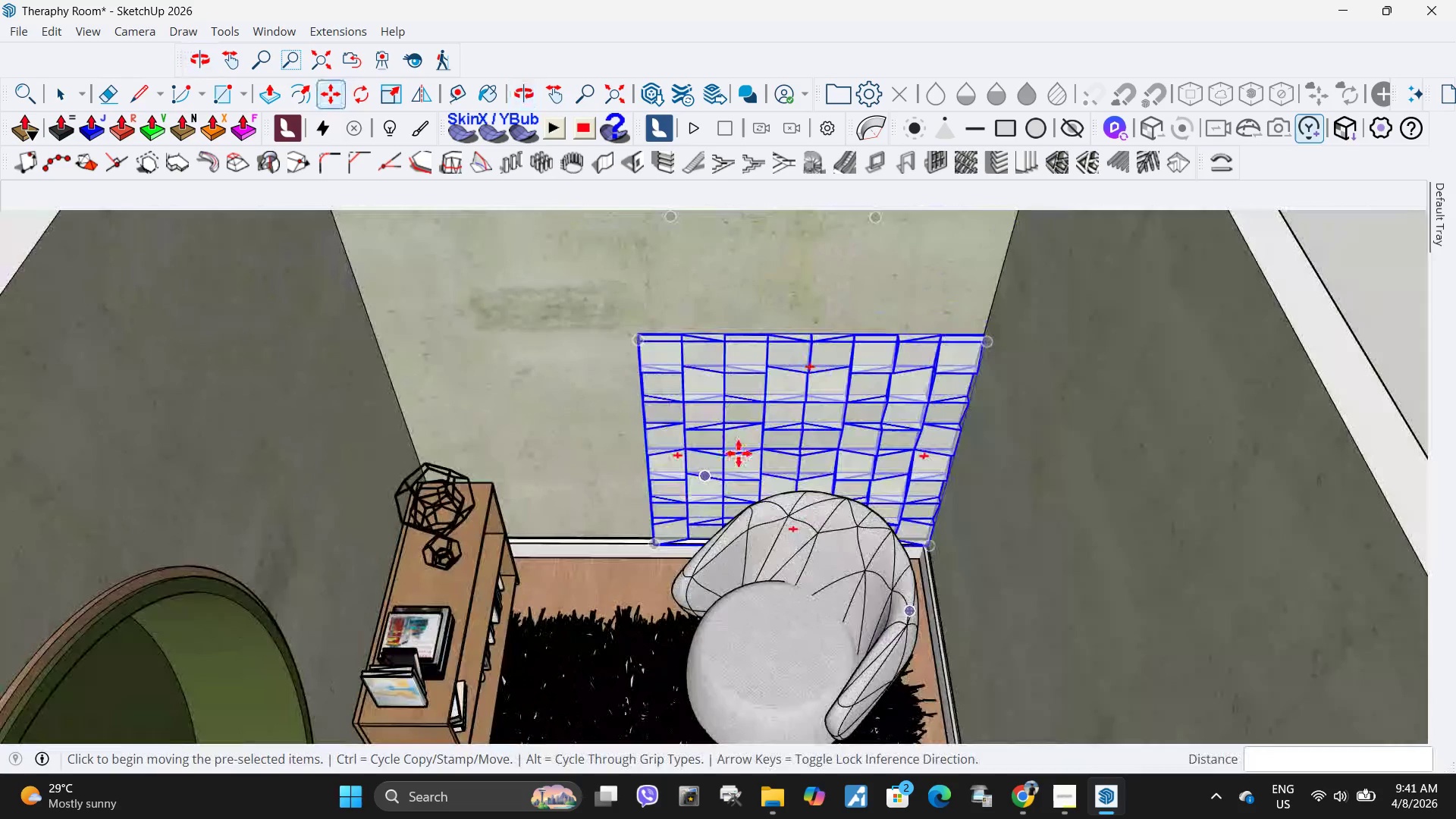 
double_click([742, 438])
 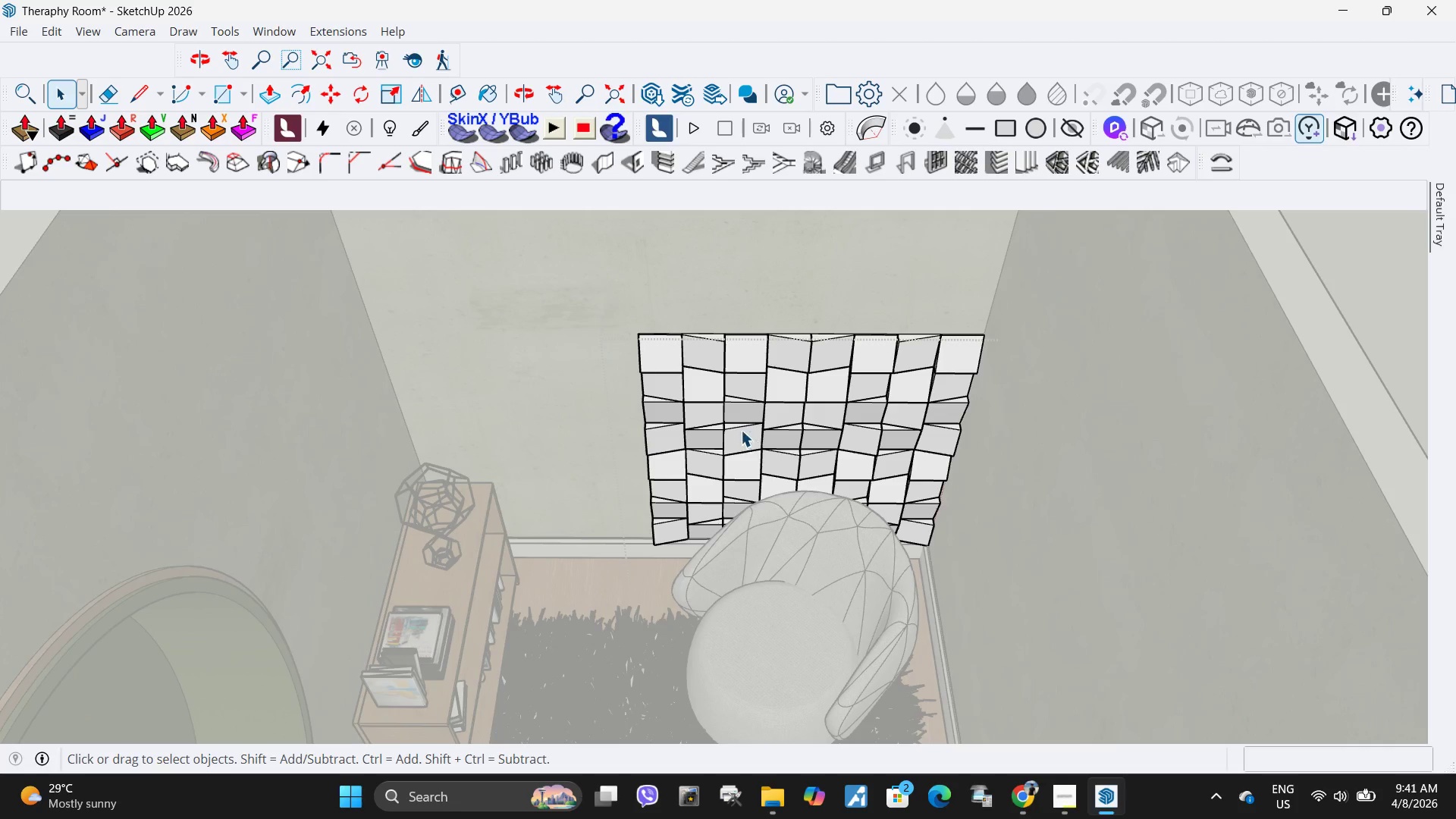 
left_click([741, 430])
 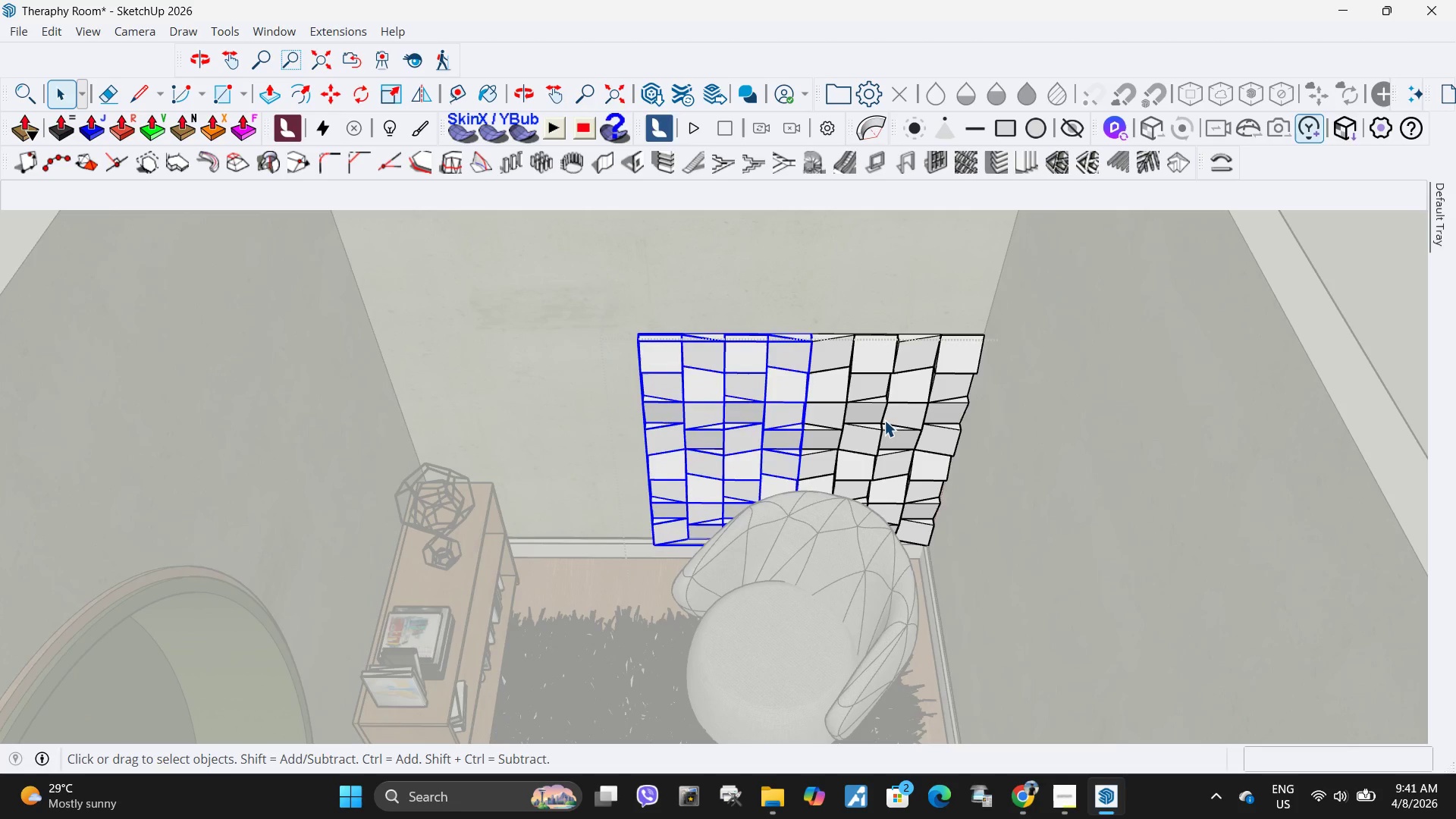 
hold_key(key=ControlLeft, duration=0.39)
left_click([884, 420])
 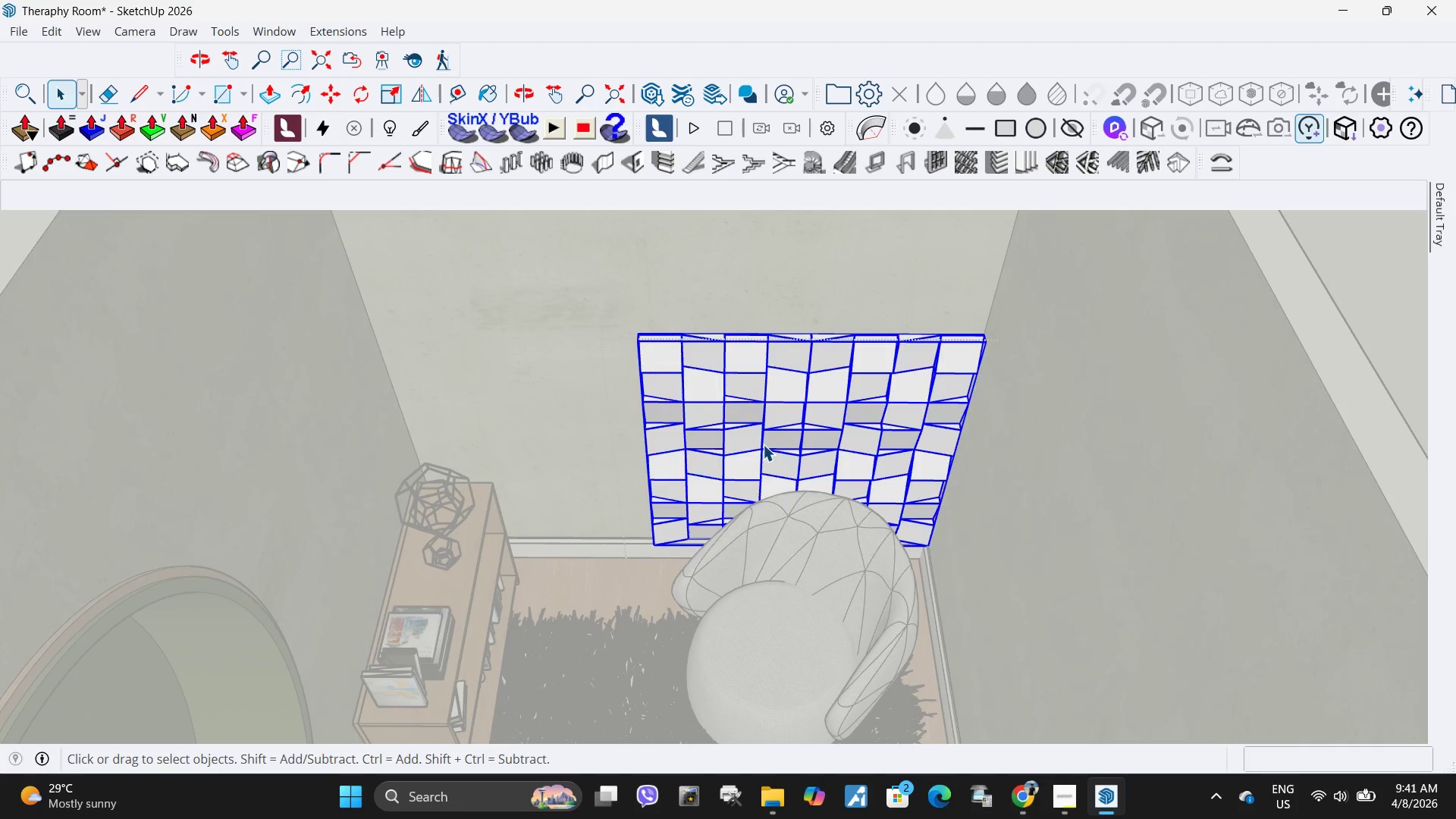 
key(M)
 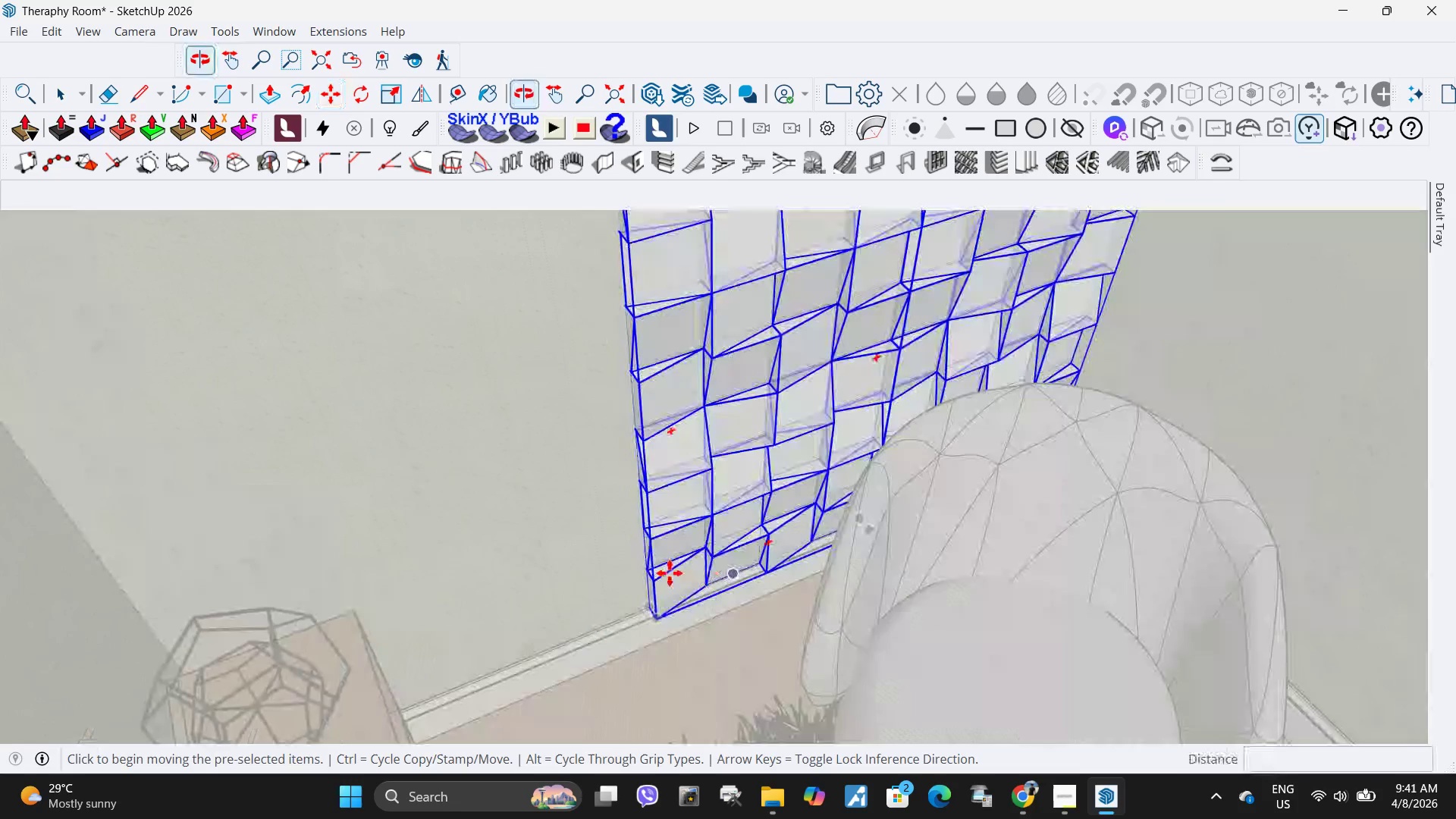 
scroll: coordinate [618, 566], scroll_direction: up, amount: 6.0
 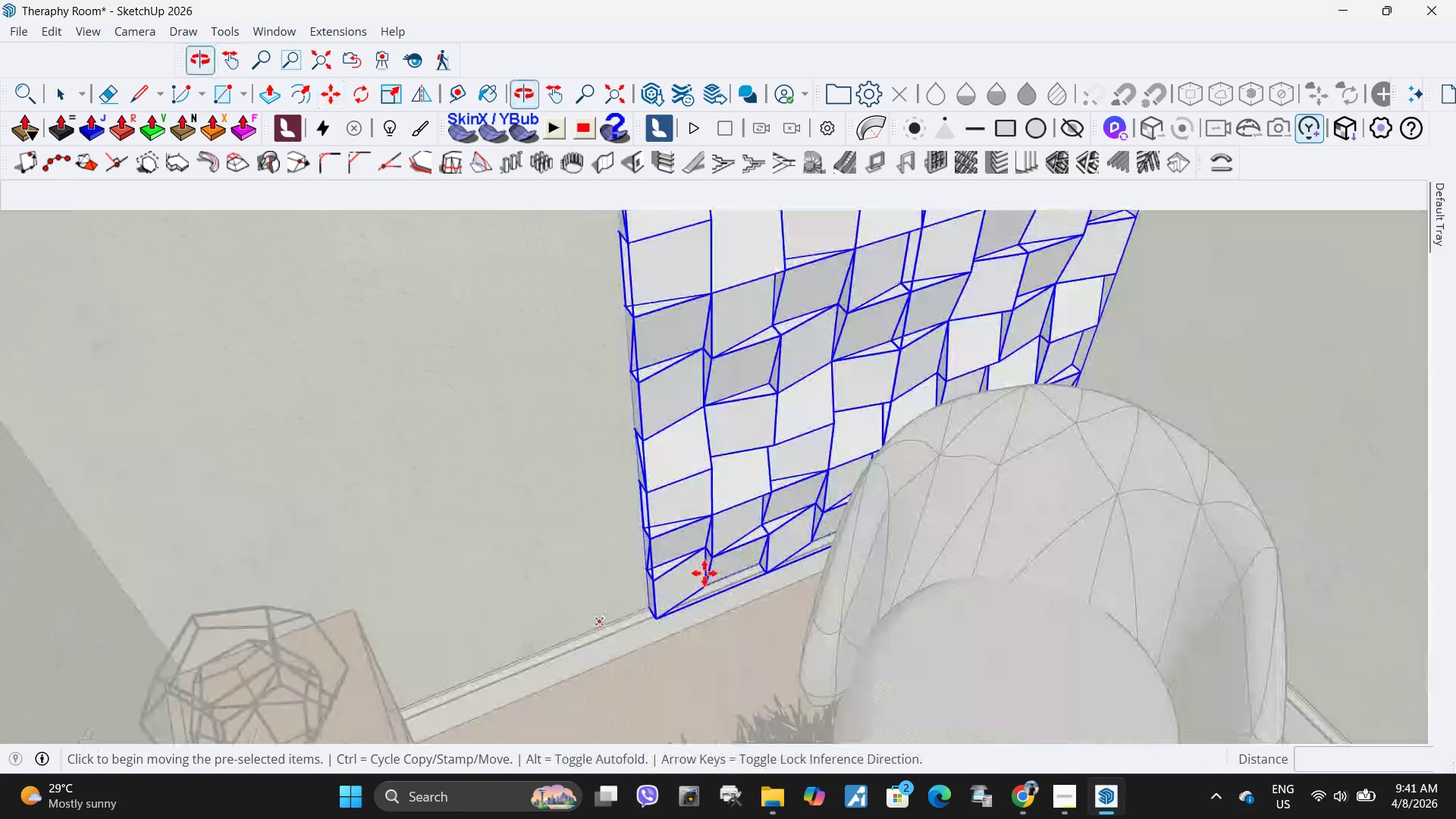 
key(Control+ControlLeft)
 